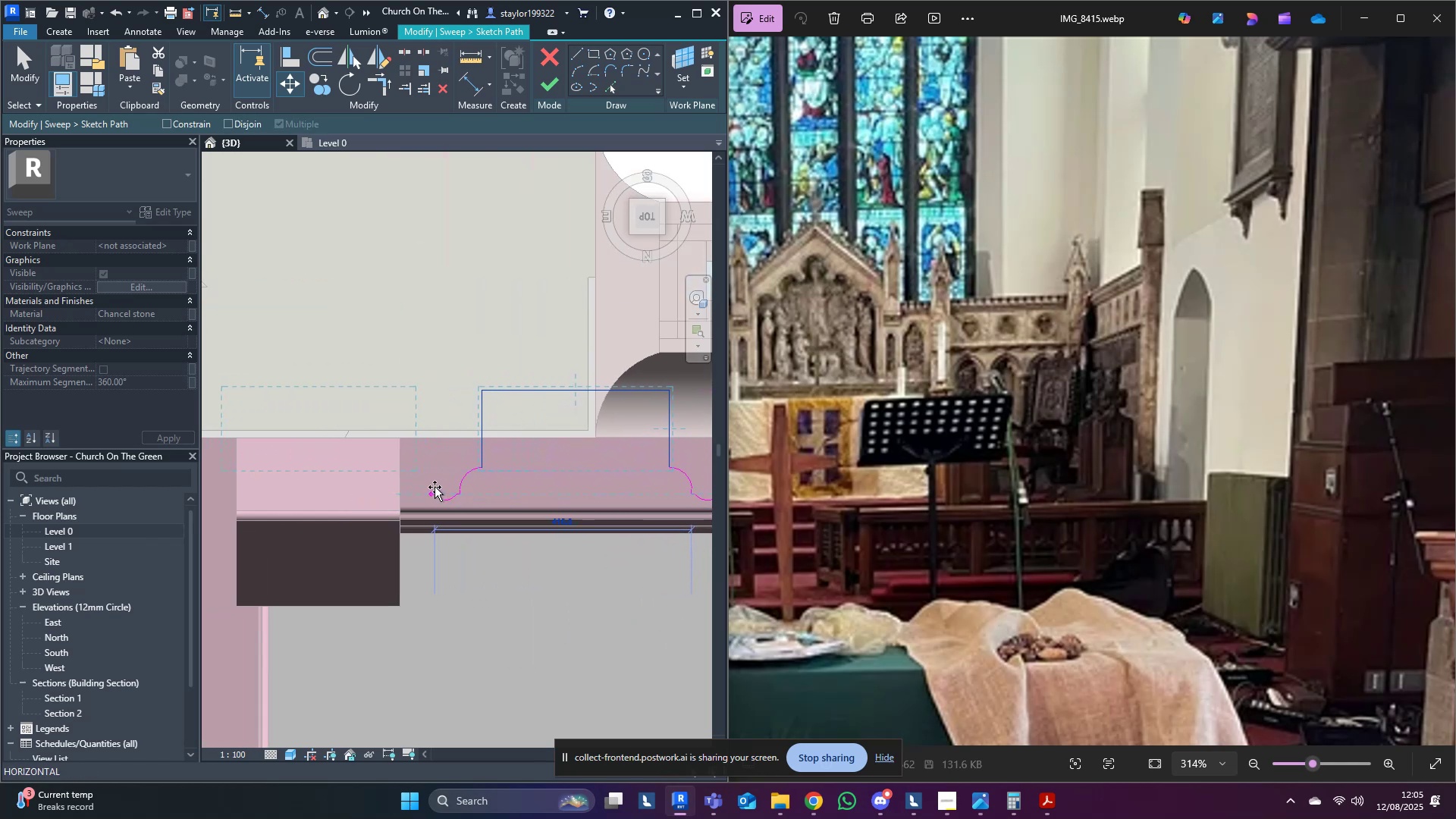 
hold_key(key=ControlLeft, duration=0.35)
 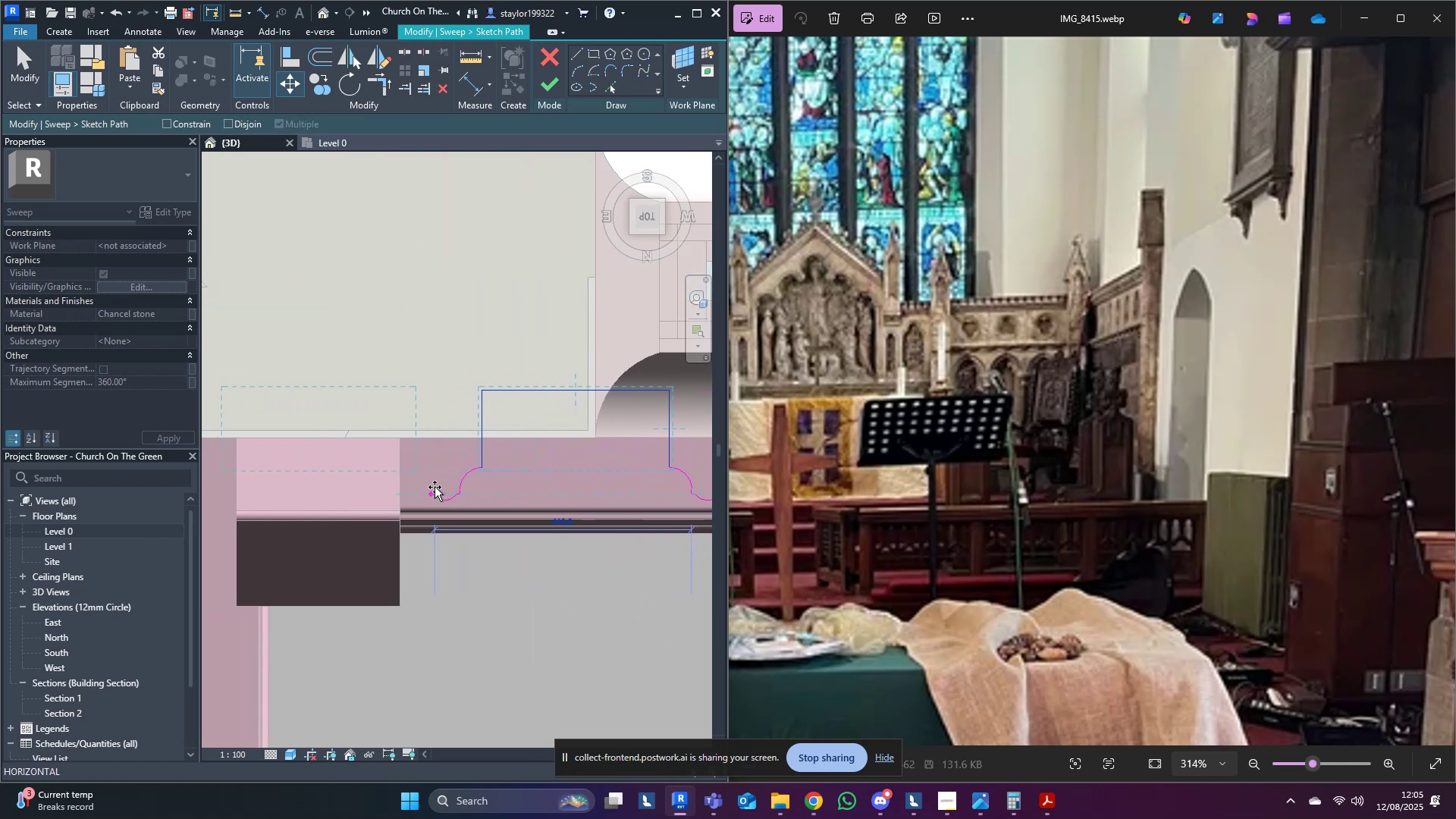 
key(Escape)
 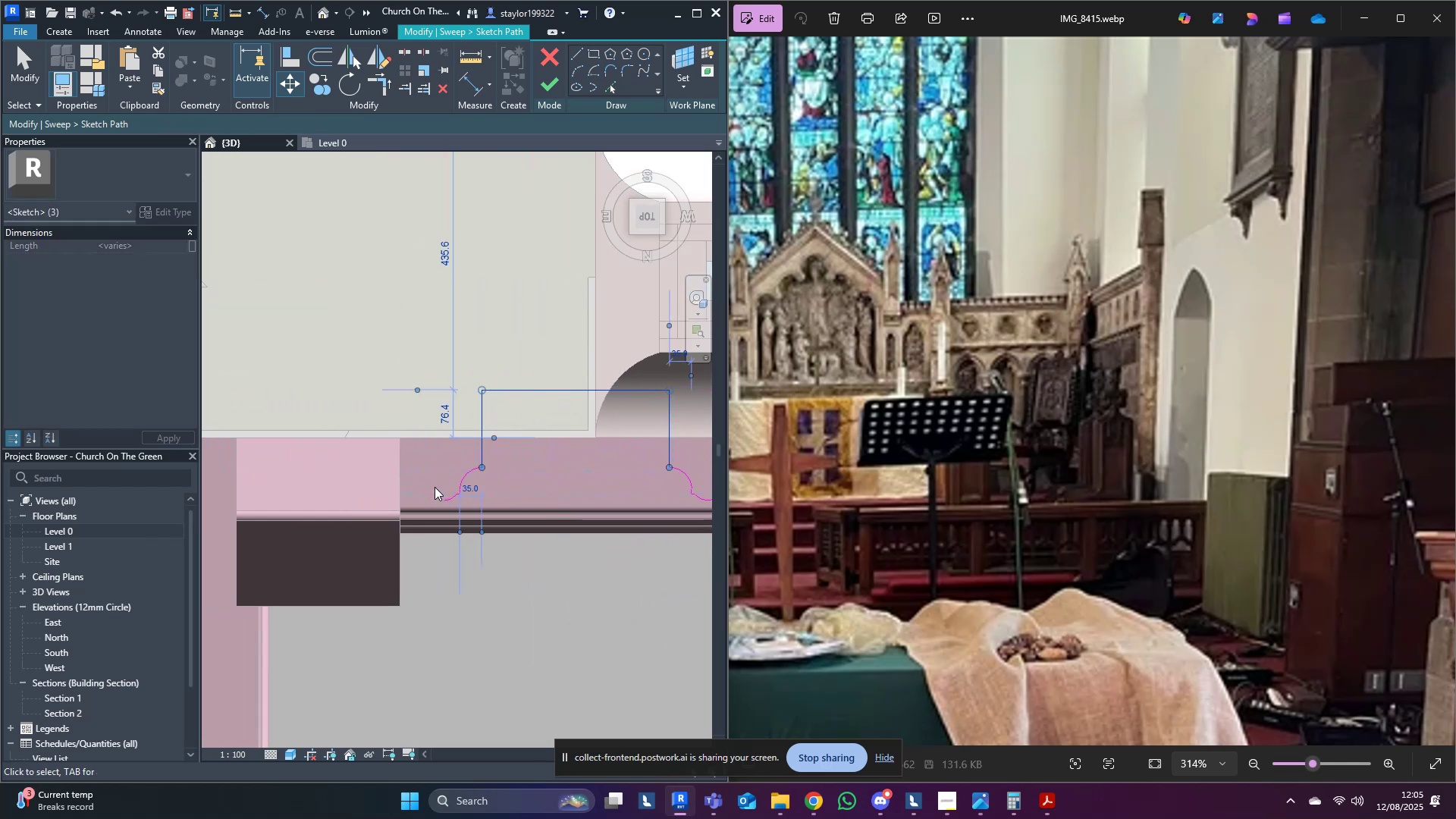 
key(Escape)
 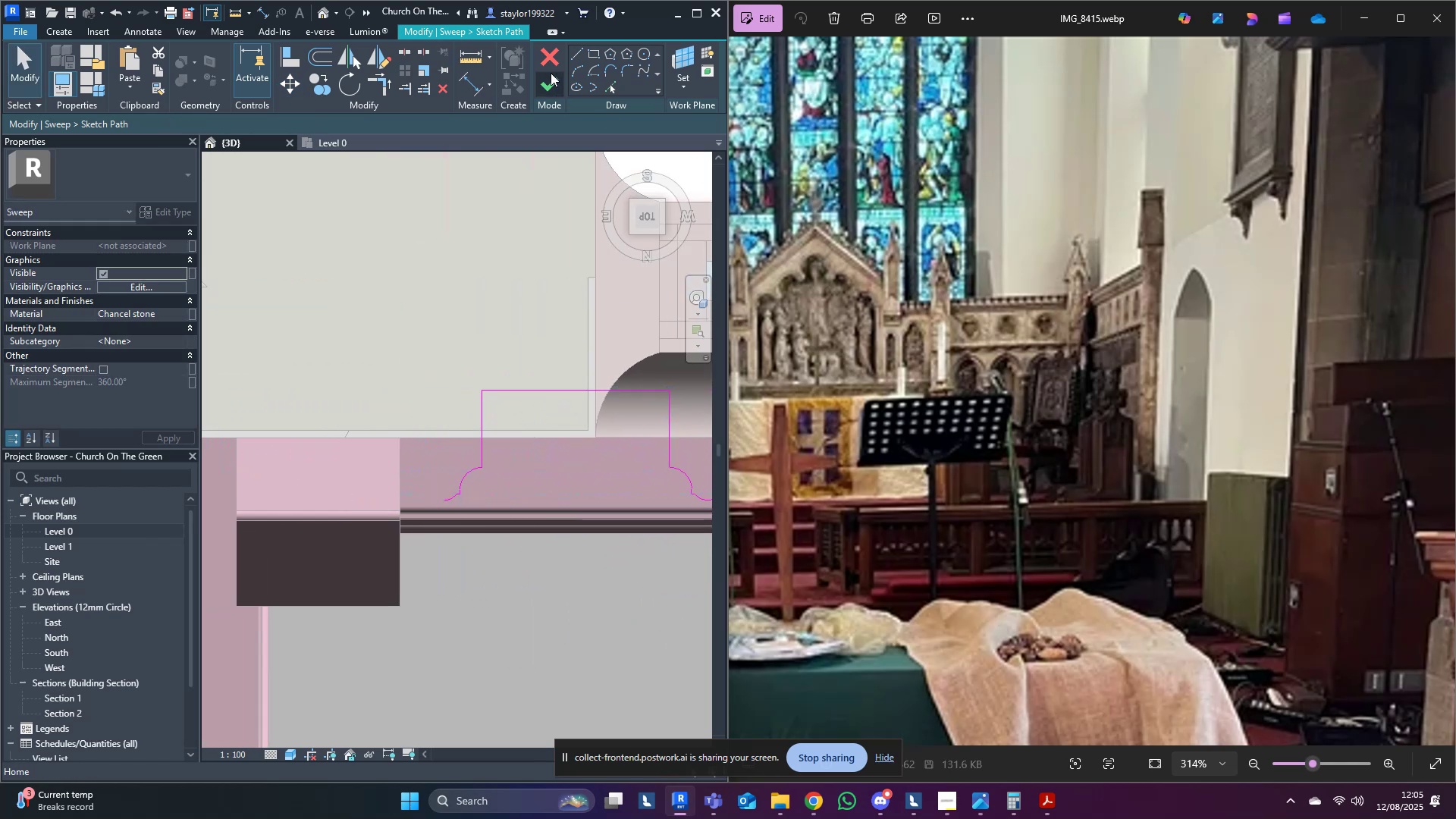 
left_click([578, 54])
 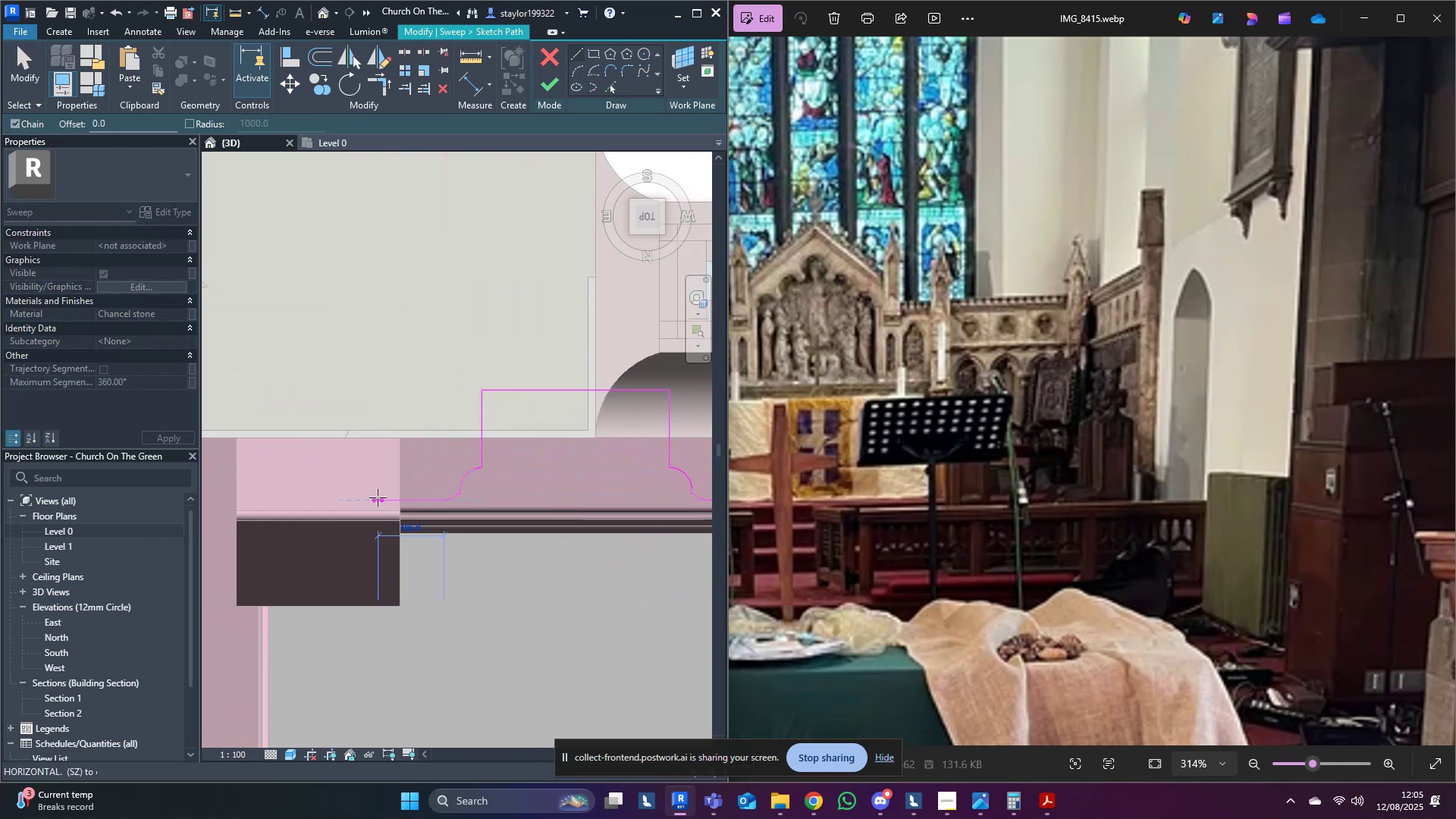 
key(Escape)
type(sdm)
 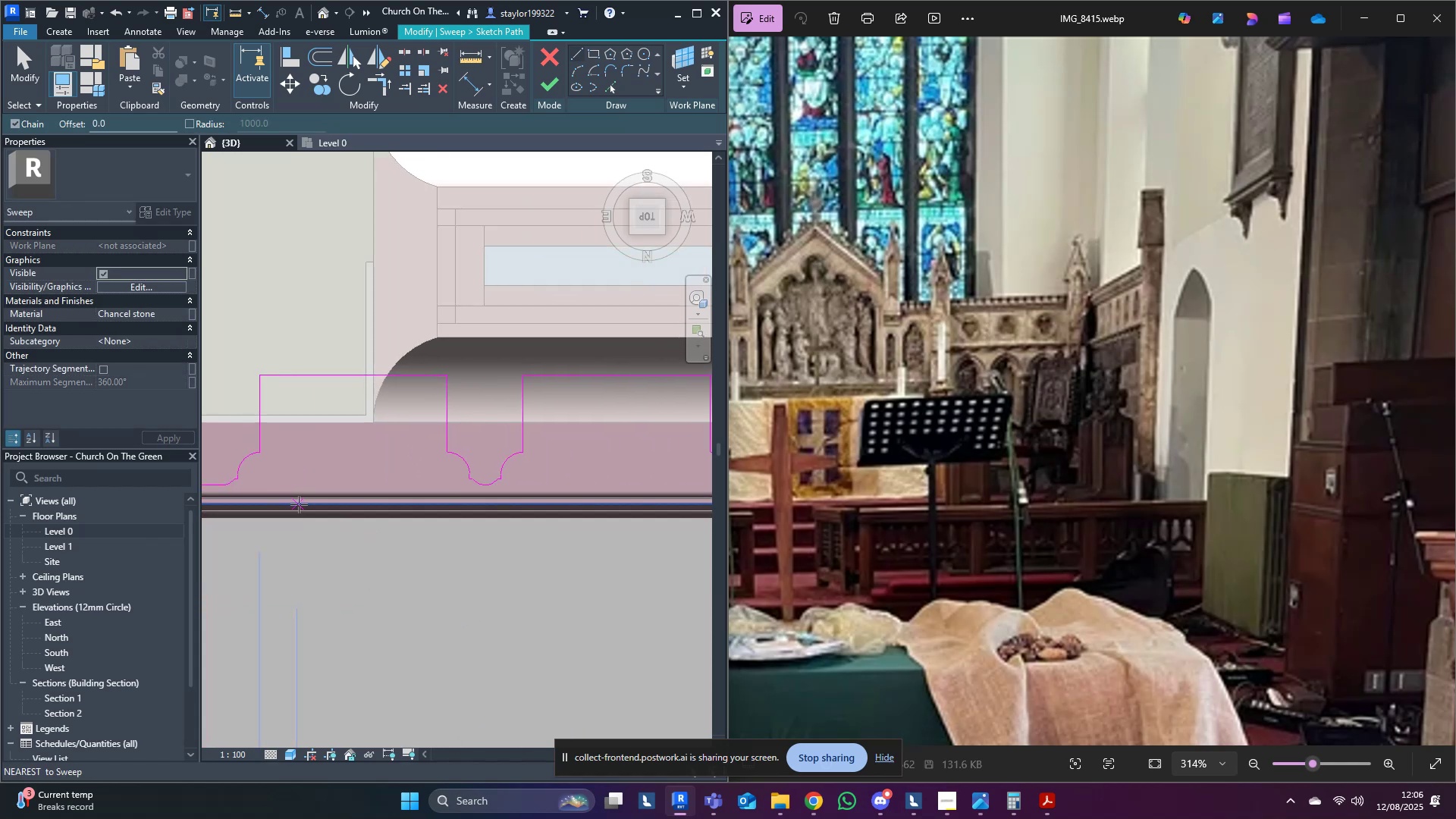 
left_click([420, 566])
 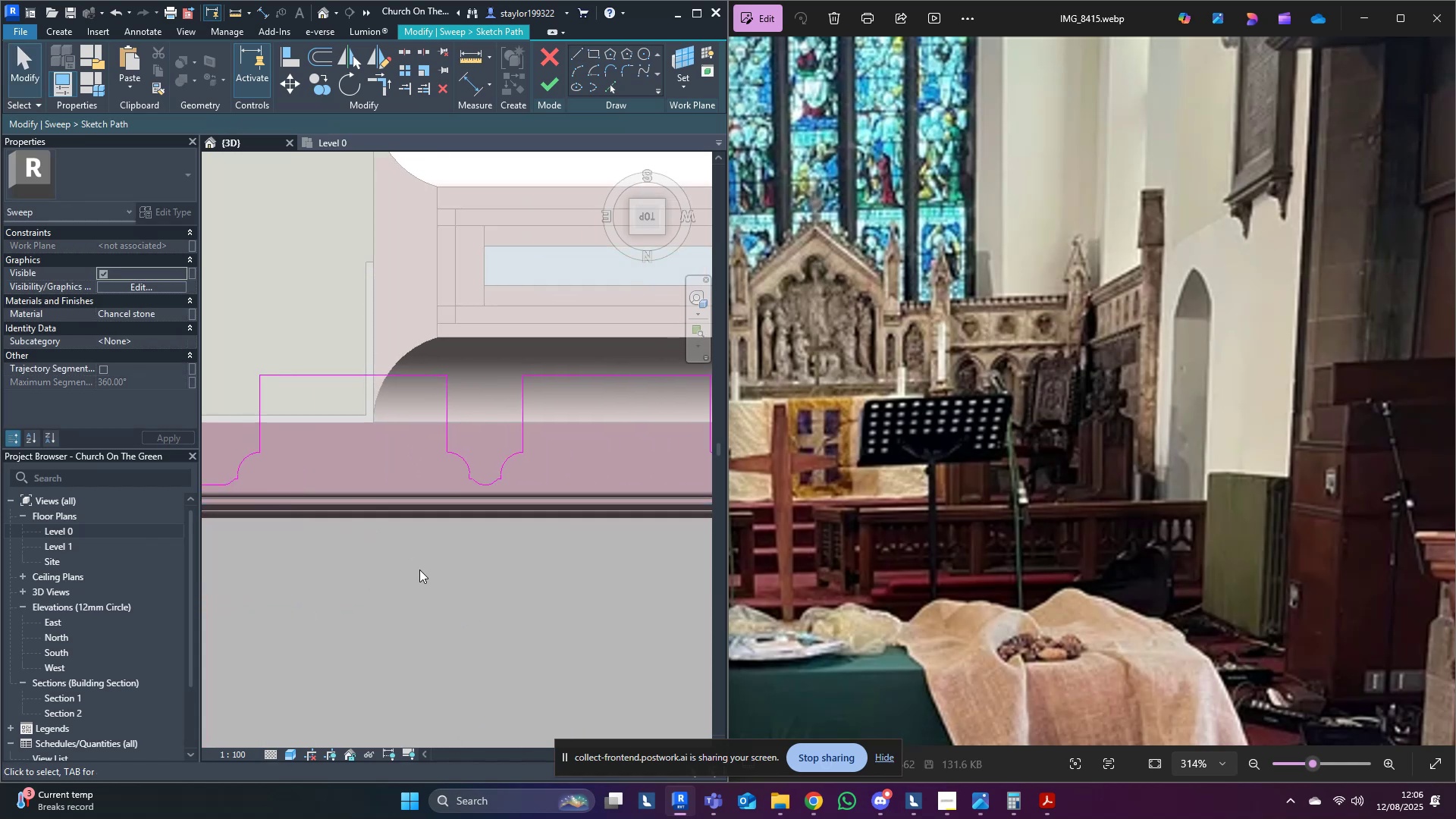 
middle_click([419, 570])
 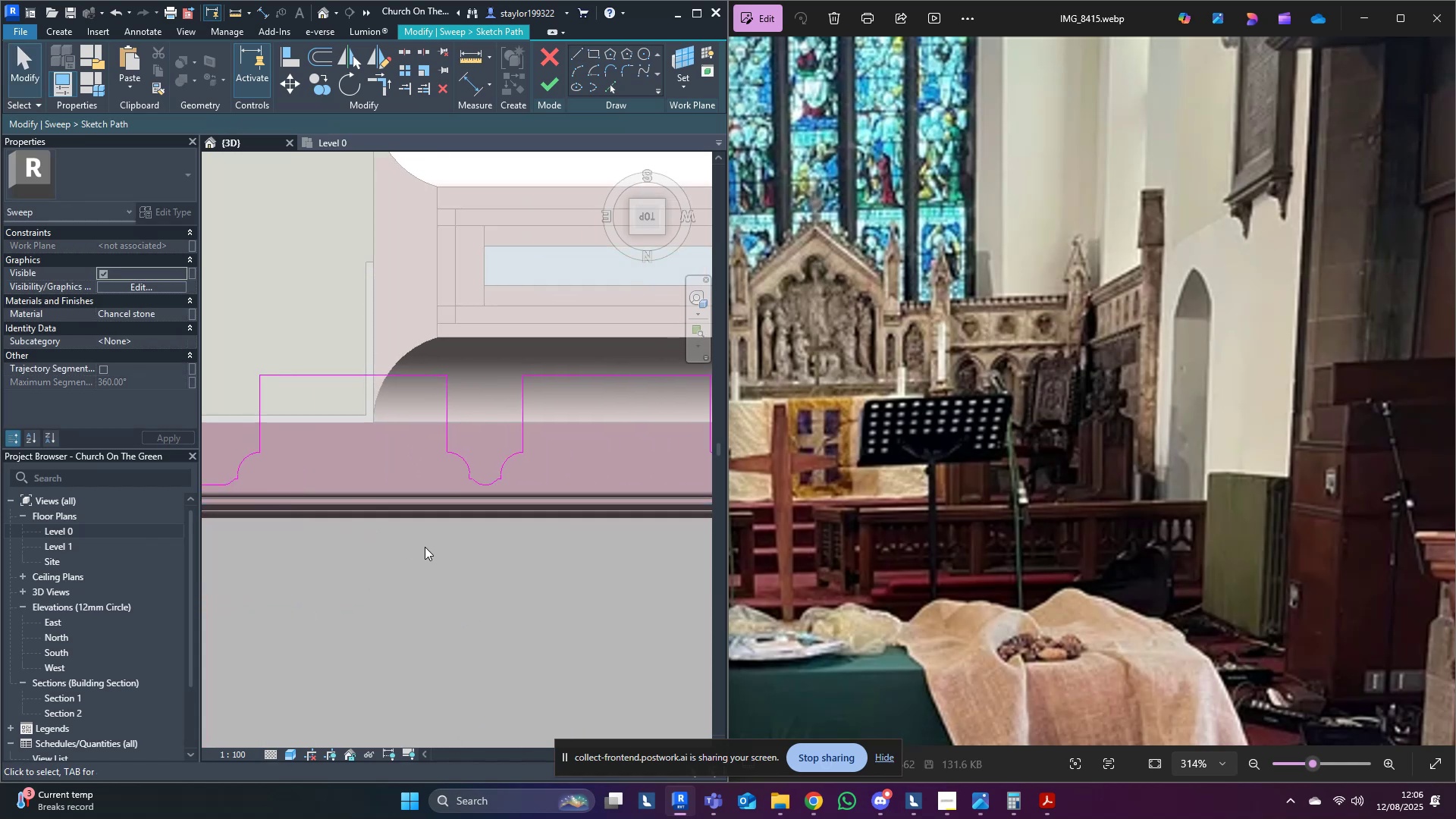 
scroll: coordinate [349, 516], scroll_direction: down, amount: 7.0
 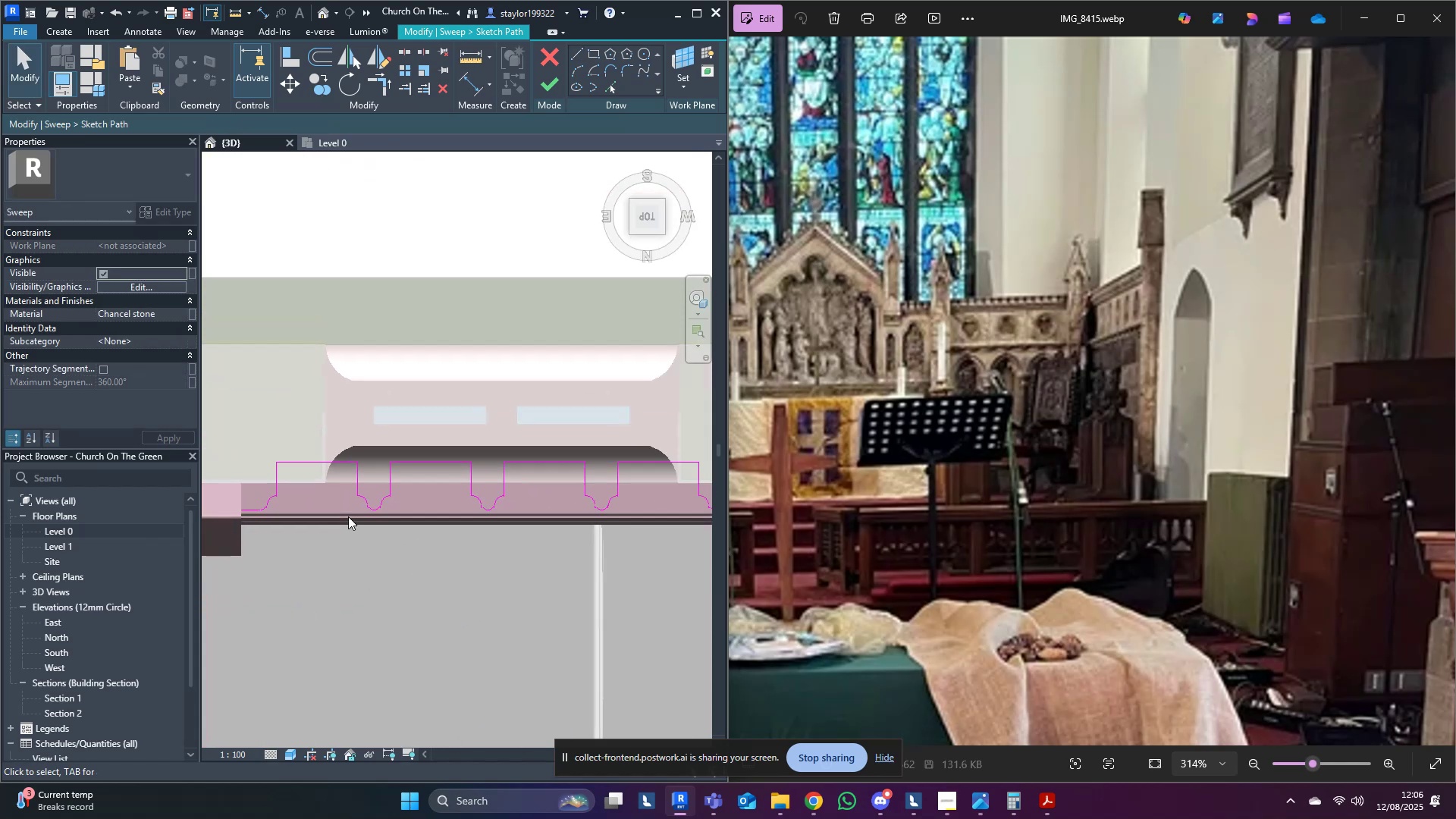 
hold_key(key=ShiftLeft, duration=0.64)
 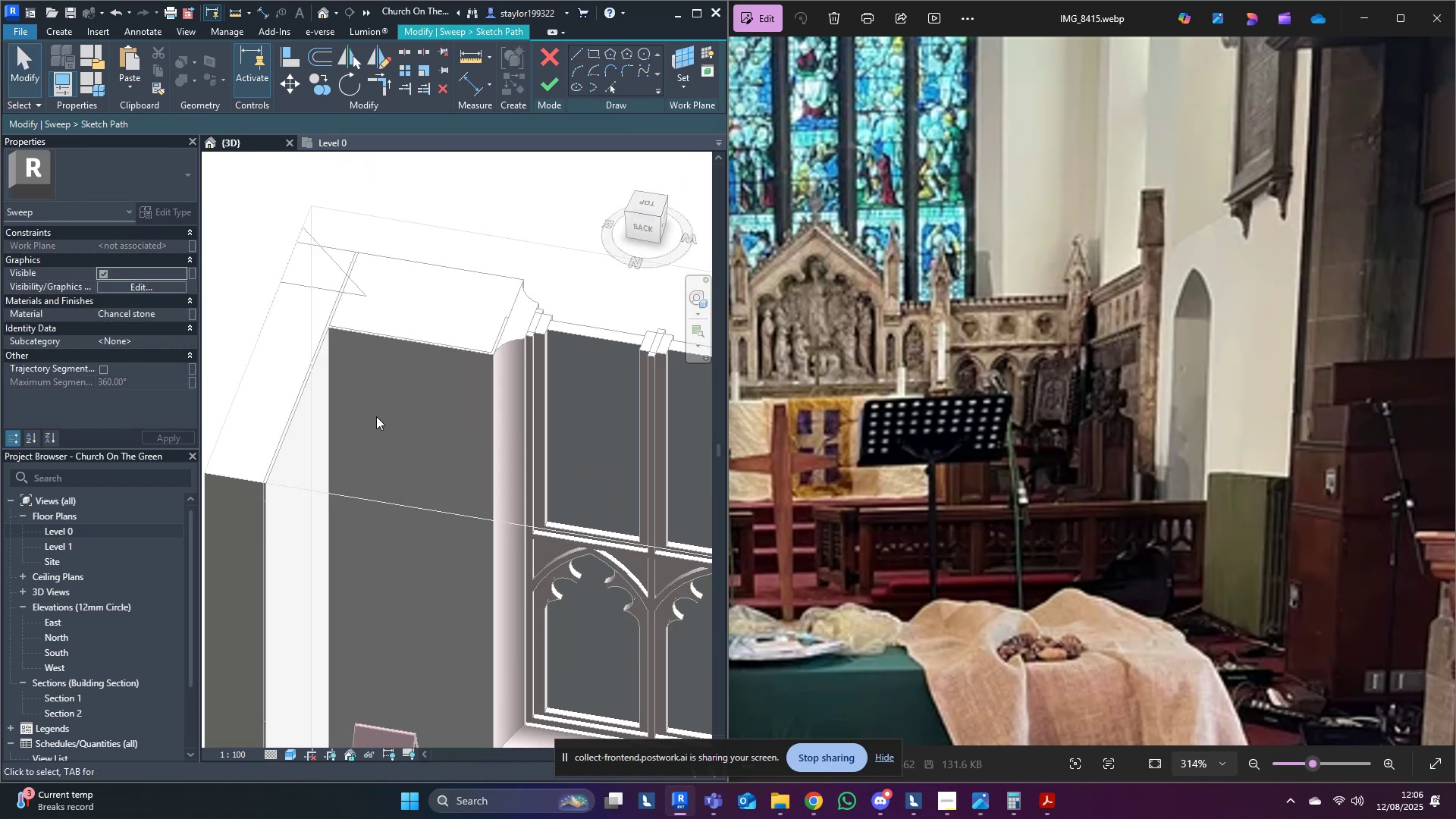 
scroll: coordinate [409, 457], scroll_direction: down, amount: 3.0
 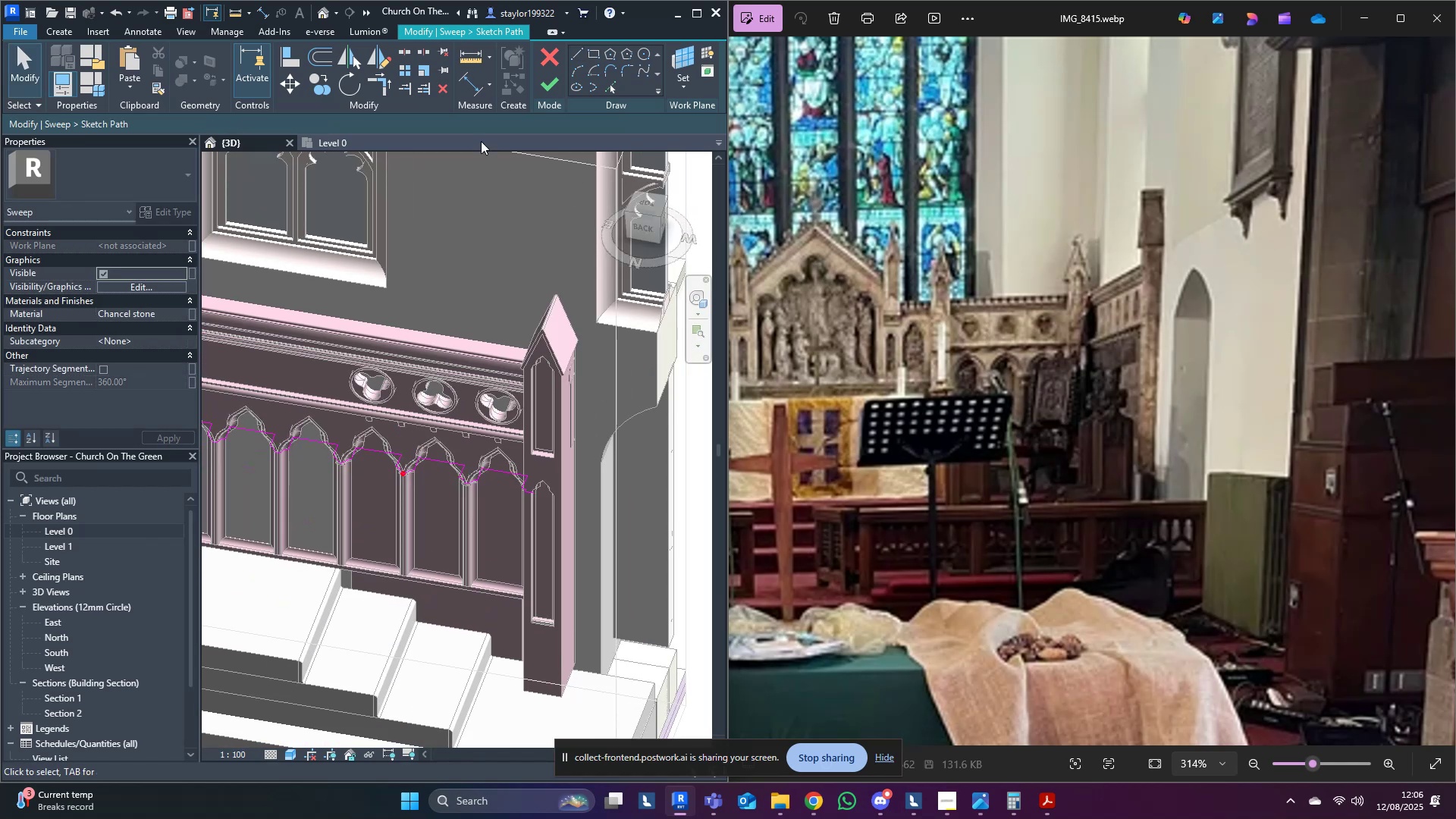 
left_click([554, 83])
 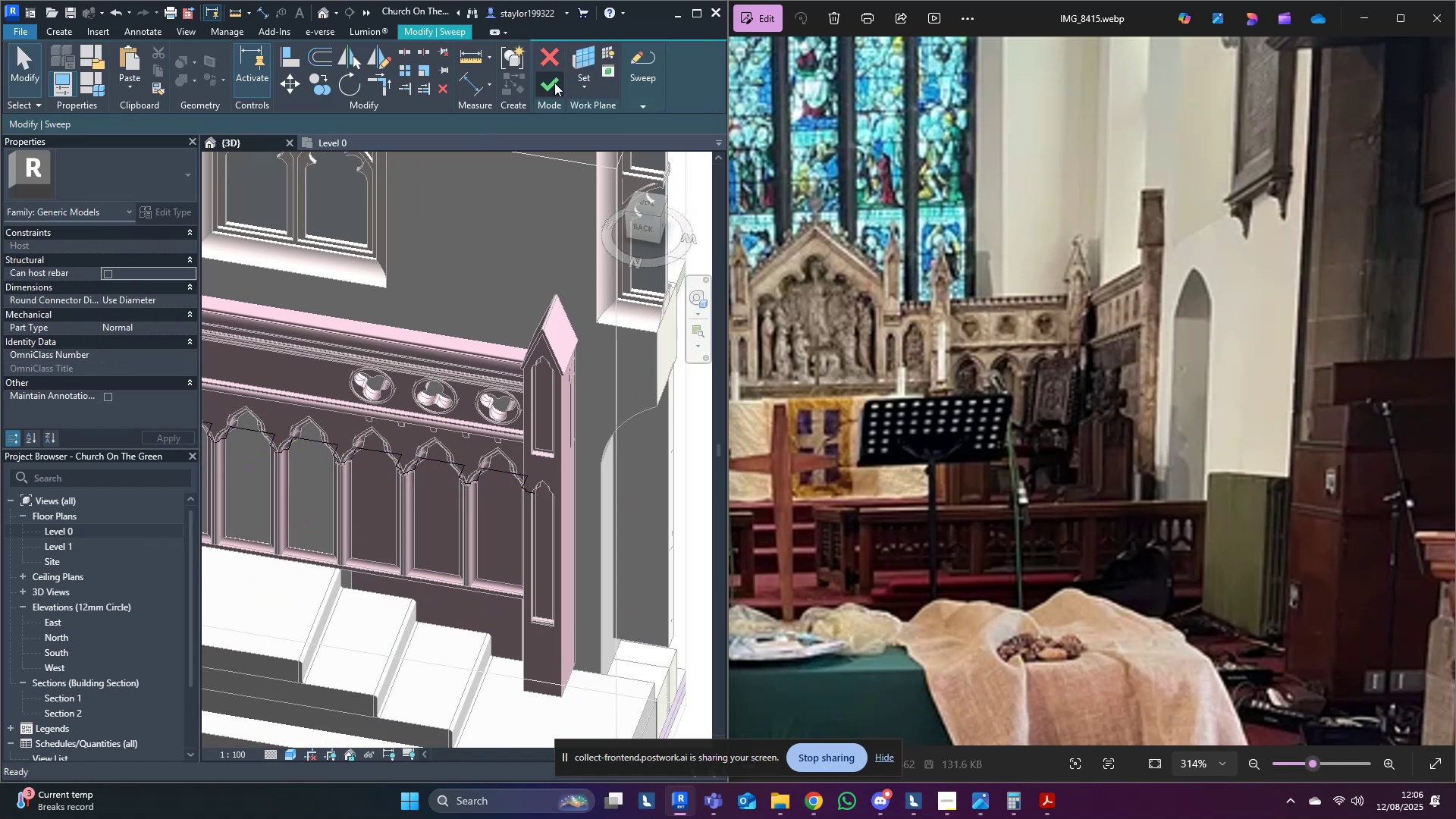 
left_click([554, 83])
 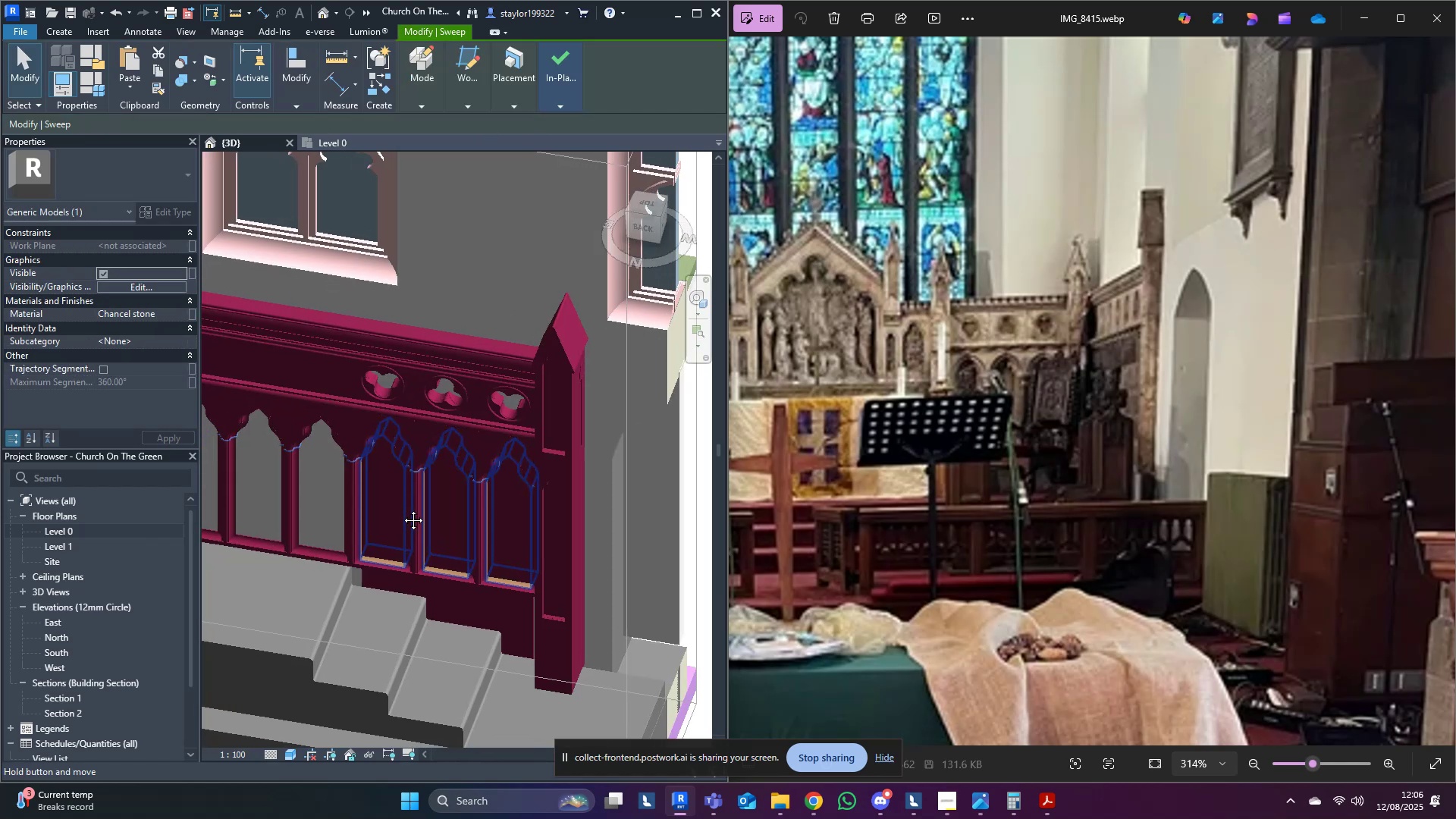 
key(Escape)
 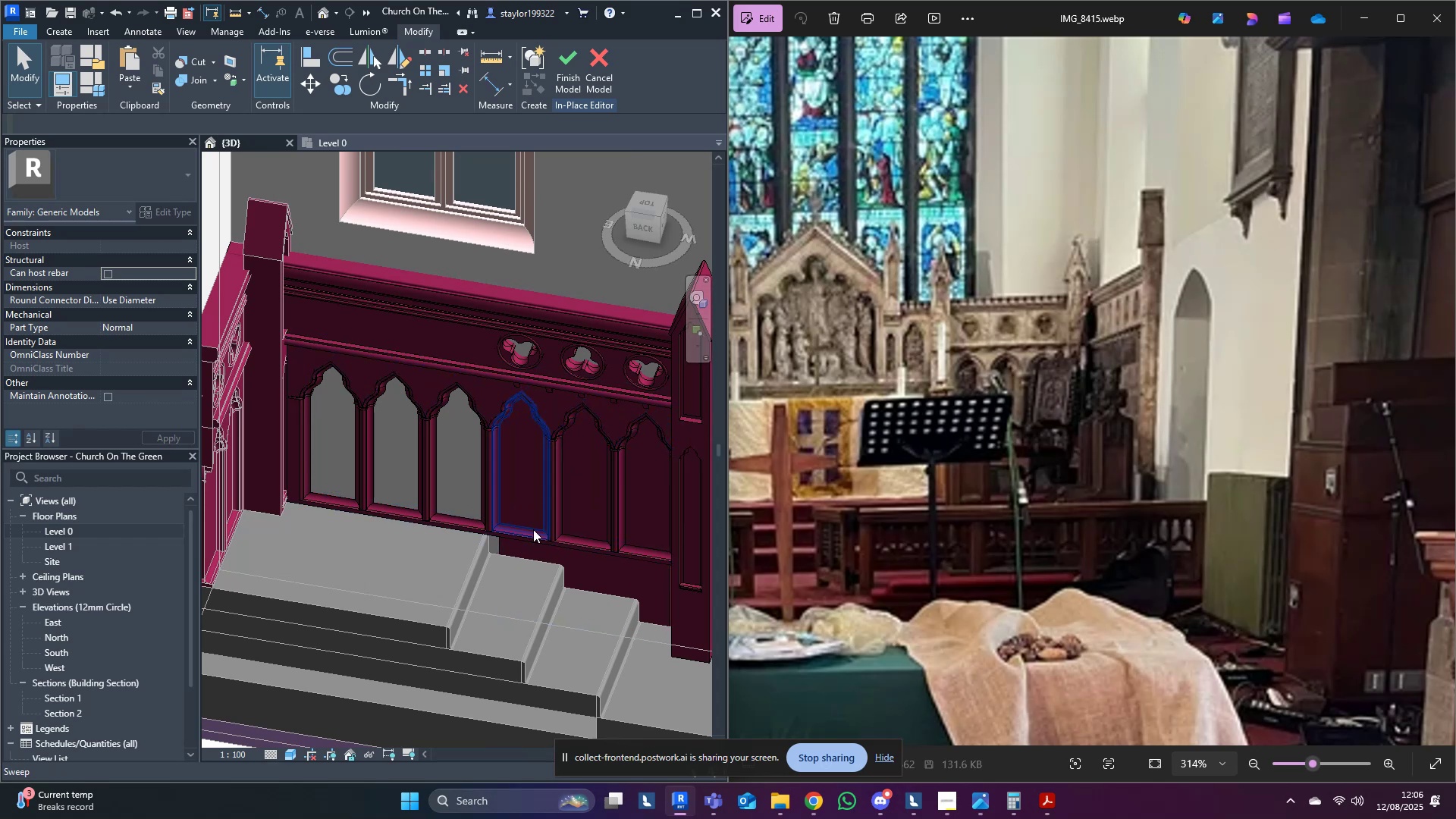 
wait(6.78)
 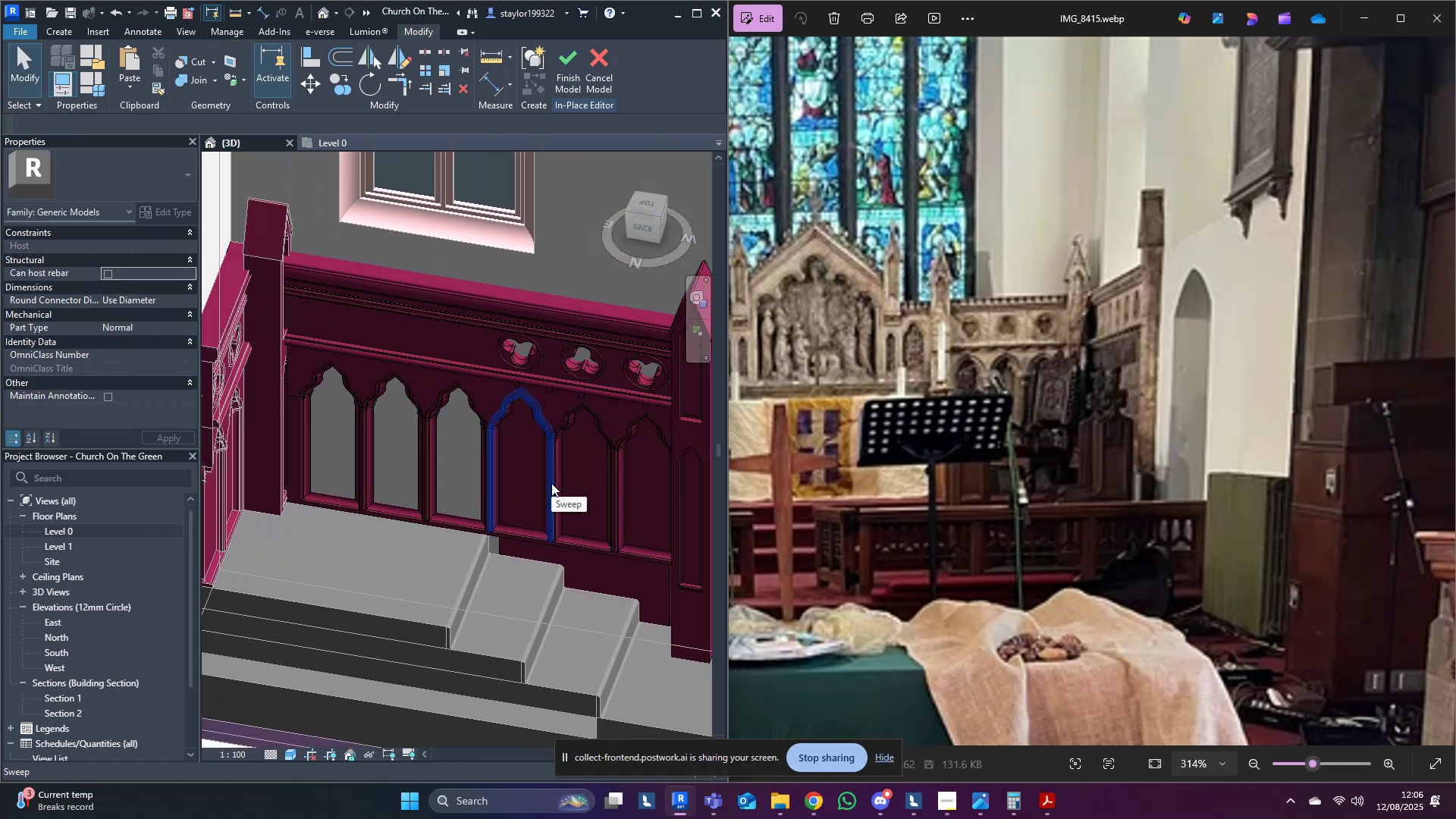 
left_click([572, 562])
 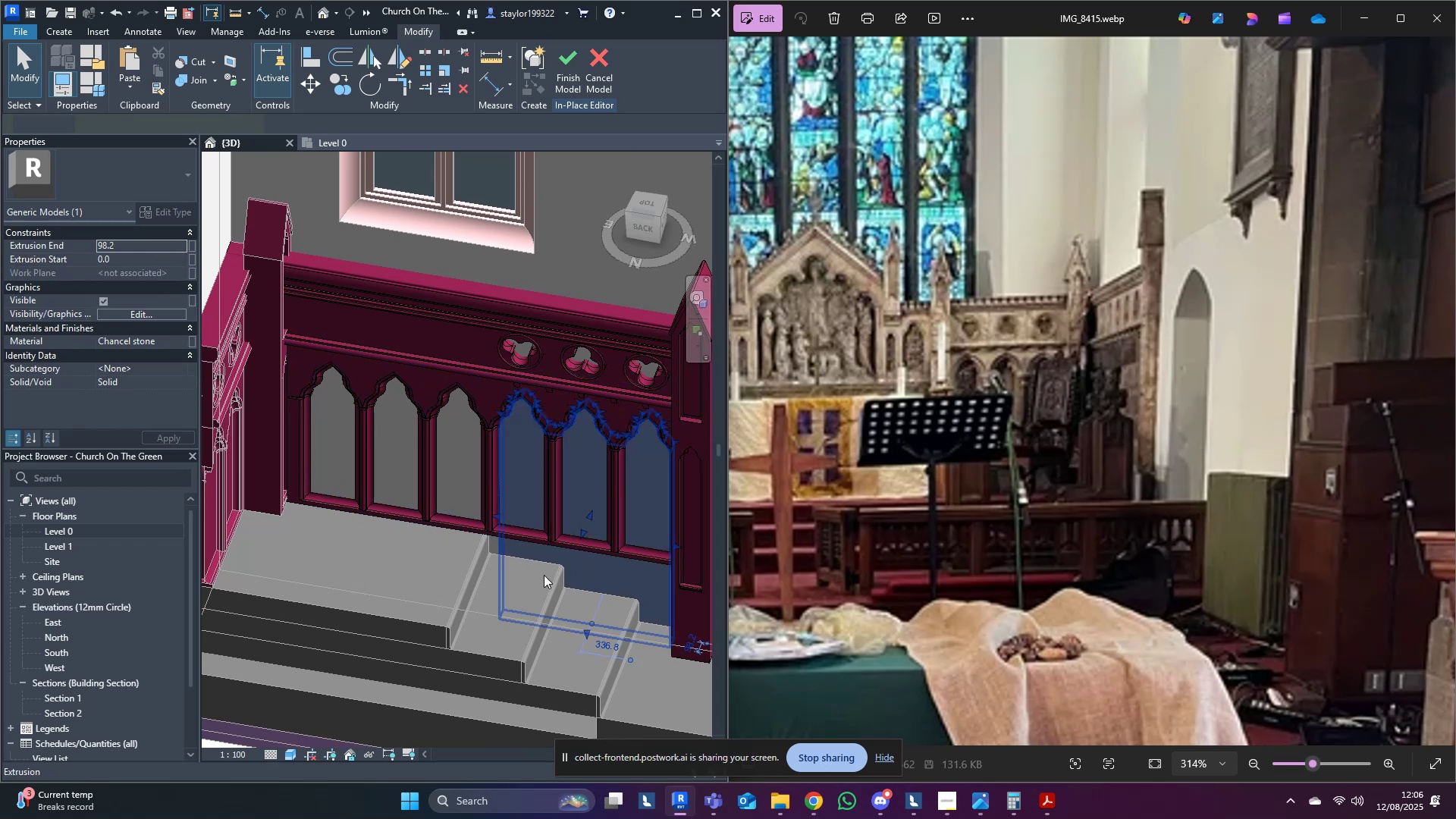 
hold_key(key=ShiftLeft, duration=0.4)
 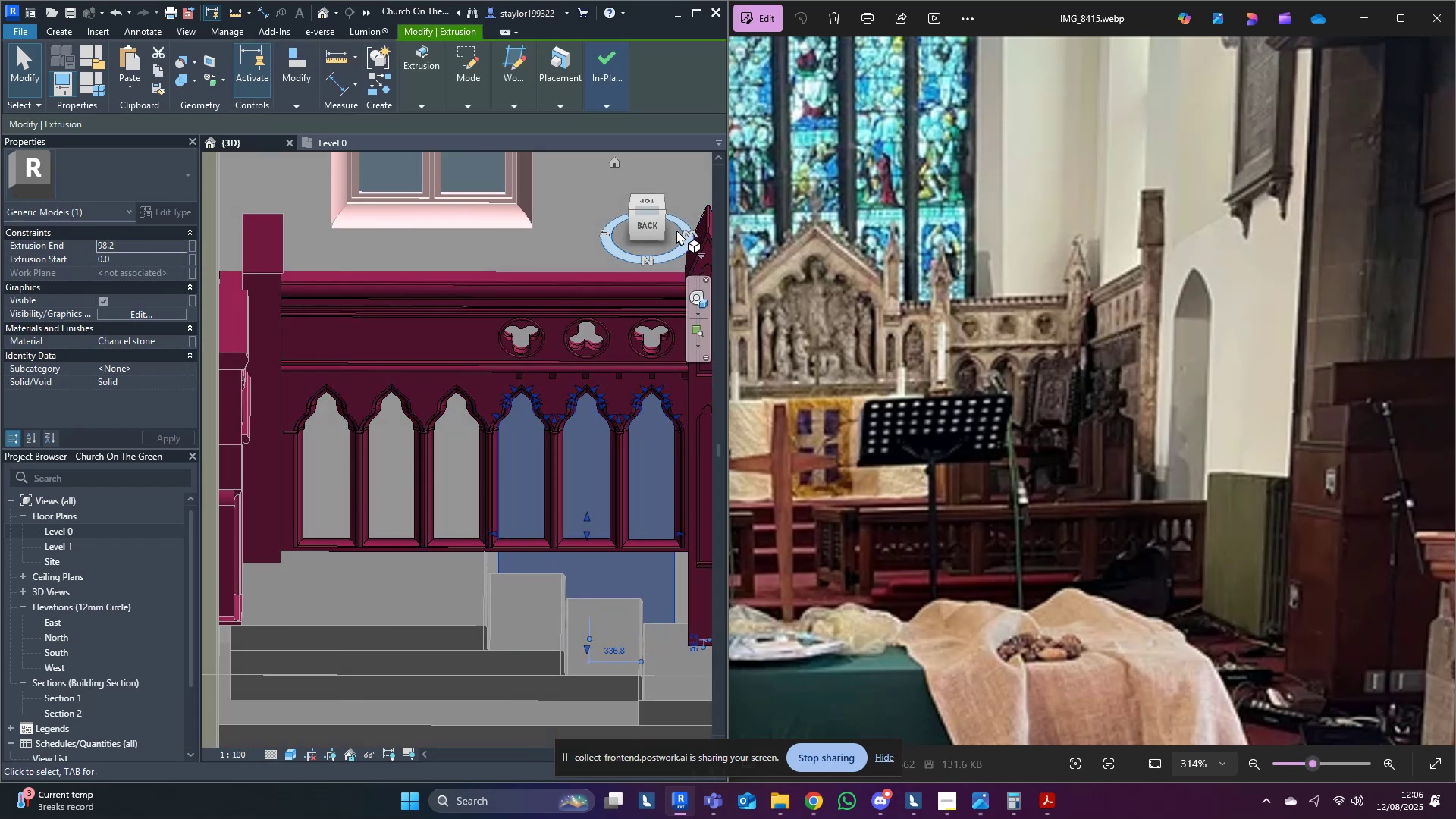 
left_click([651, 231])
 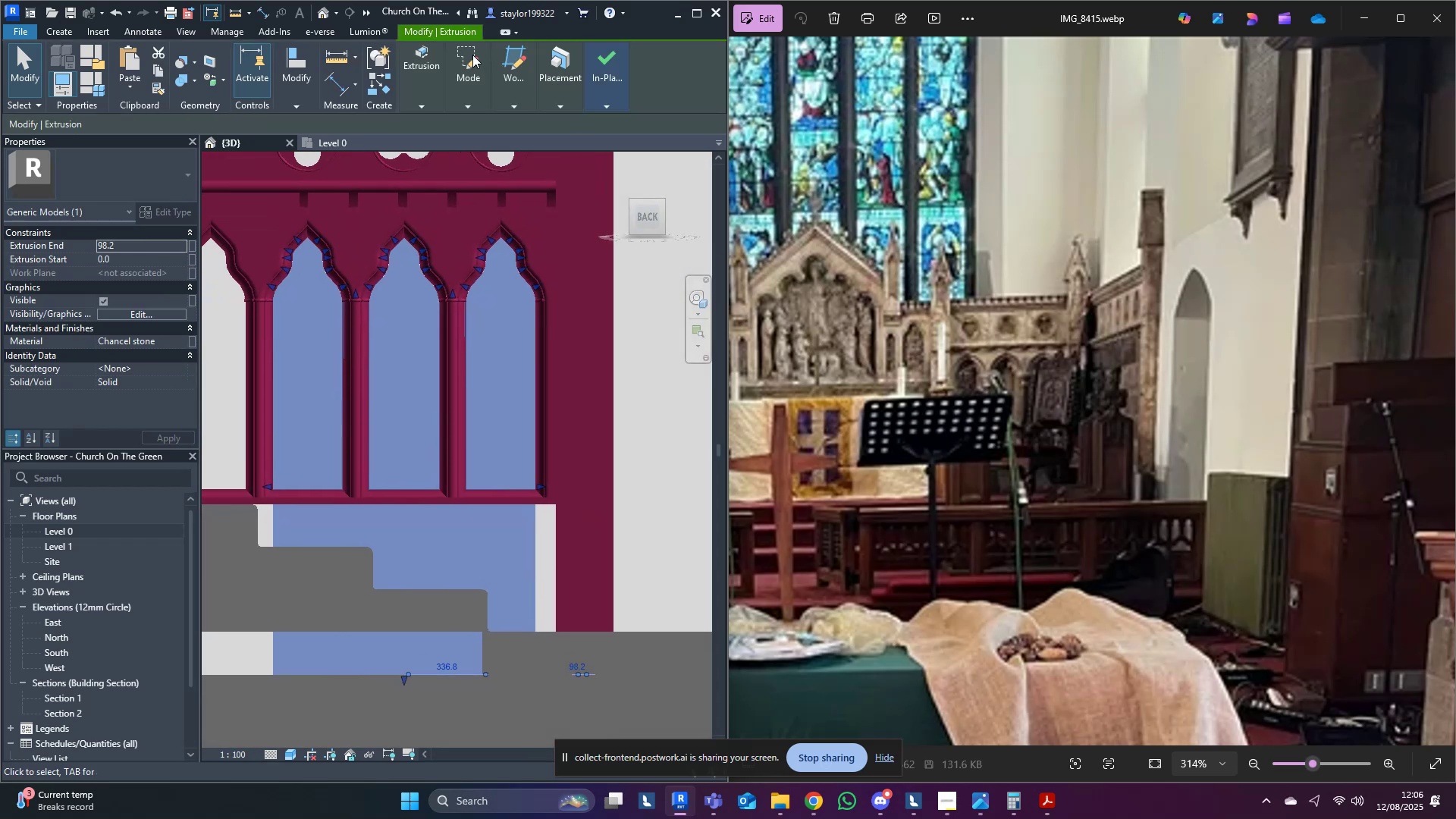 
left_click([472, 55])
 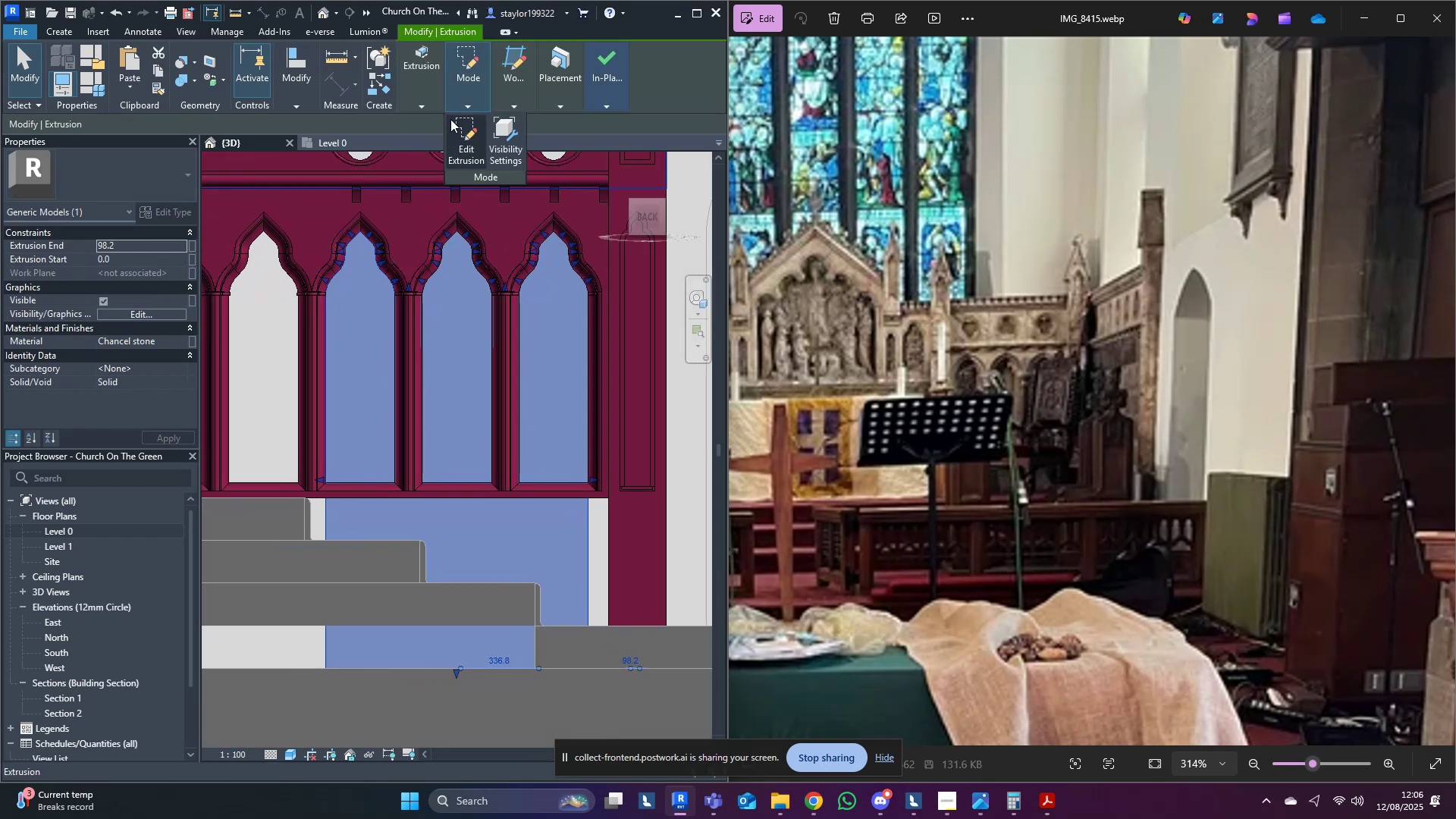 
left_click([460, 136])
 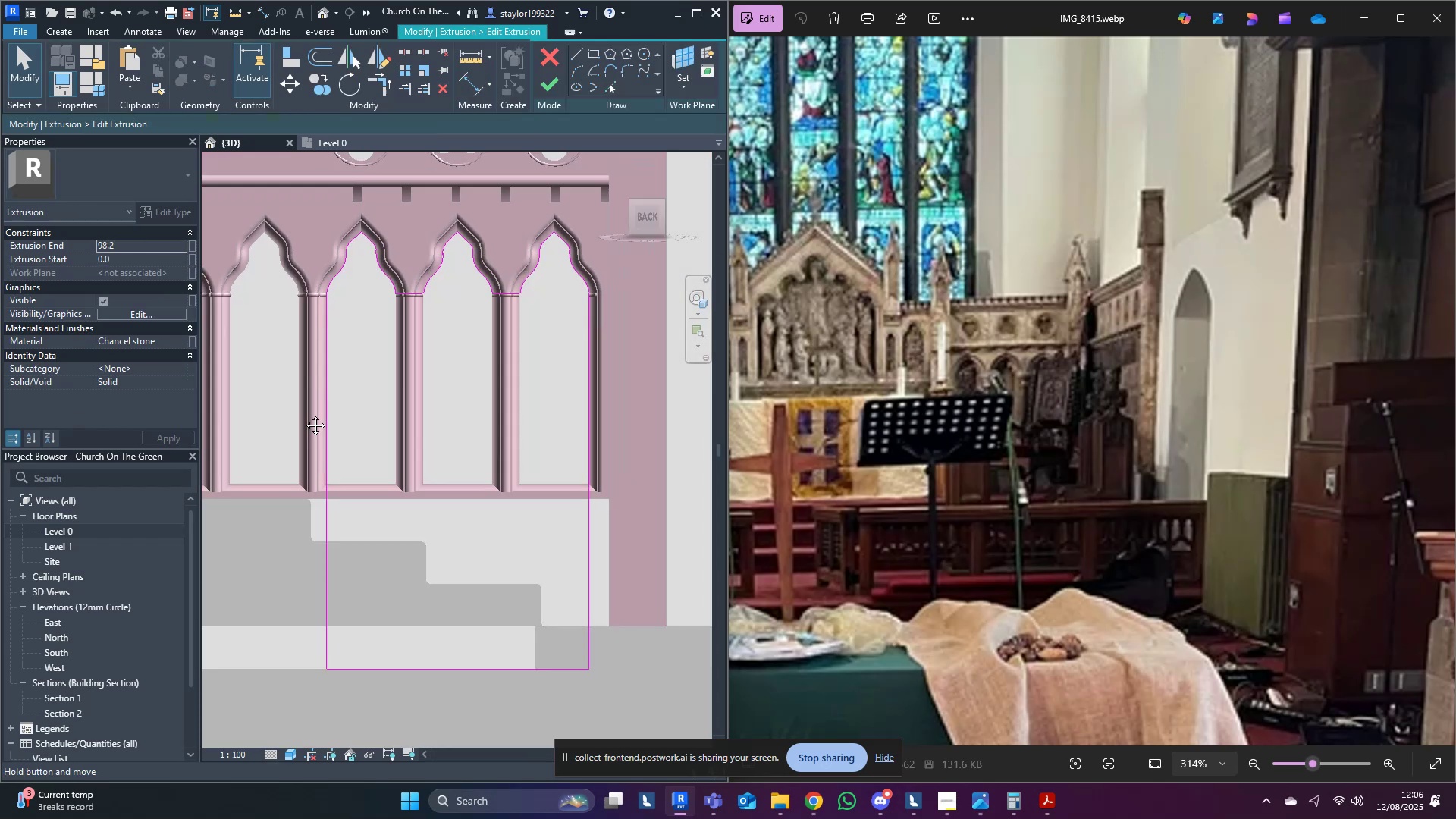 
scroll: coordinate [415, 349], scroll_direction: down, amount: 3.0
 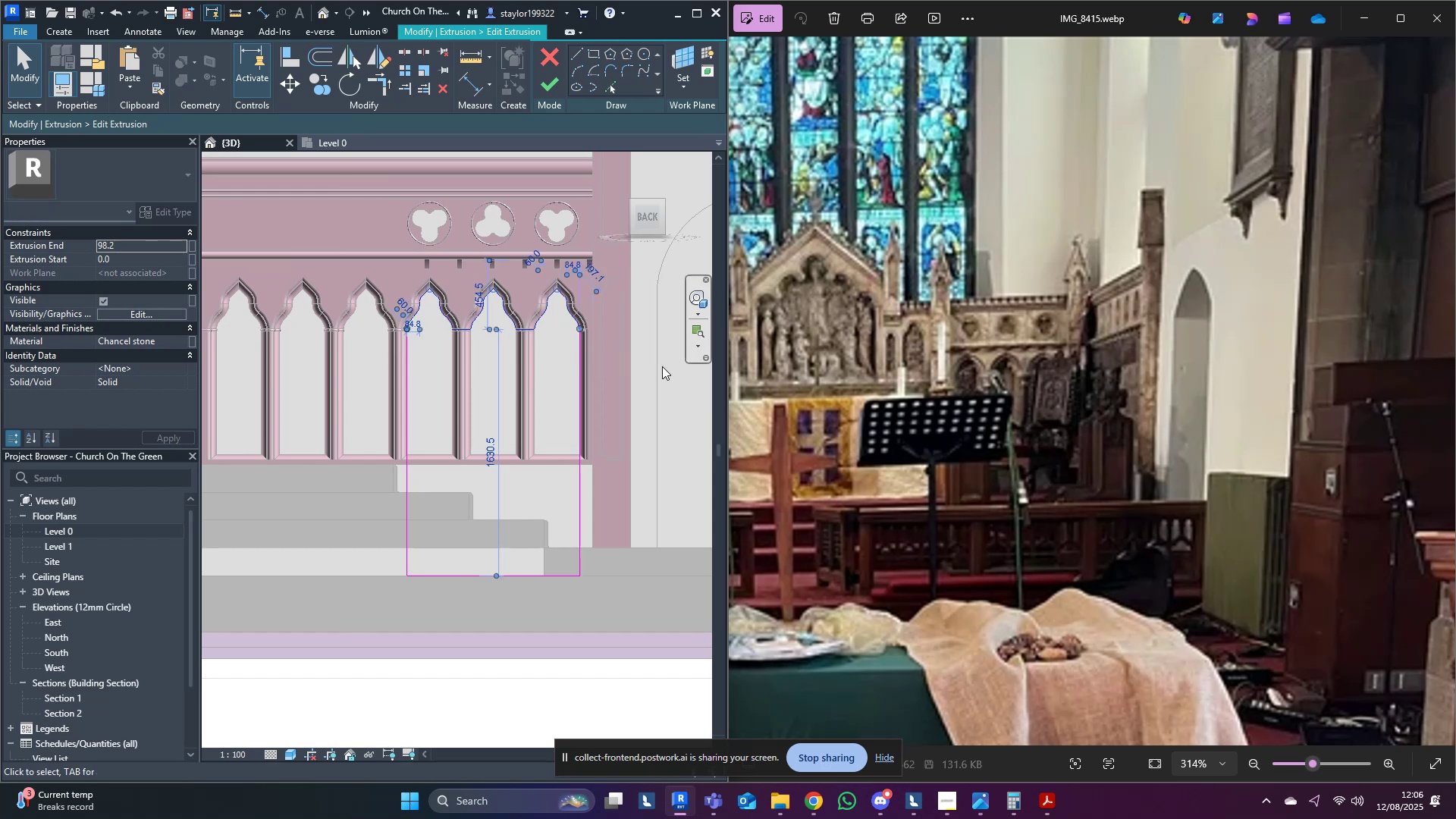 
scroll: coordinate [400, 290], scroll_direction: up, amount: 7.0
 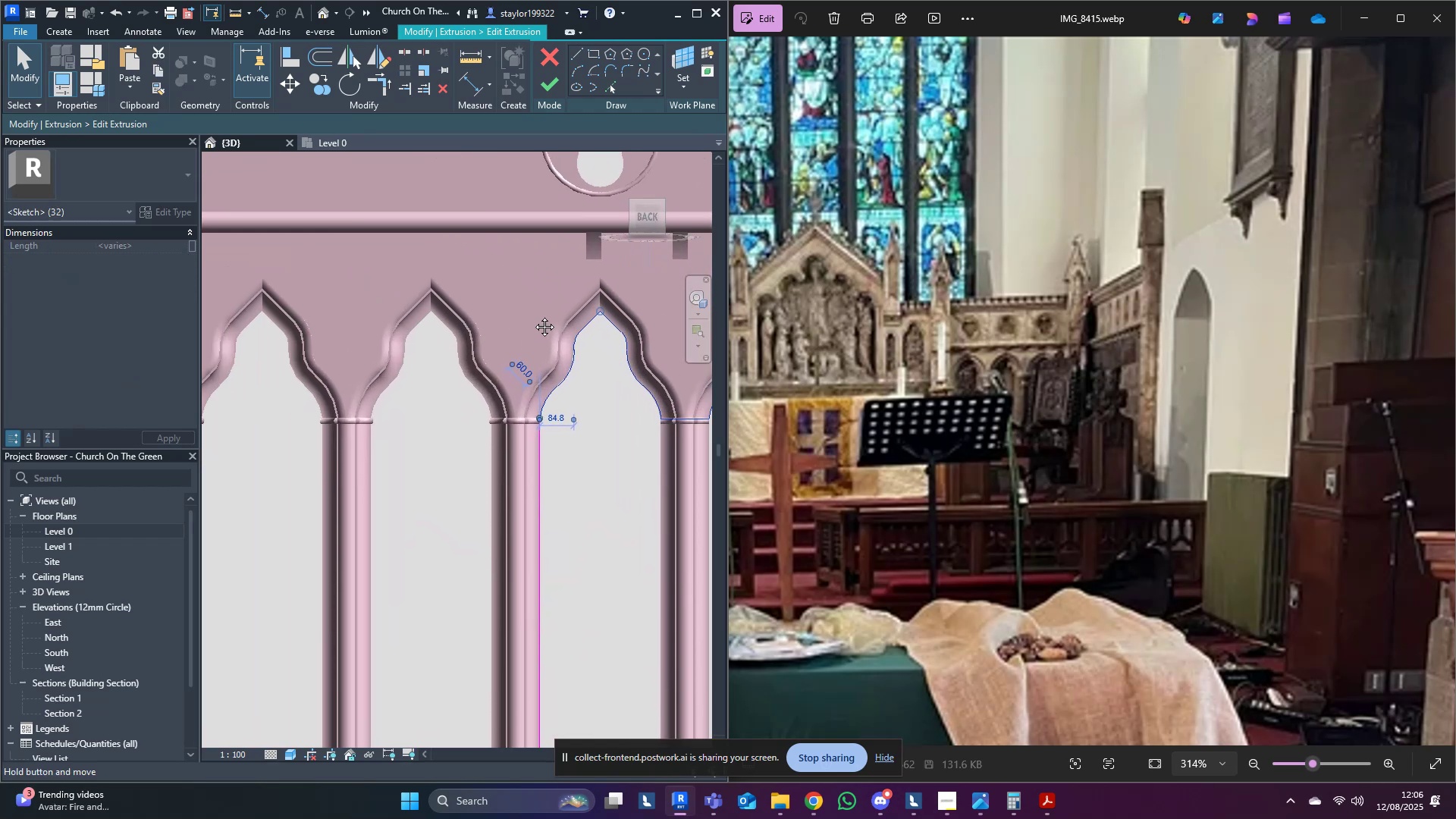 
hold_key(key=M, duration=8.04)
 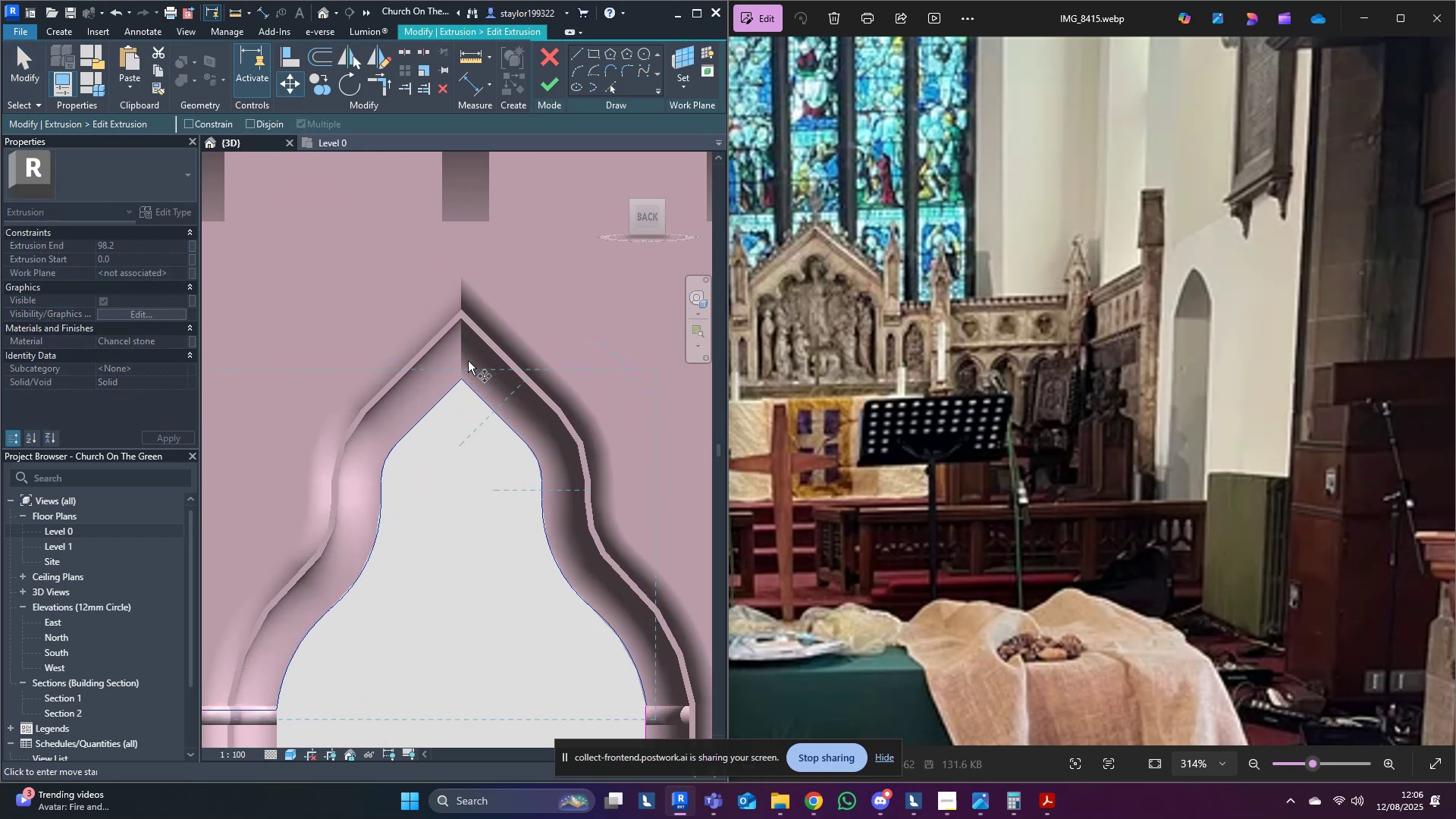 
key(V)
 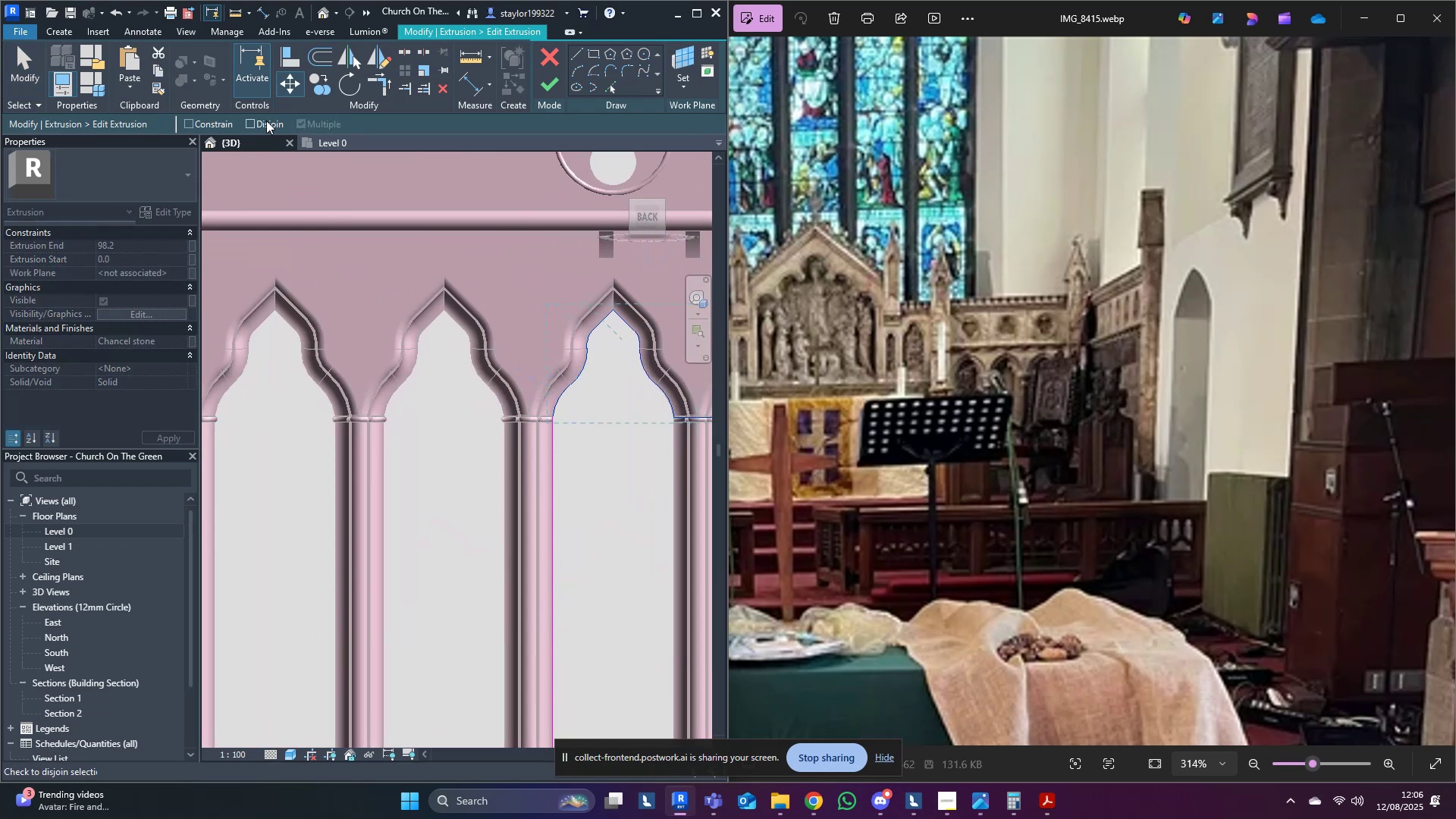 
scroll: coordinate [657, 285], scroll_direction: up, amount: 2.0
 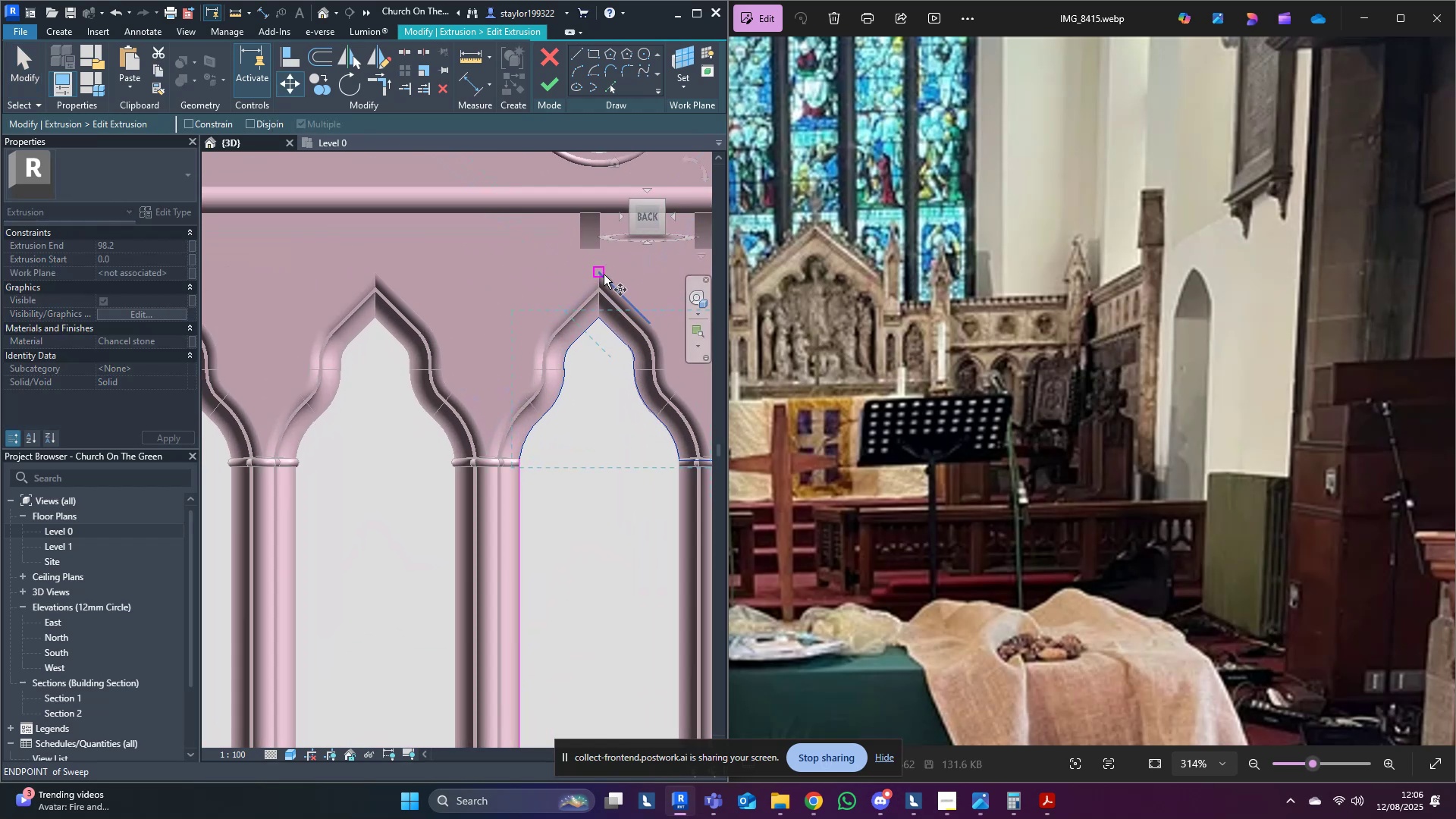 
left_click([604, 275])
 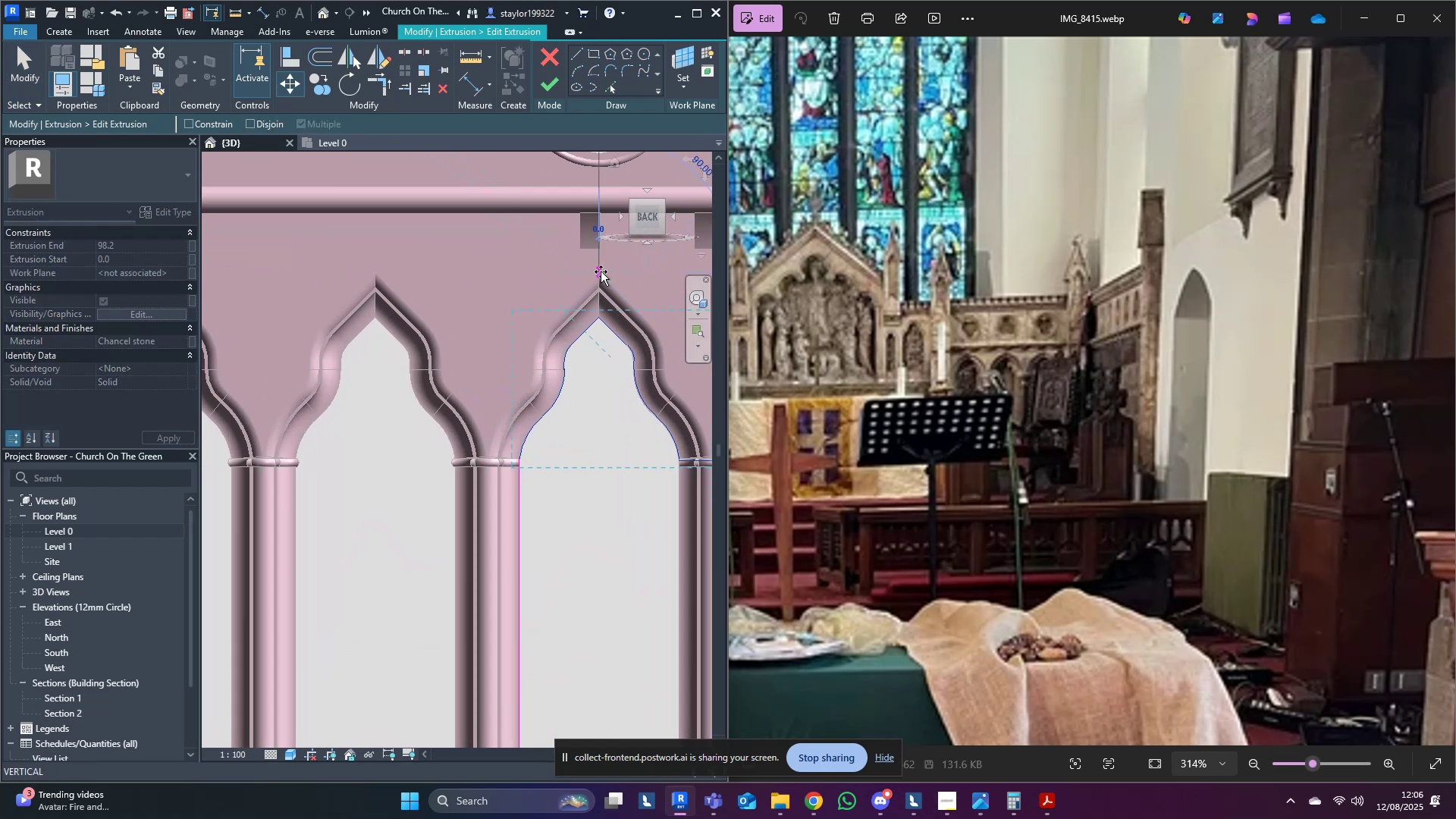 
hold_key(key=ControlLeft, duration=1.52)
 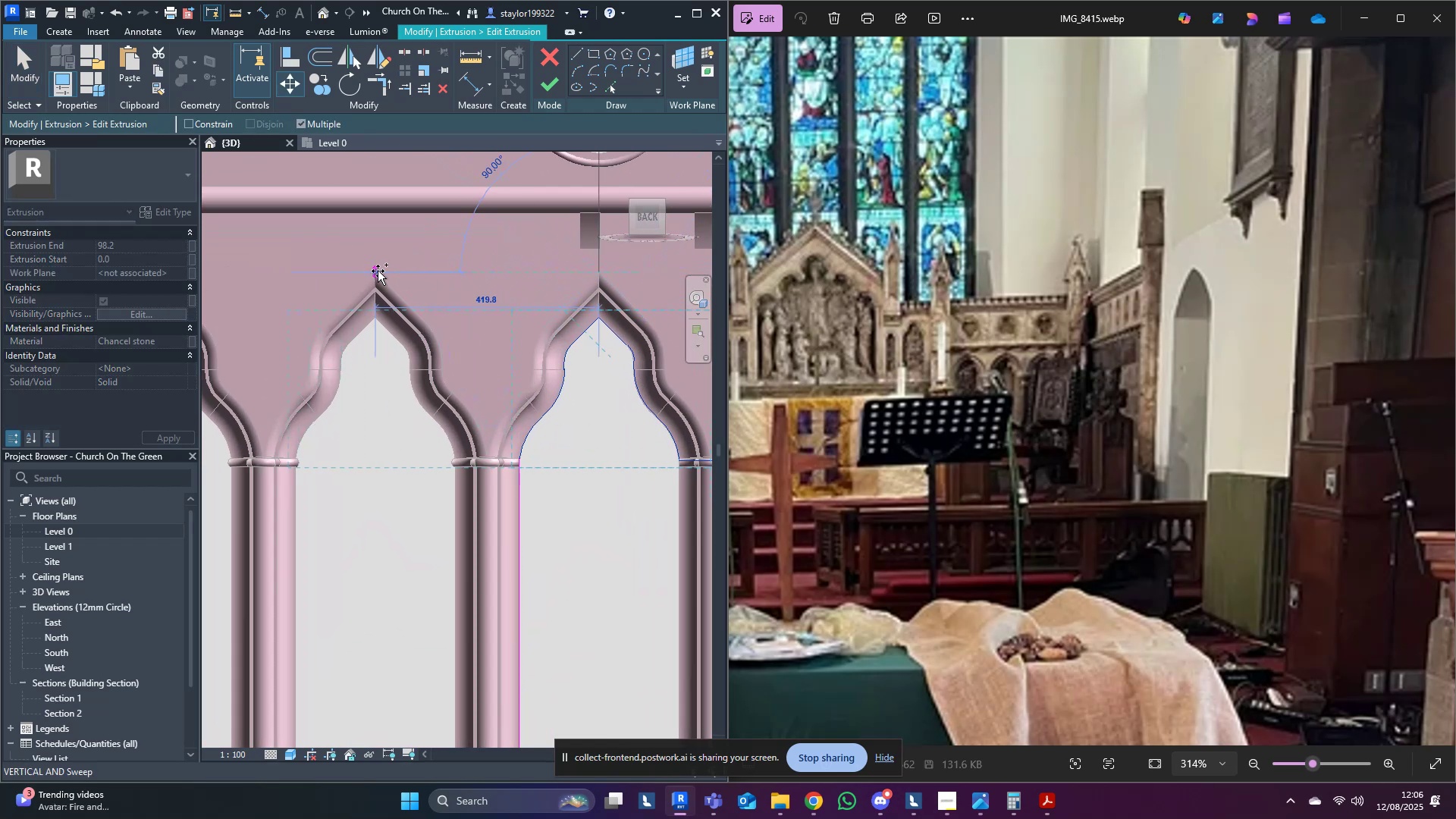 
key(Control+ControlLeft)
 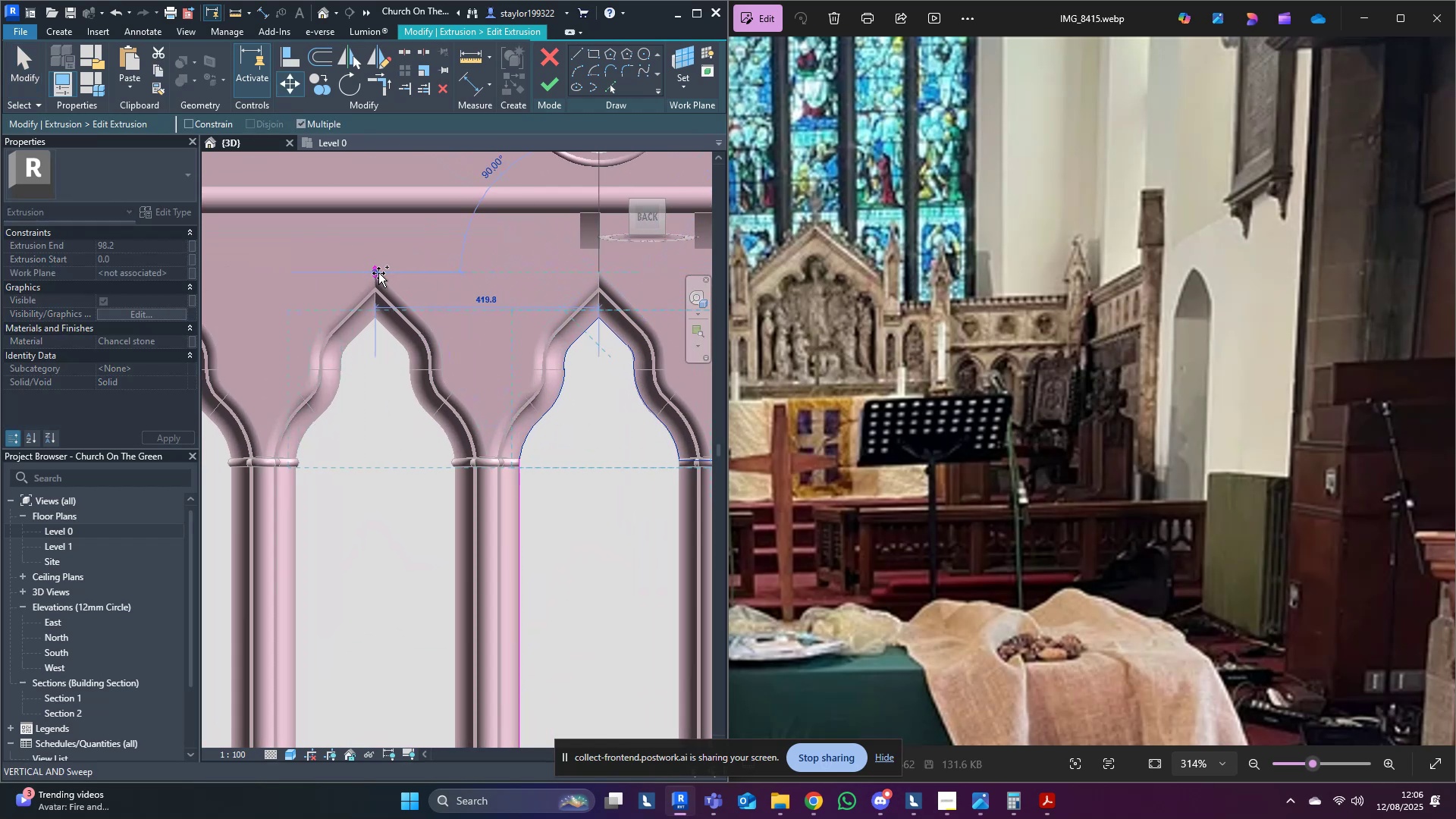 
key(Control+ControlLeft)
 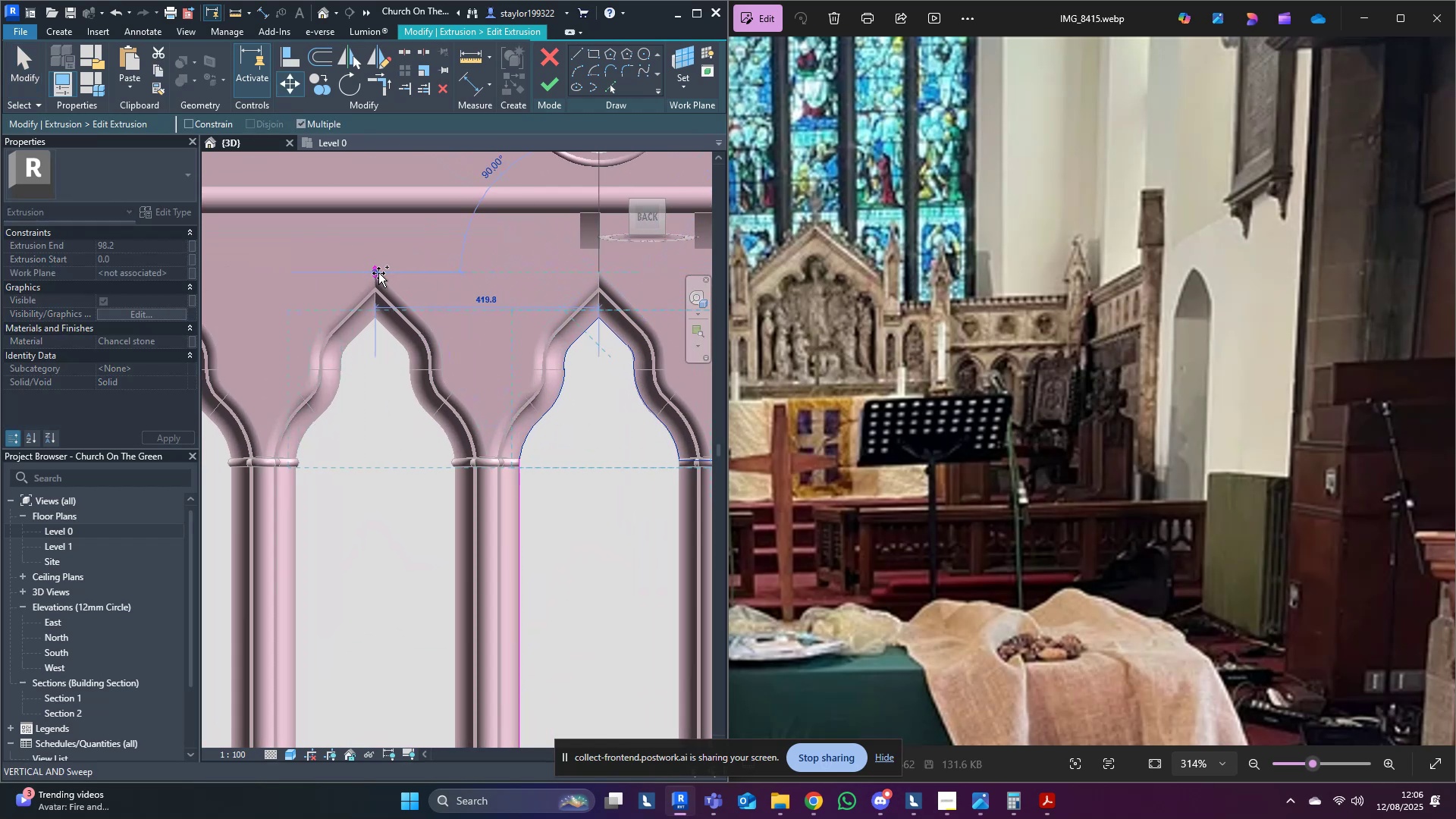 
key(Control+ControlLeft)
 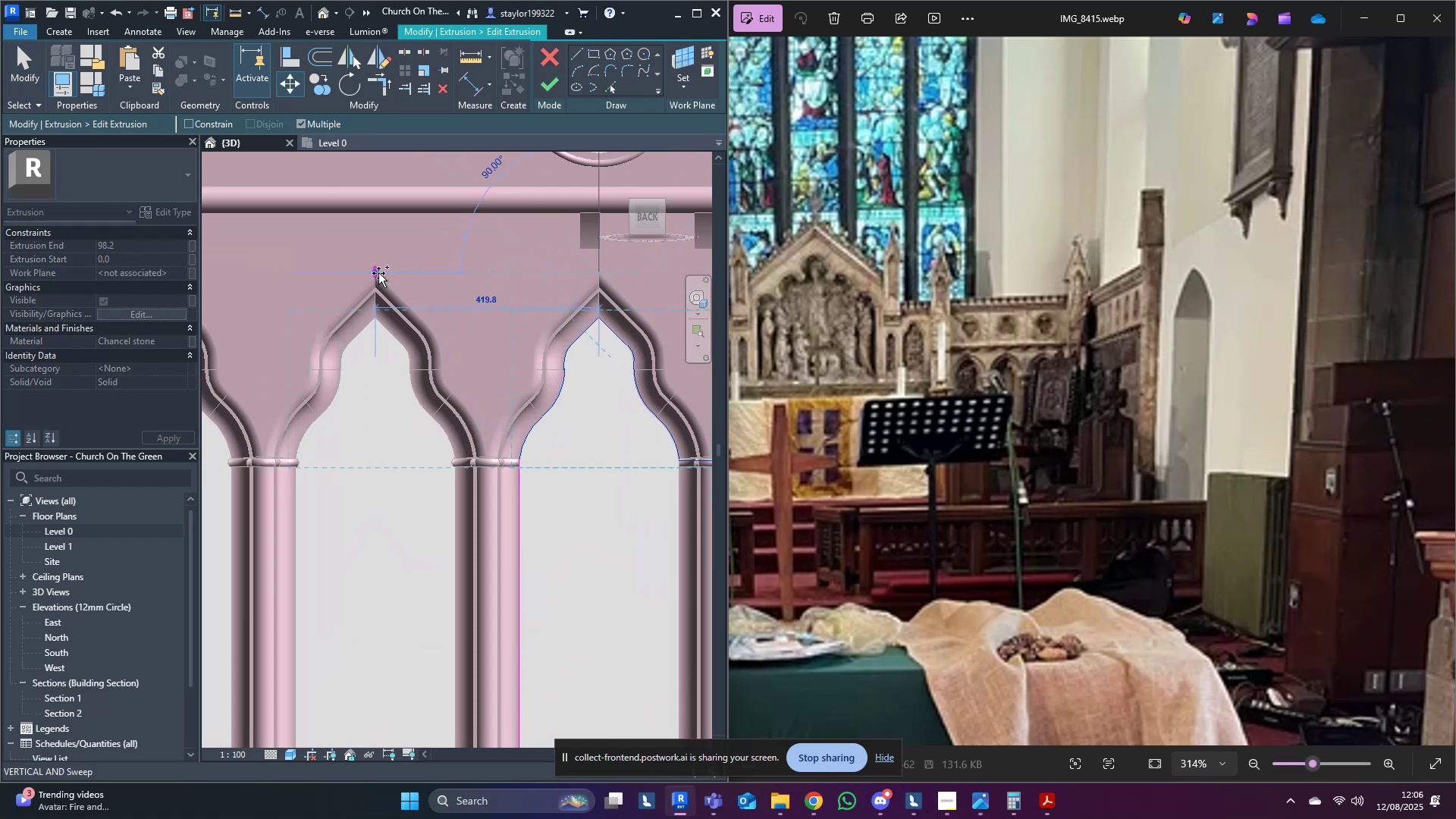 
key(Control+ControlLeft)
 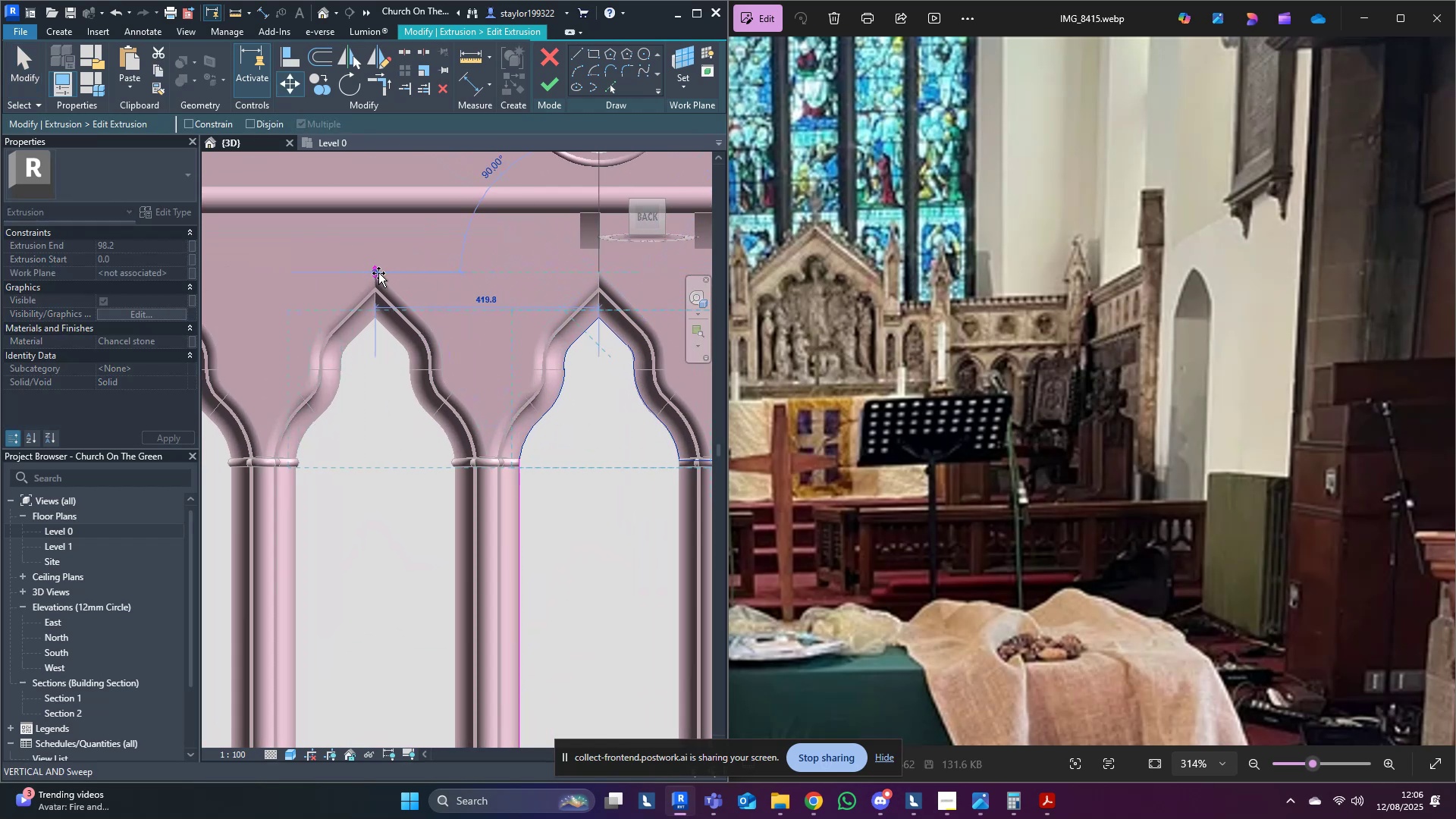 
key(Control+ControlLeft)
 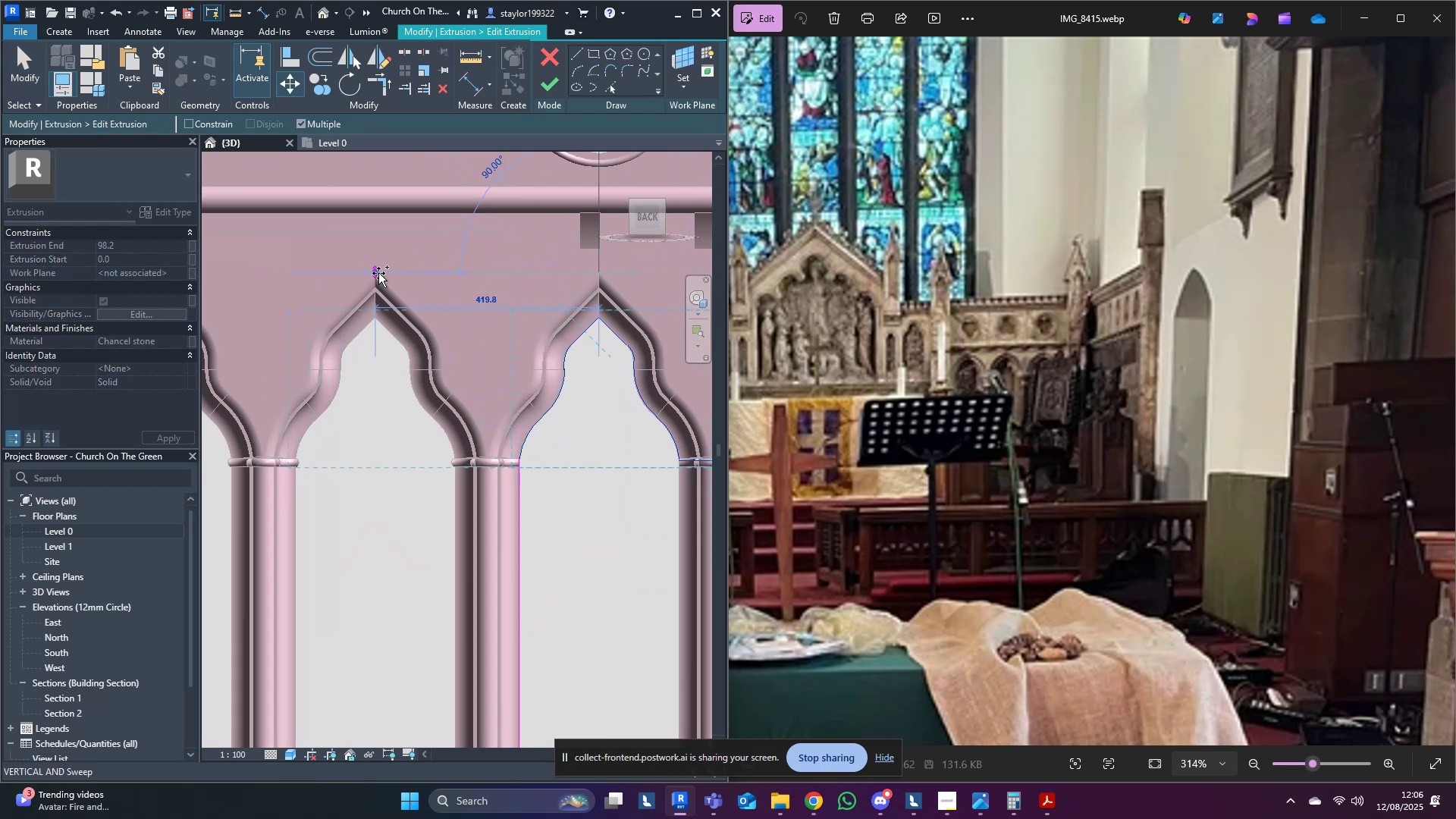 
key(Control+ControlLeft)
 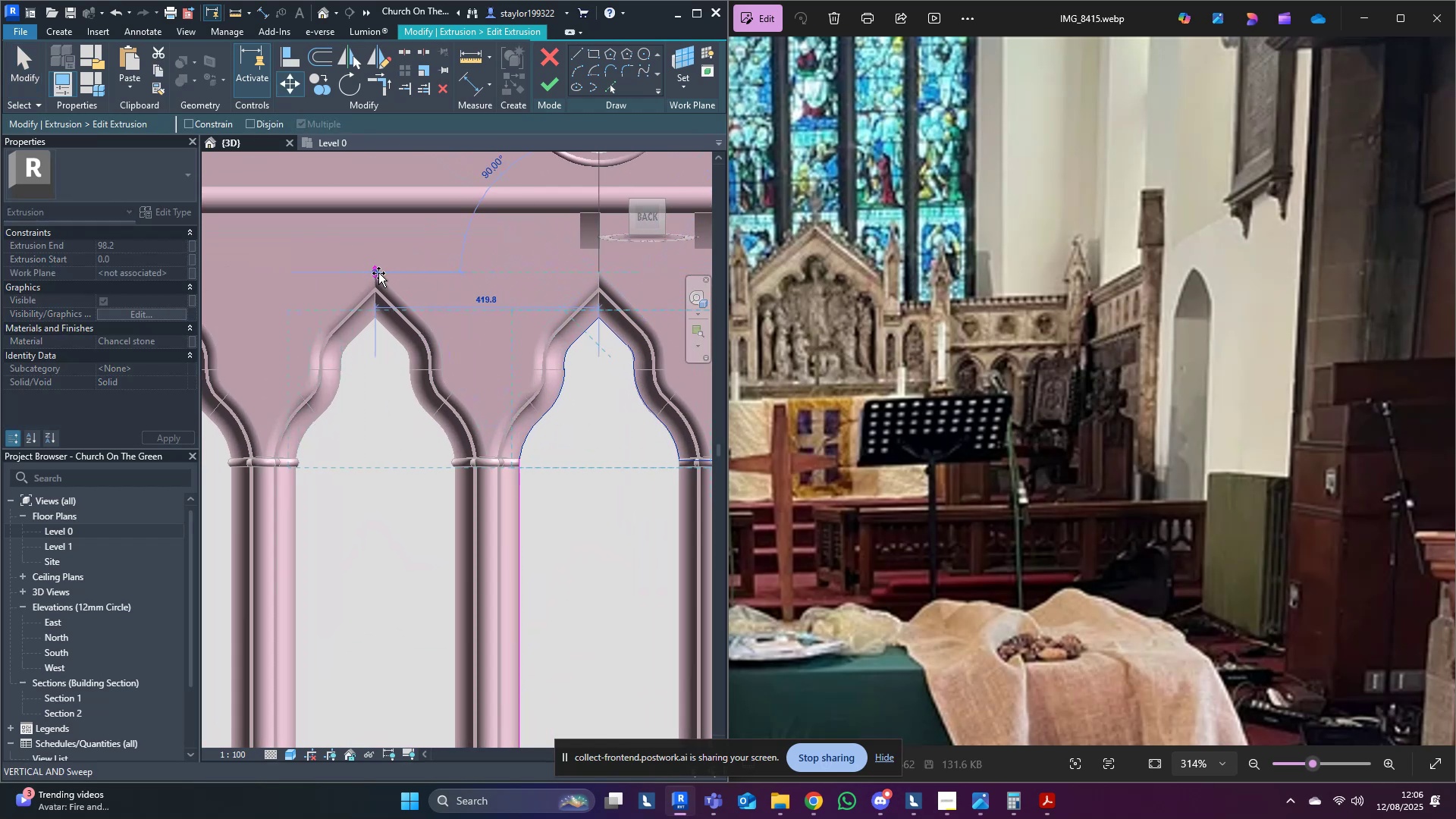 
scroll: coordinate [378, 273], scroll_direction: down, amount: 8.0
 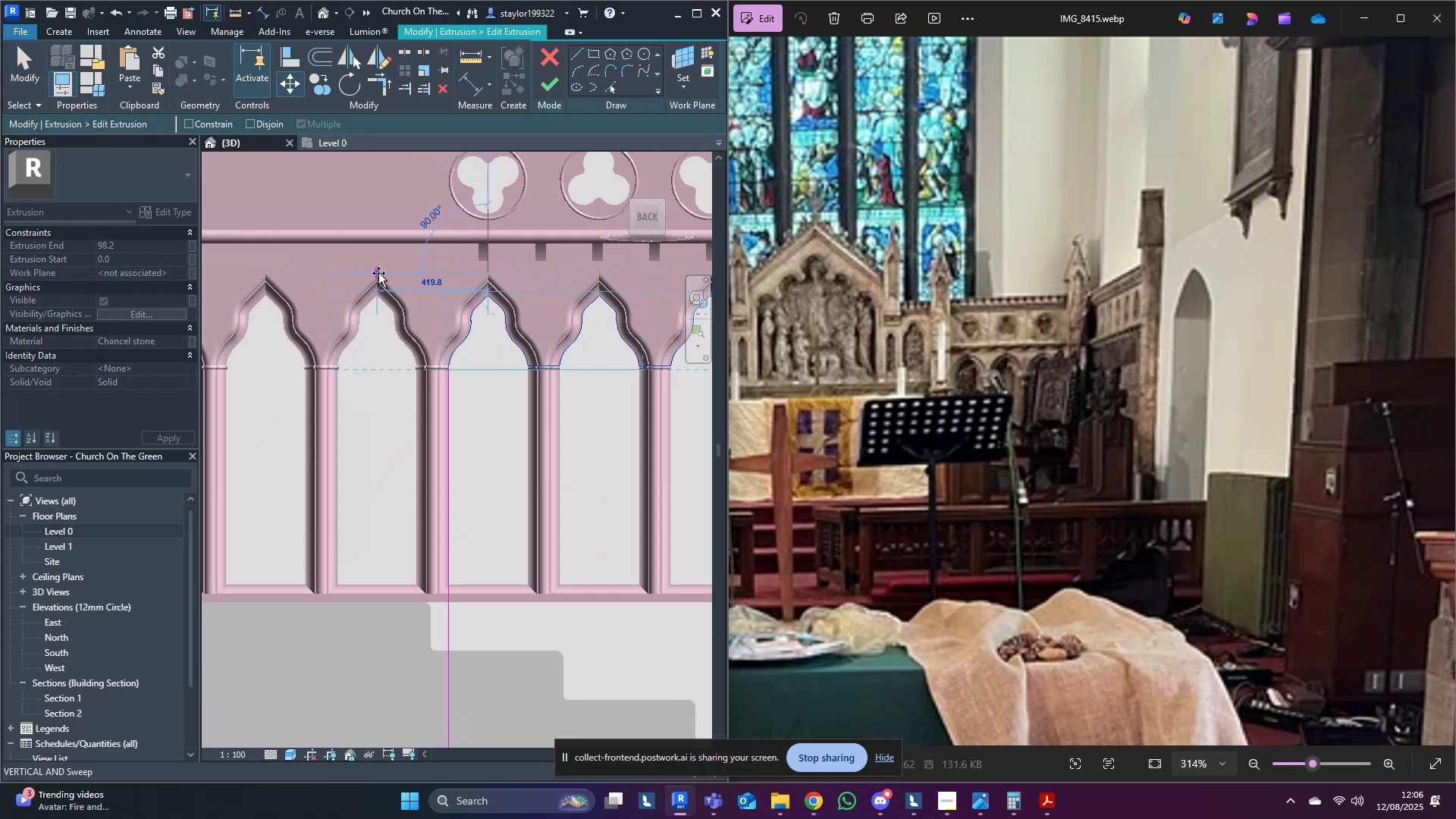 
hold_key(key=Escape, duration=8.7)
 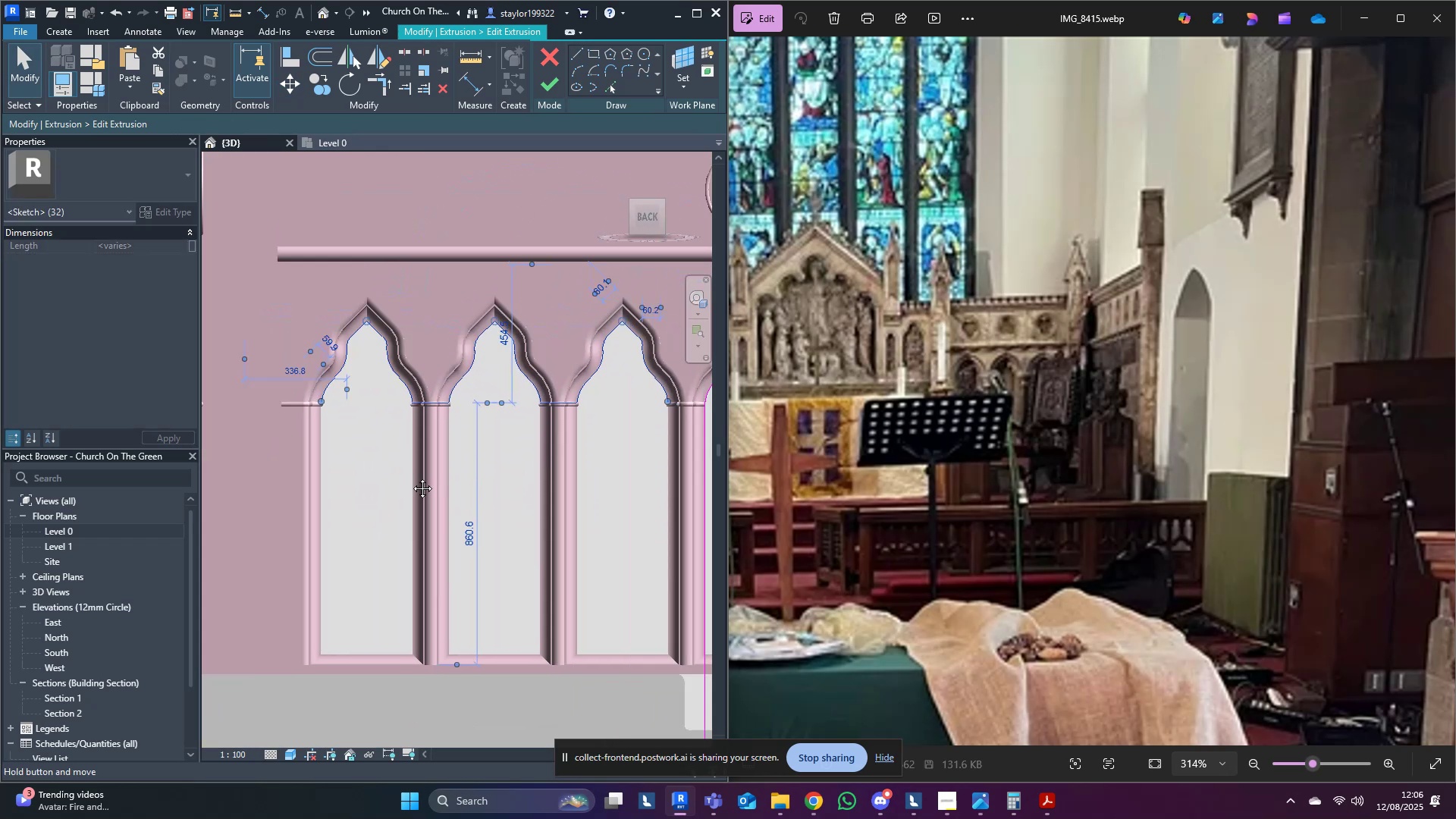 
scroll: coordinate [467, 361], scroll_direction: up, amount: 13.0
 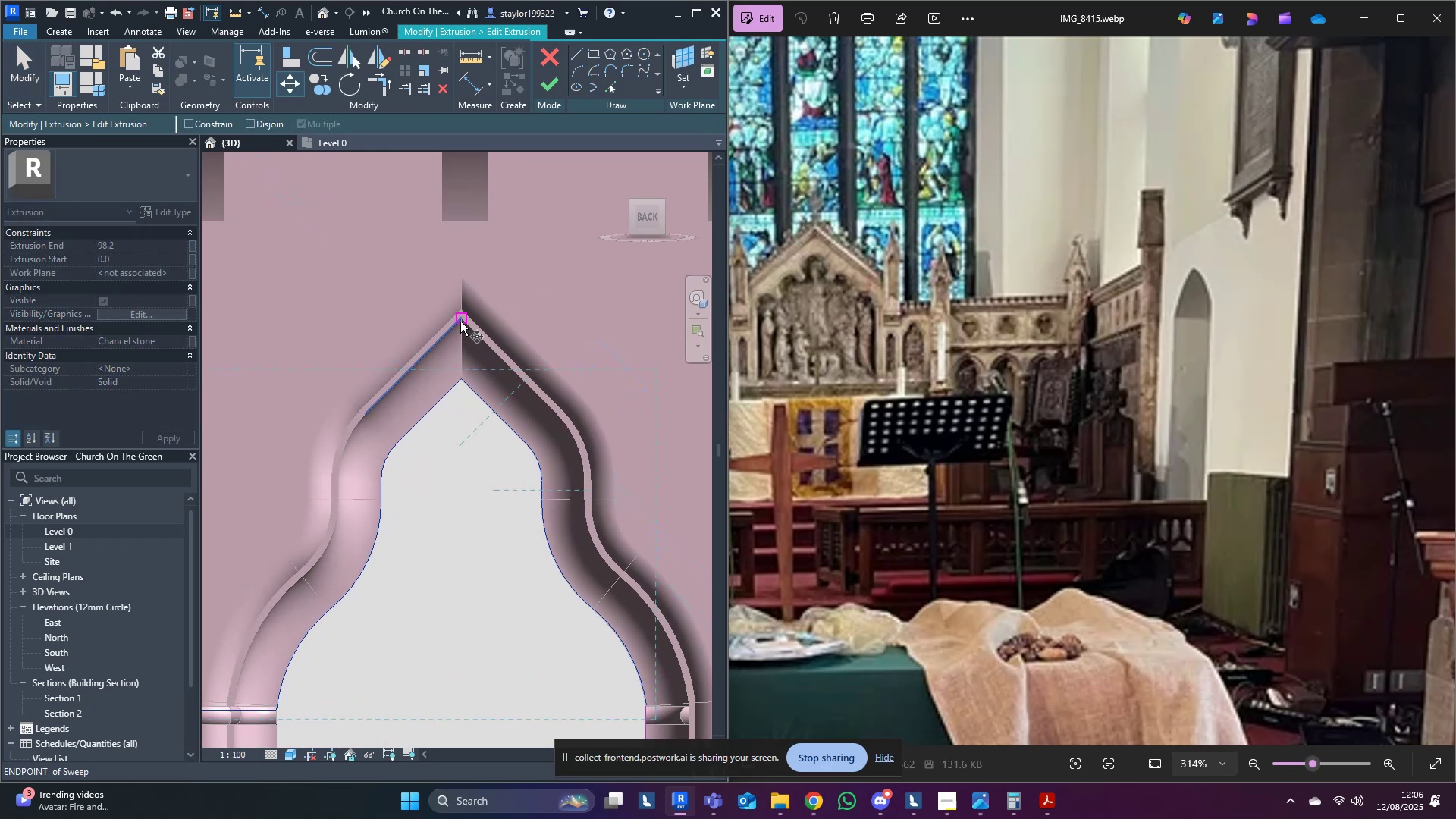 
left_click([460, 322])
 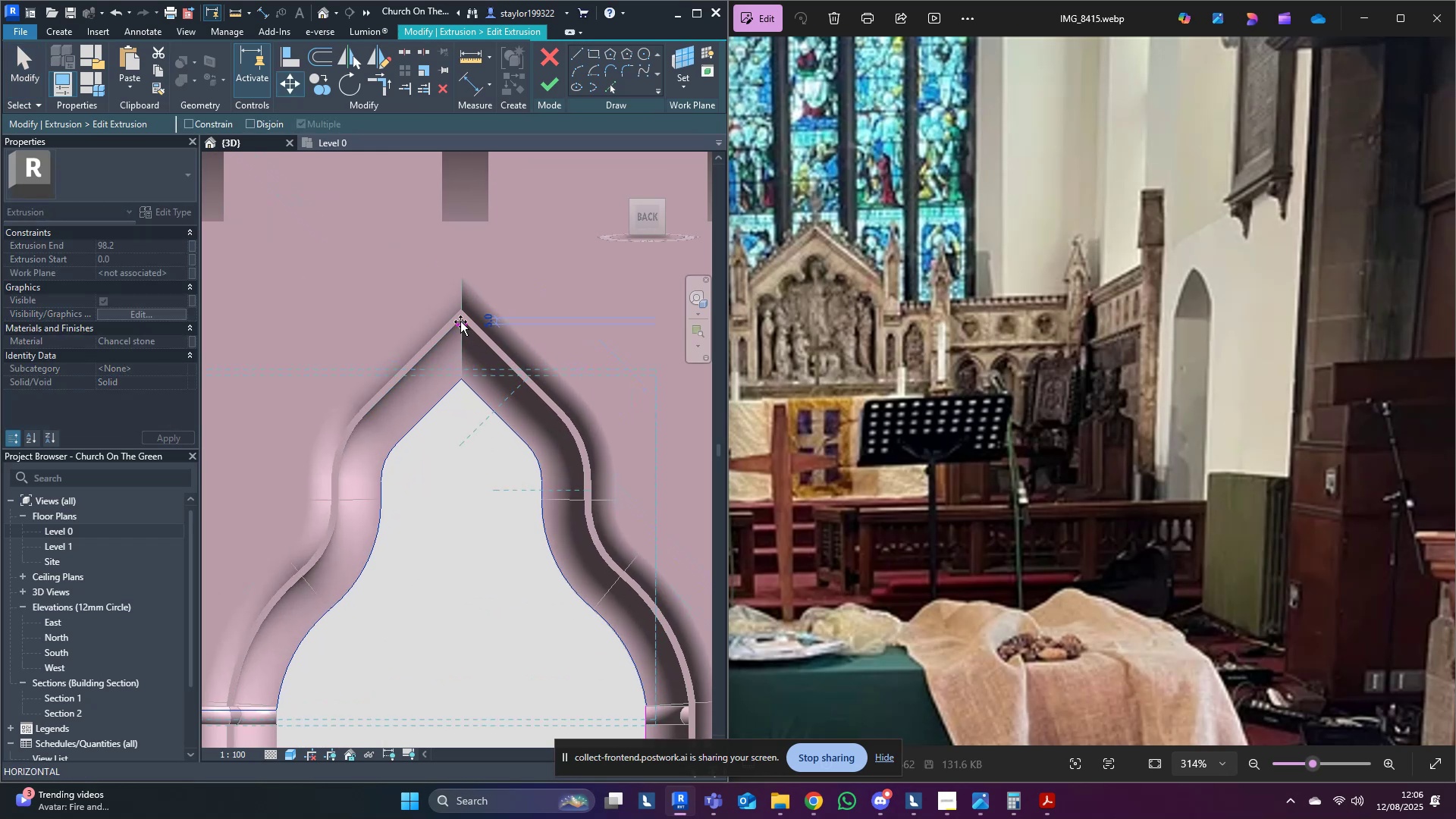 
scroll: coordinate [463, 311], scroll_direction: down, amount: 12.0
 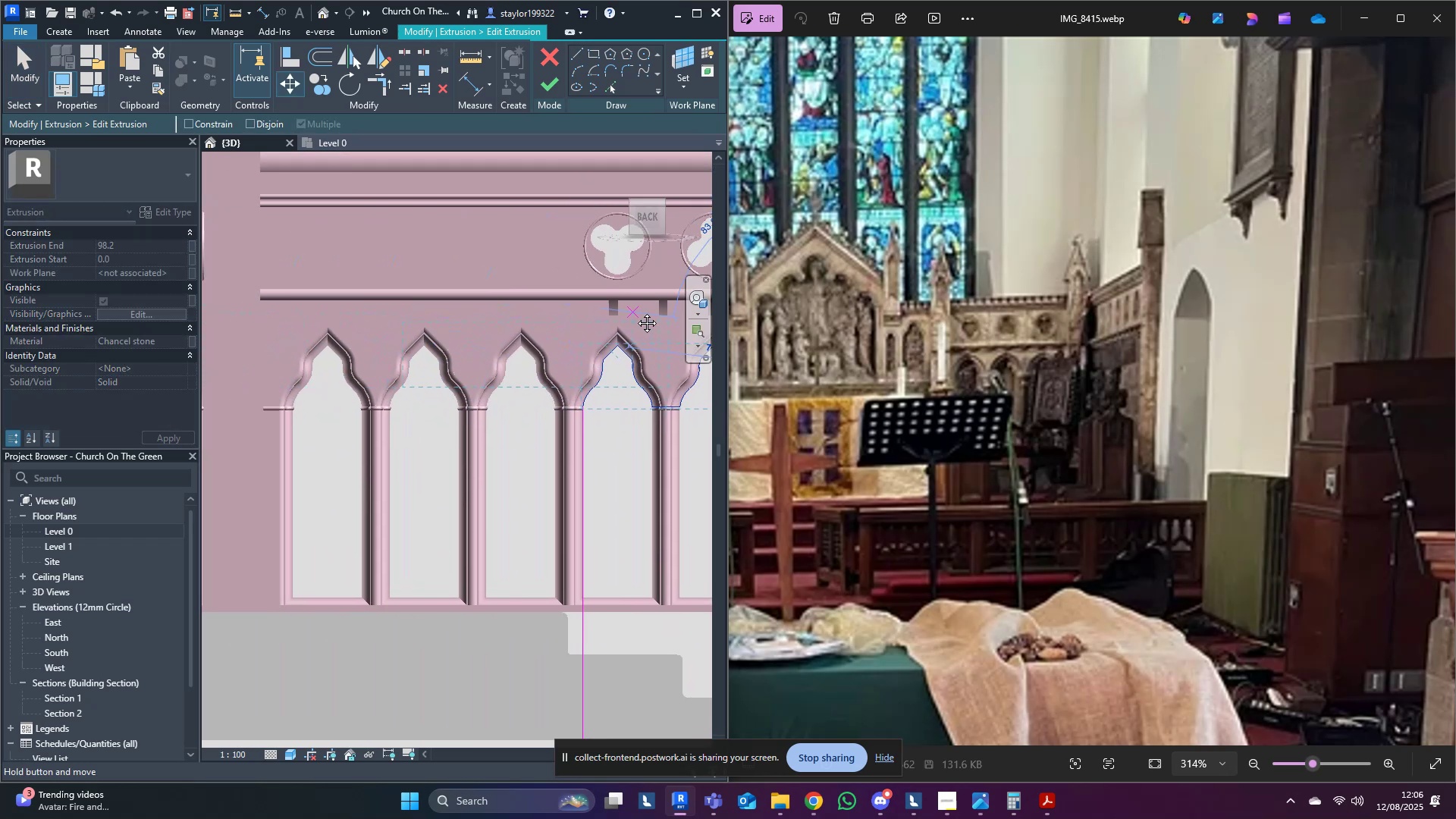 
scroll: coordinate [634, 360], scroll_direction: up, amount: 9.0
 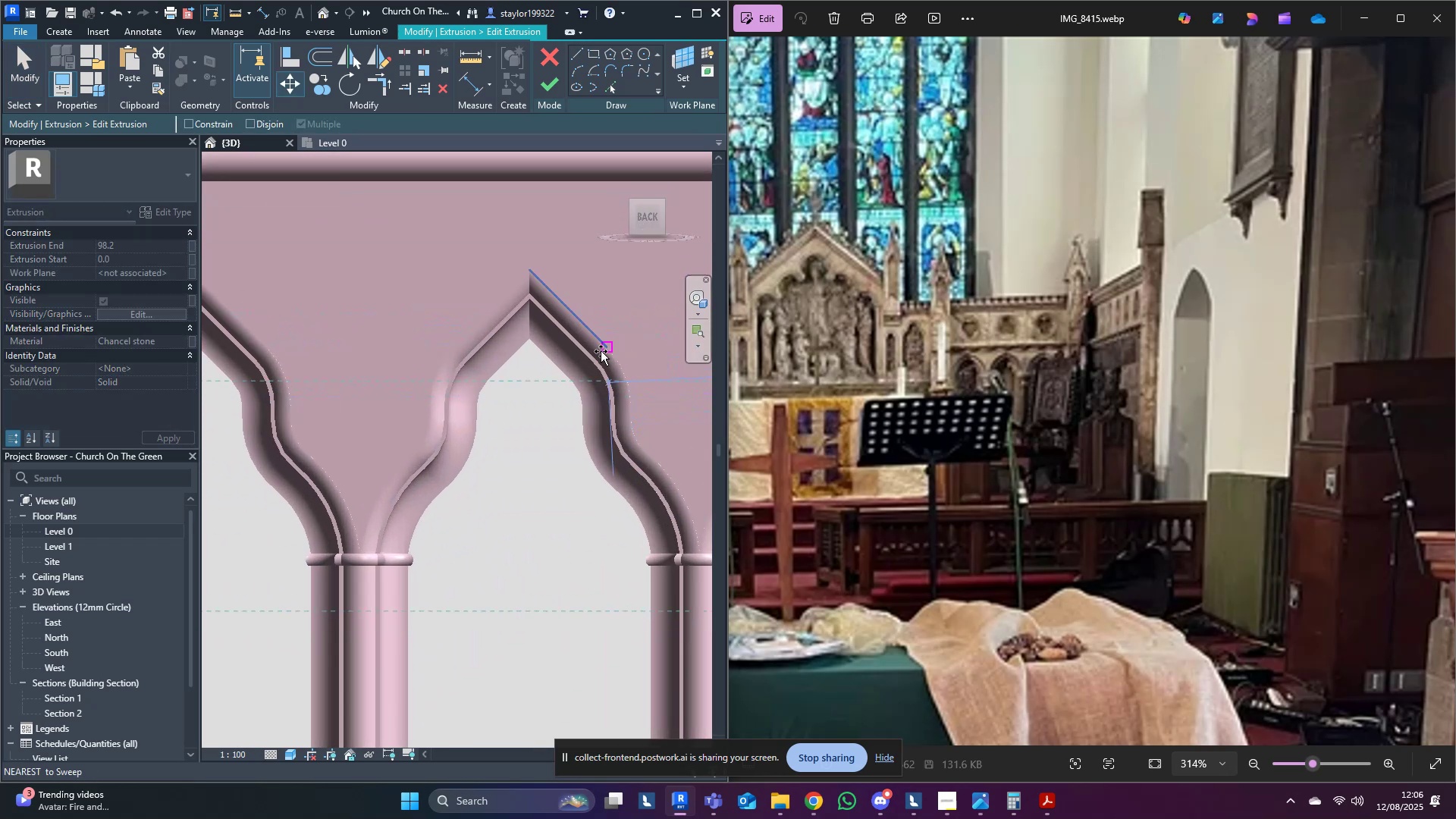 
hold_key(key=ControlLeft, duration=1.53)
left_click([530, 301])
 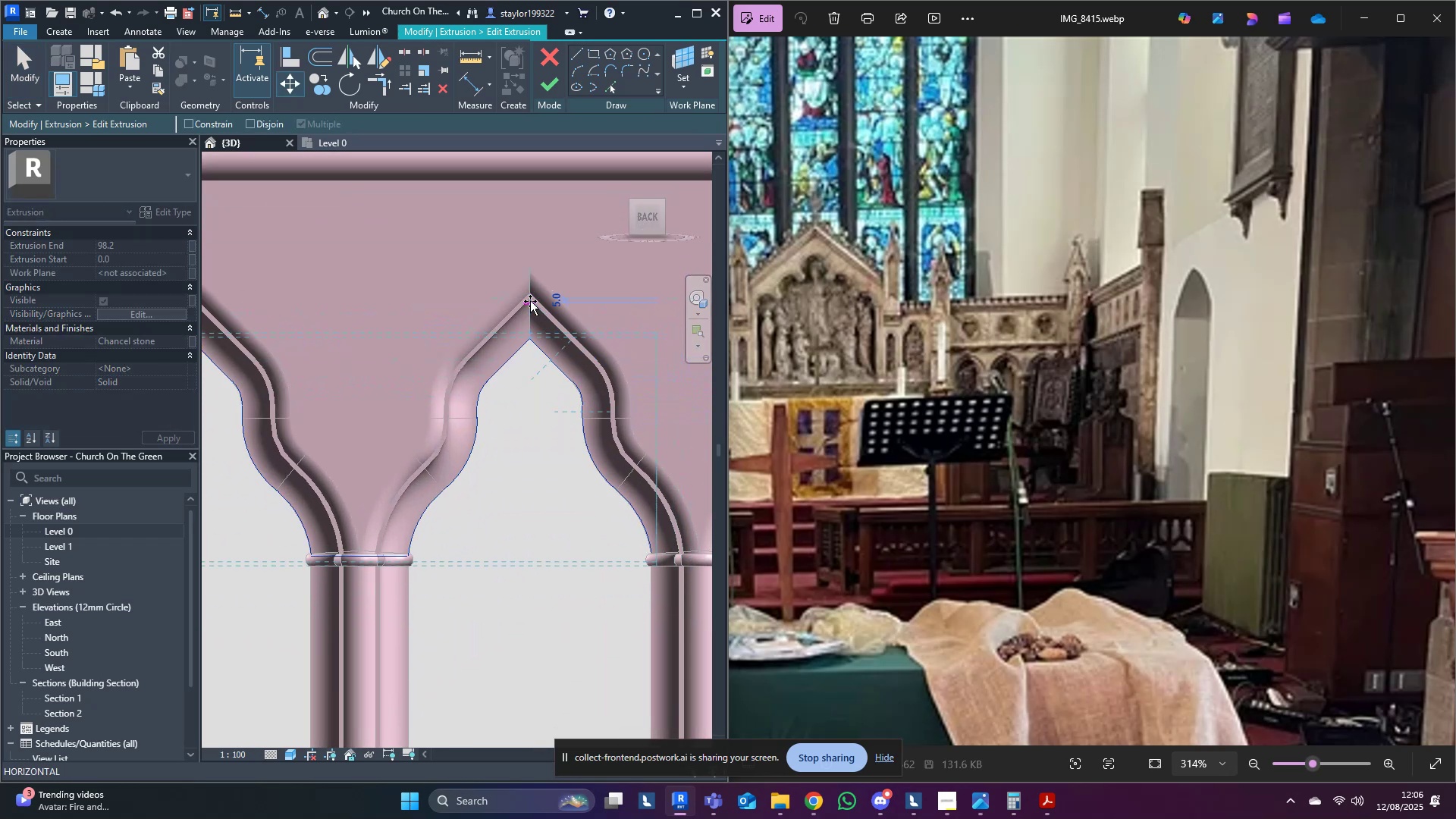 
scroll: coordinate [530, 302], scroll_direction: down, amount: 7.0
 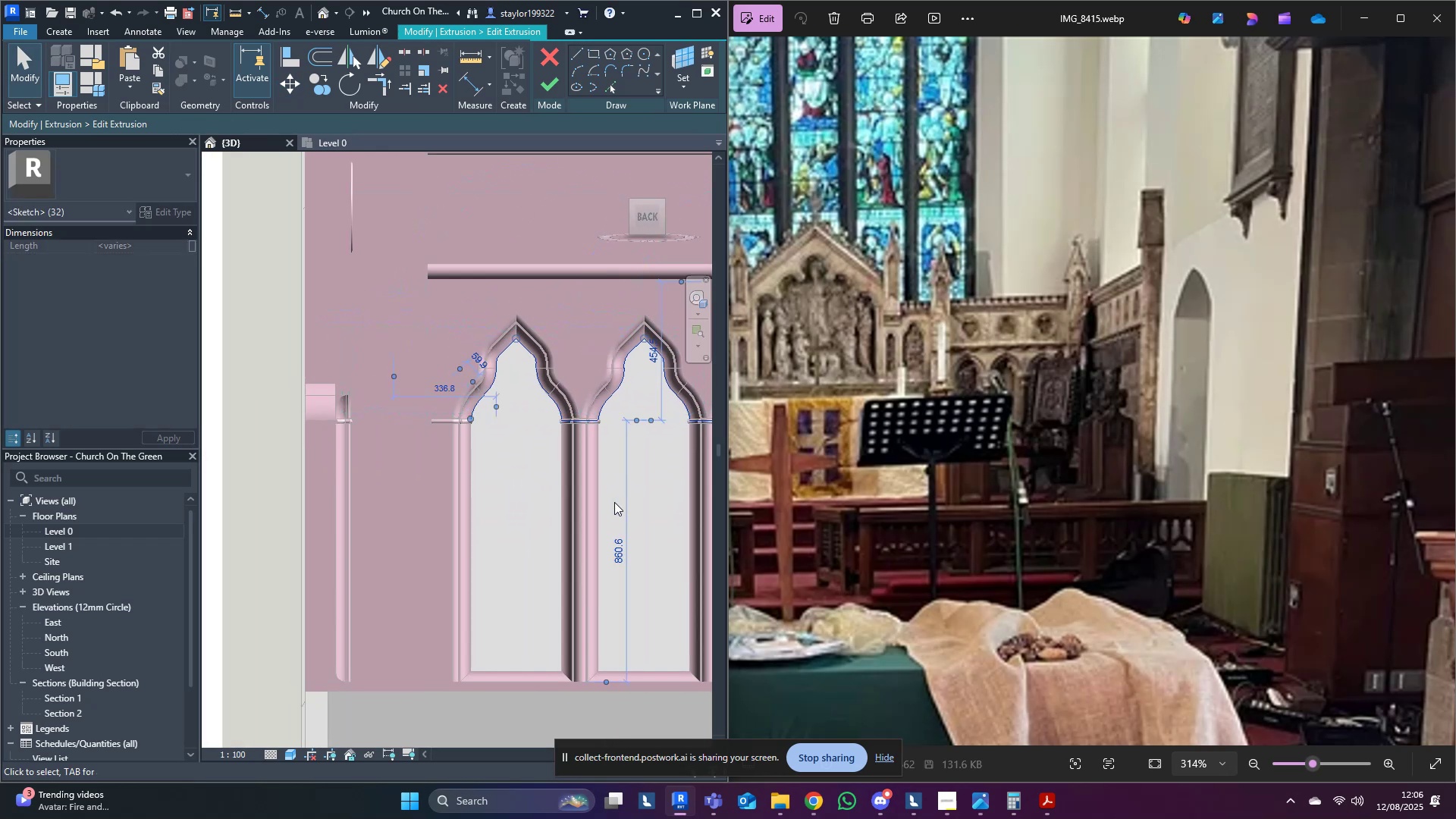 
key(Escape)
 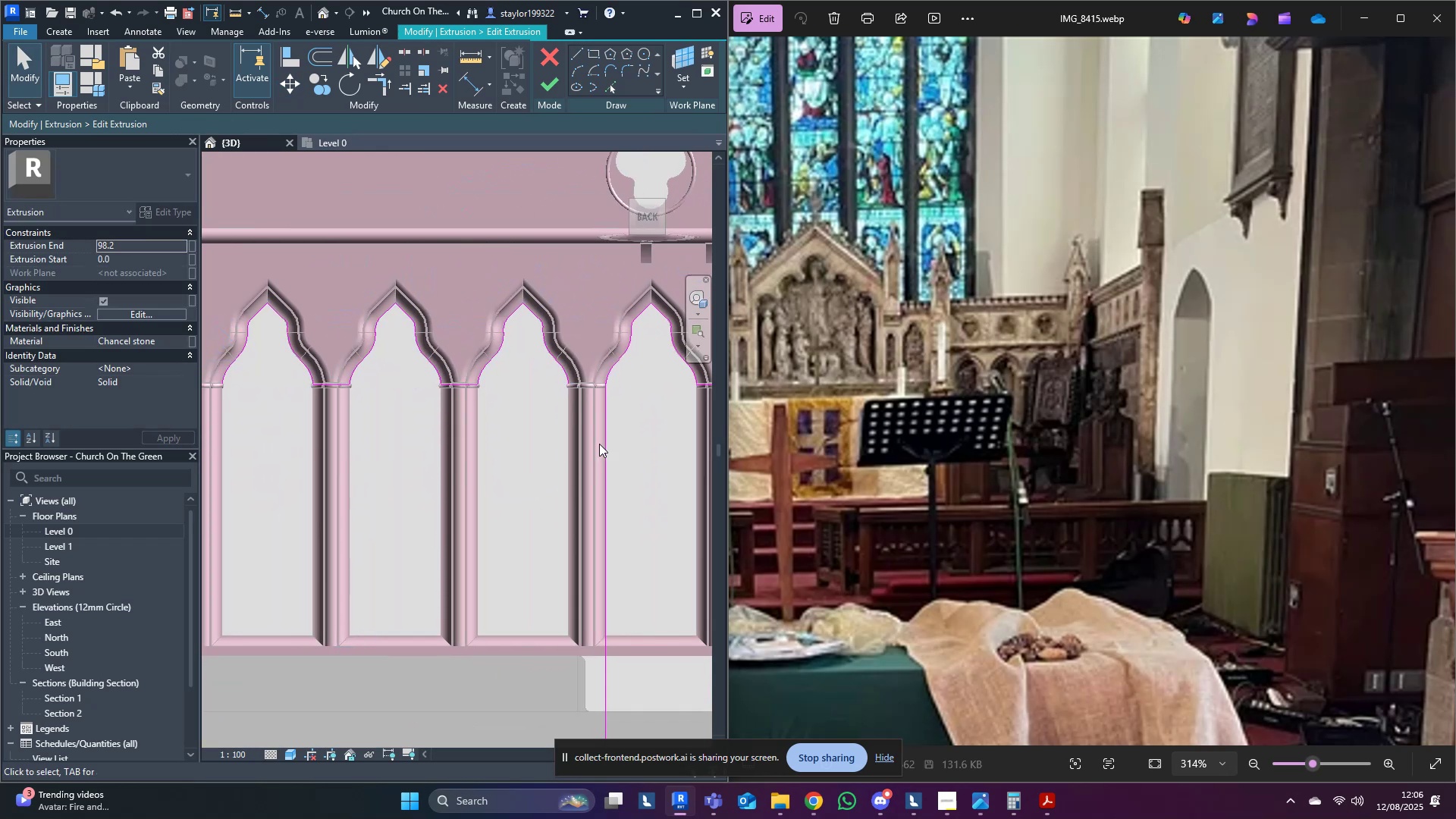 
left_click([606, 445])
 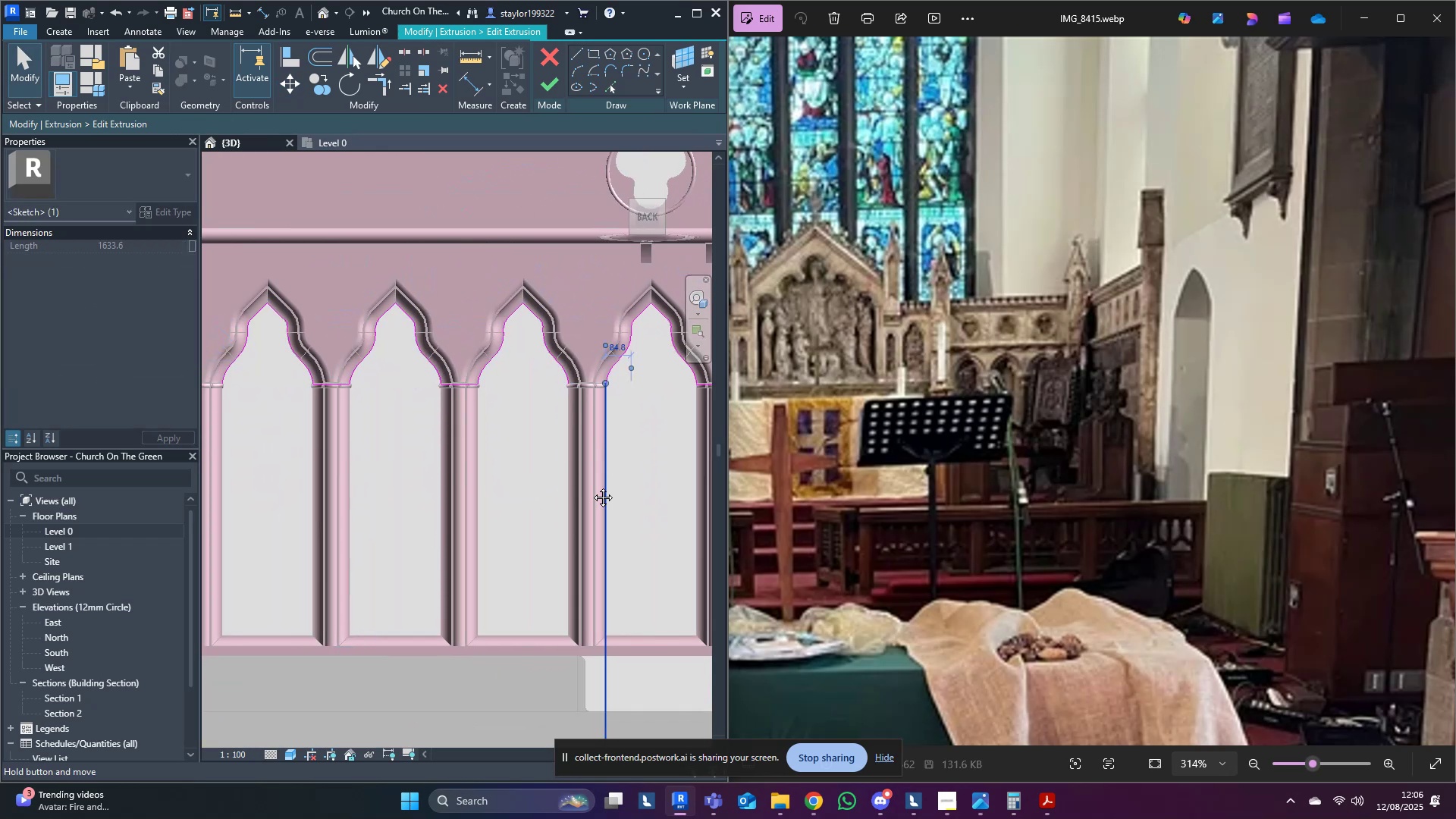 
scroll: coordinate [489, 496], scroll_direction: down, amount: 6.0
 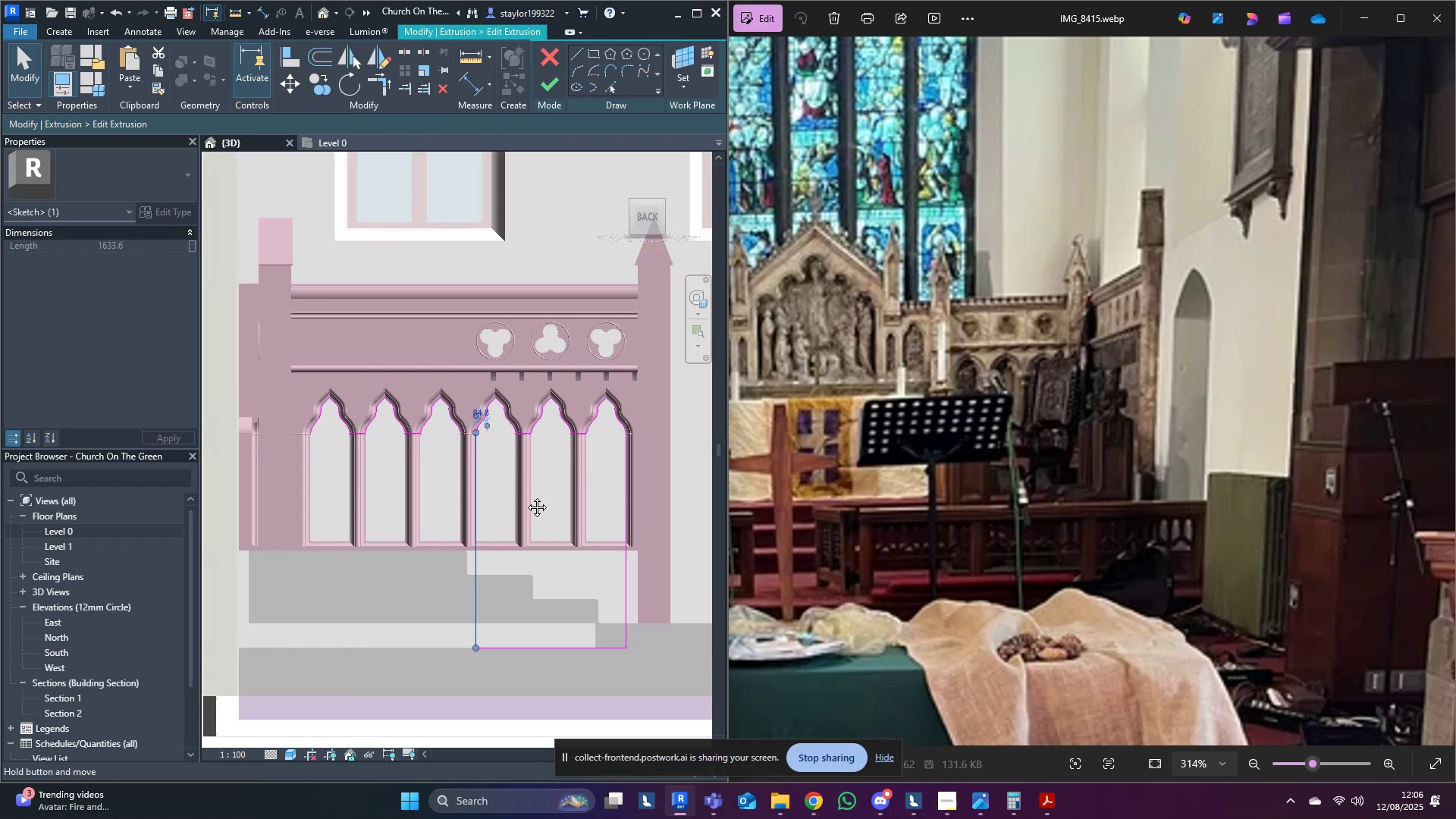 
key(Delete)
 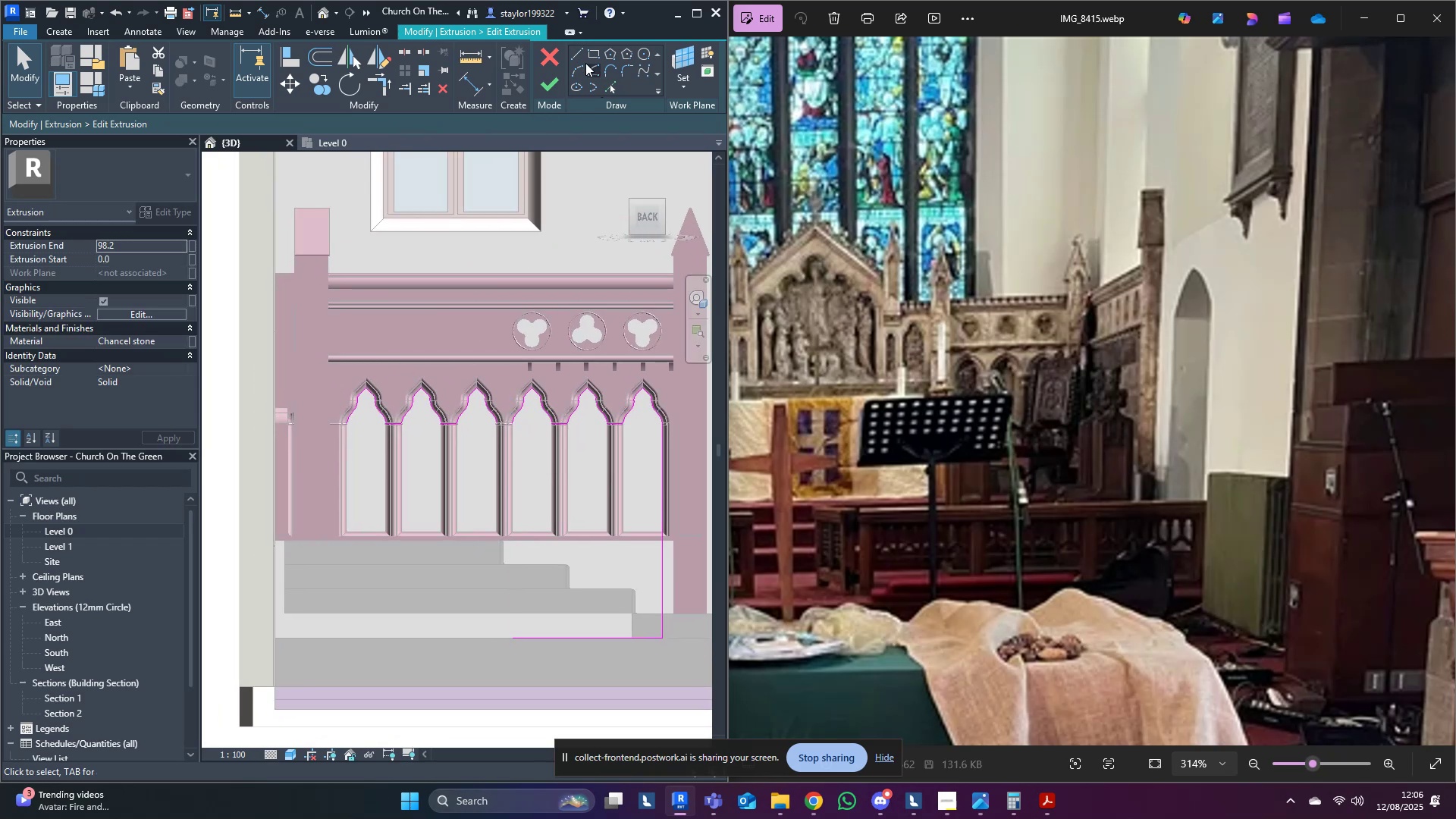 
left_click([575, 58])
 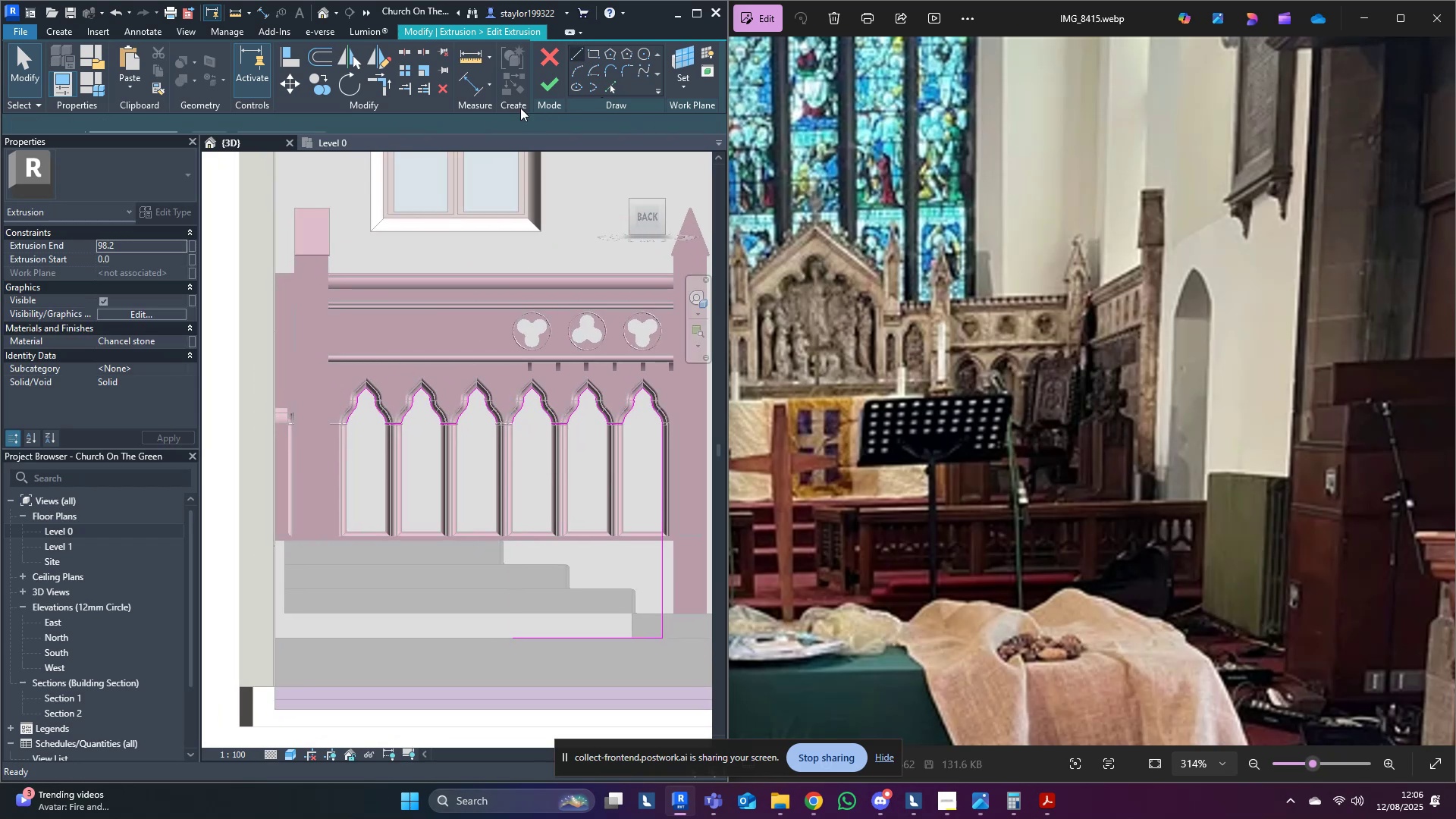 
scroll: coordinate [382, 538], scroll_direction: up, amount: 12.0
 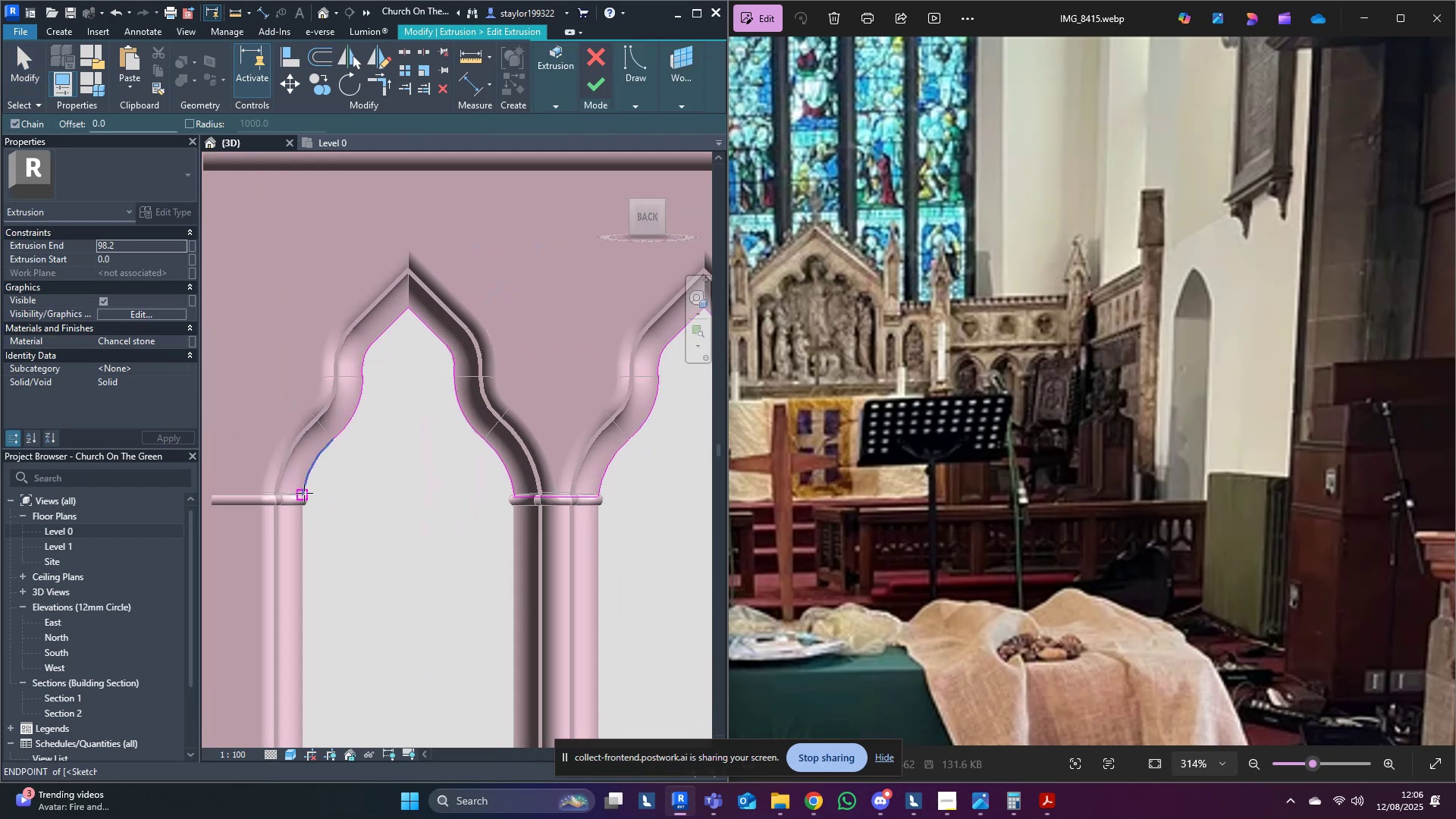 
left_click([304, 493])
 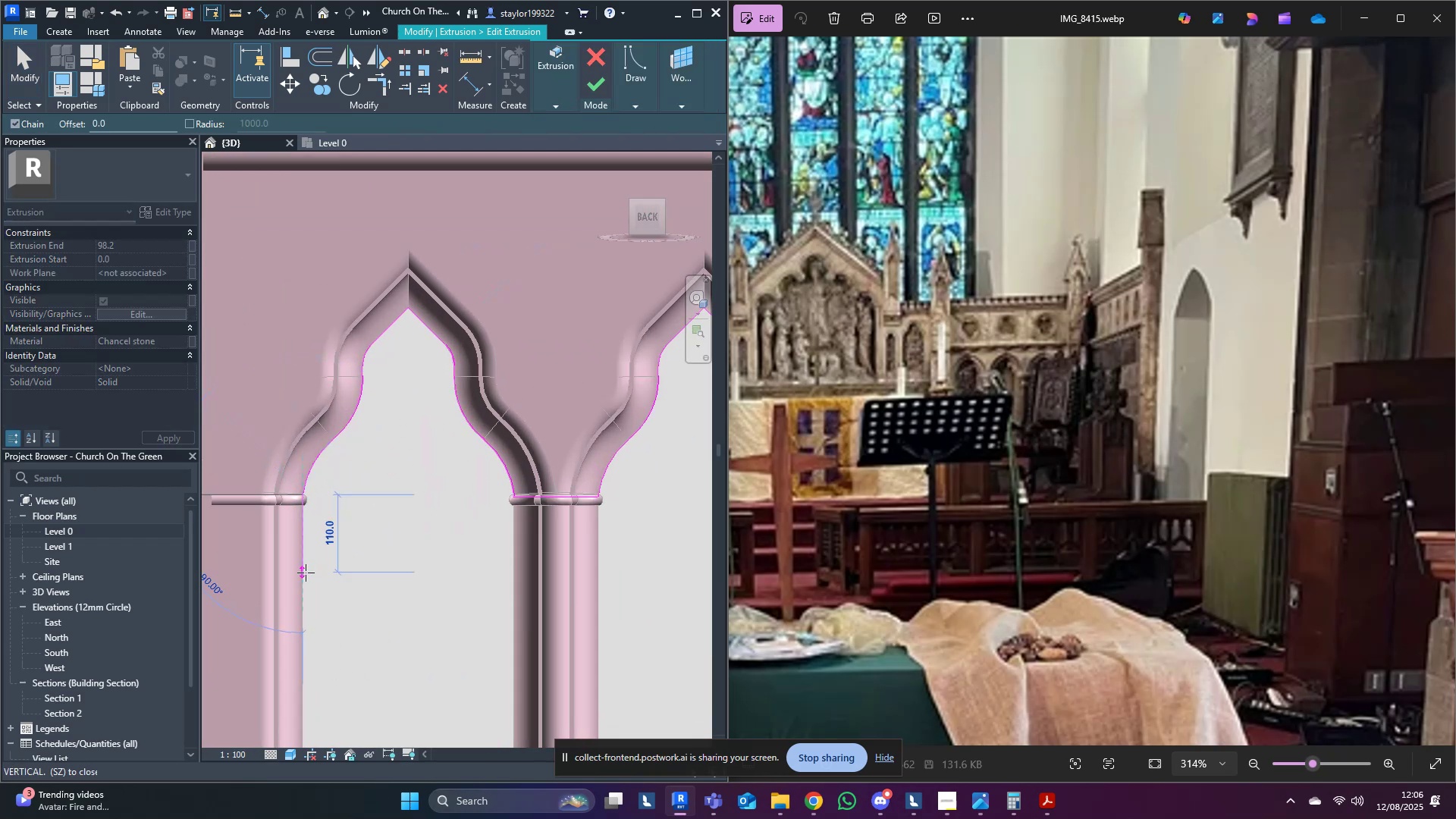 
left_click([306, 573])
 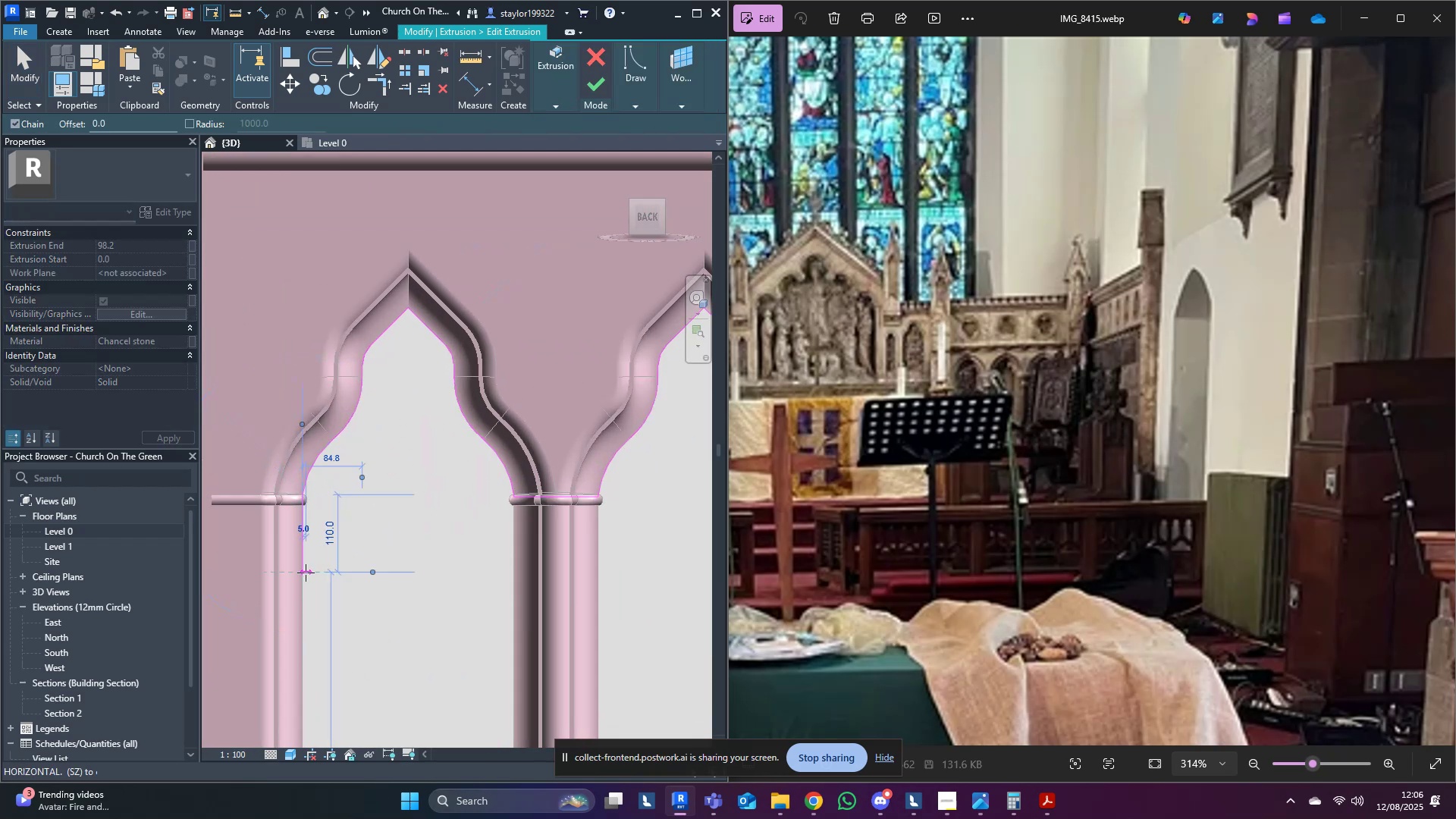 
key(Escape)
type(tr)
 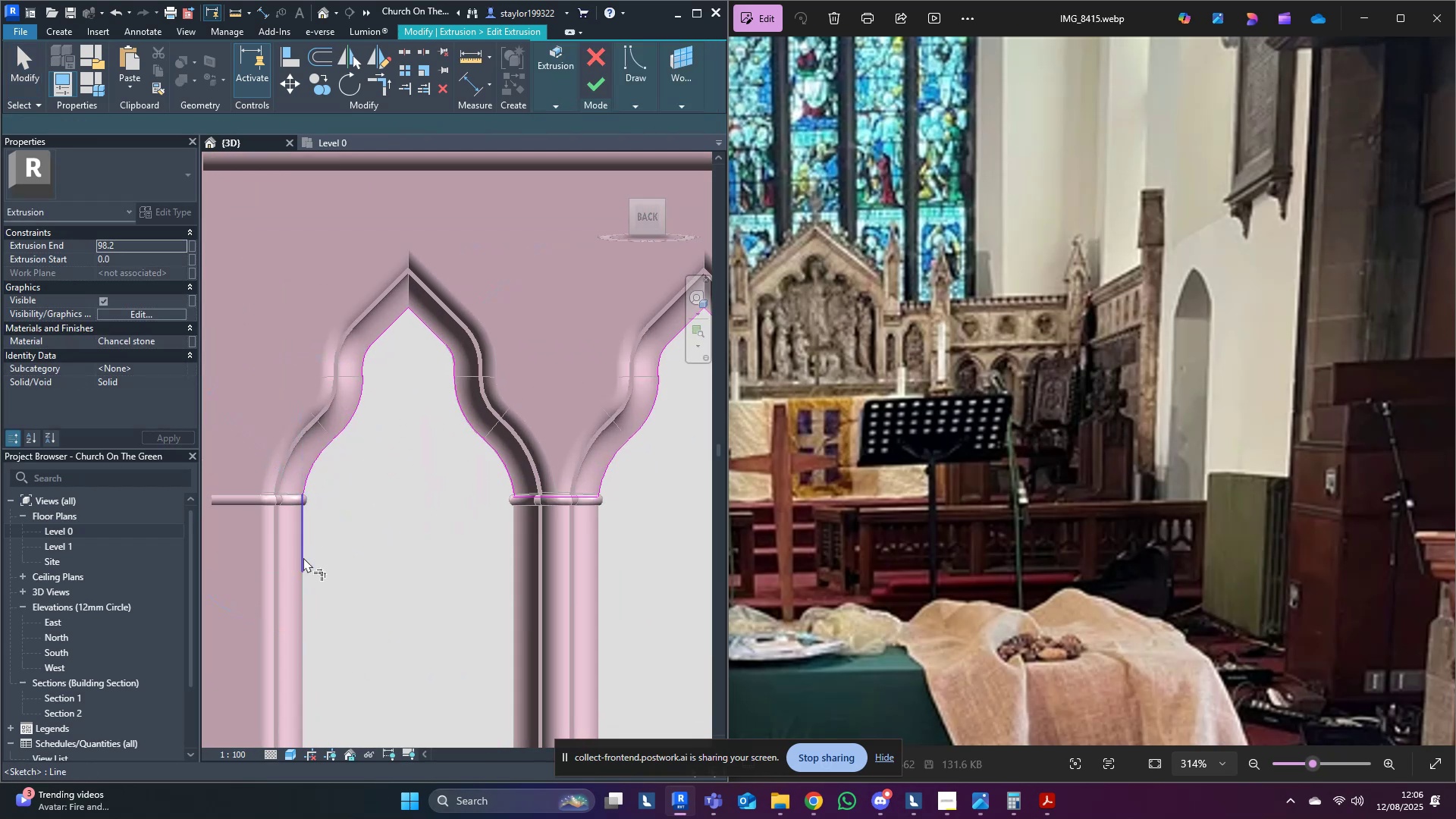 
left_click([303, 557])
 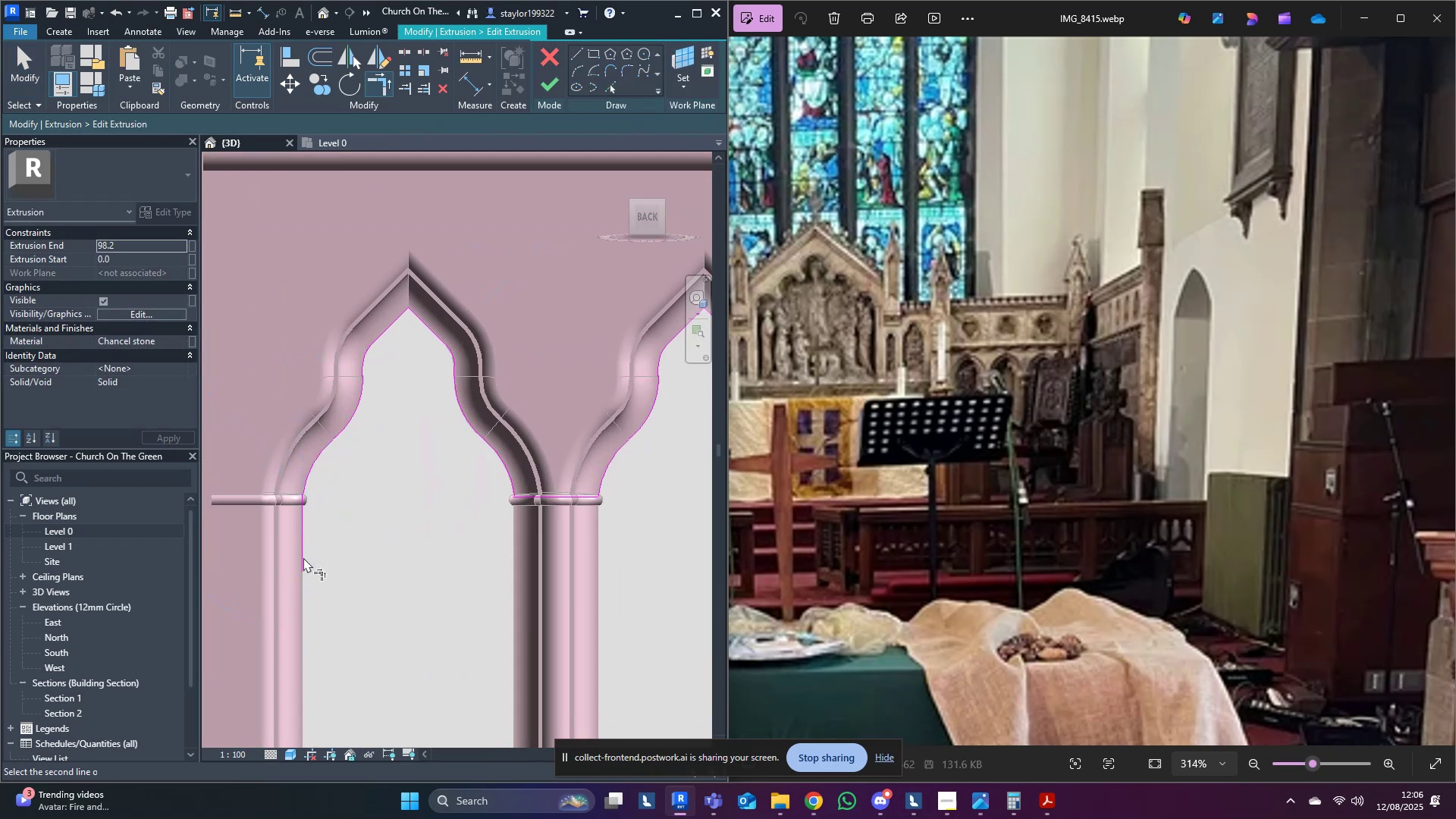 
scroll: coordinate [304, 566], scroll_direction: down, amount: 11.0
 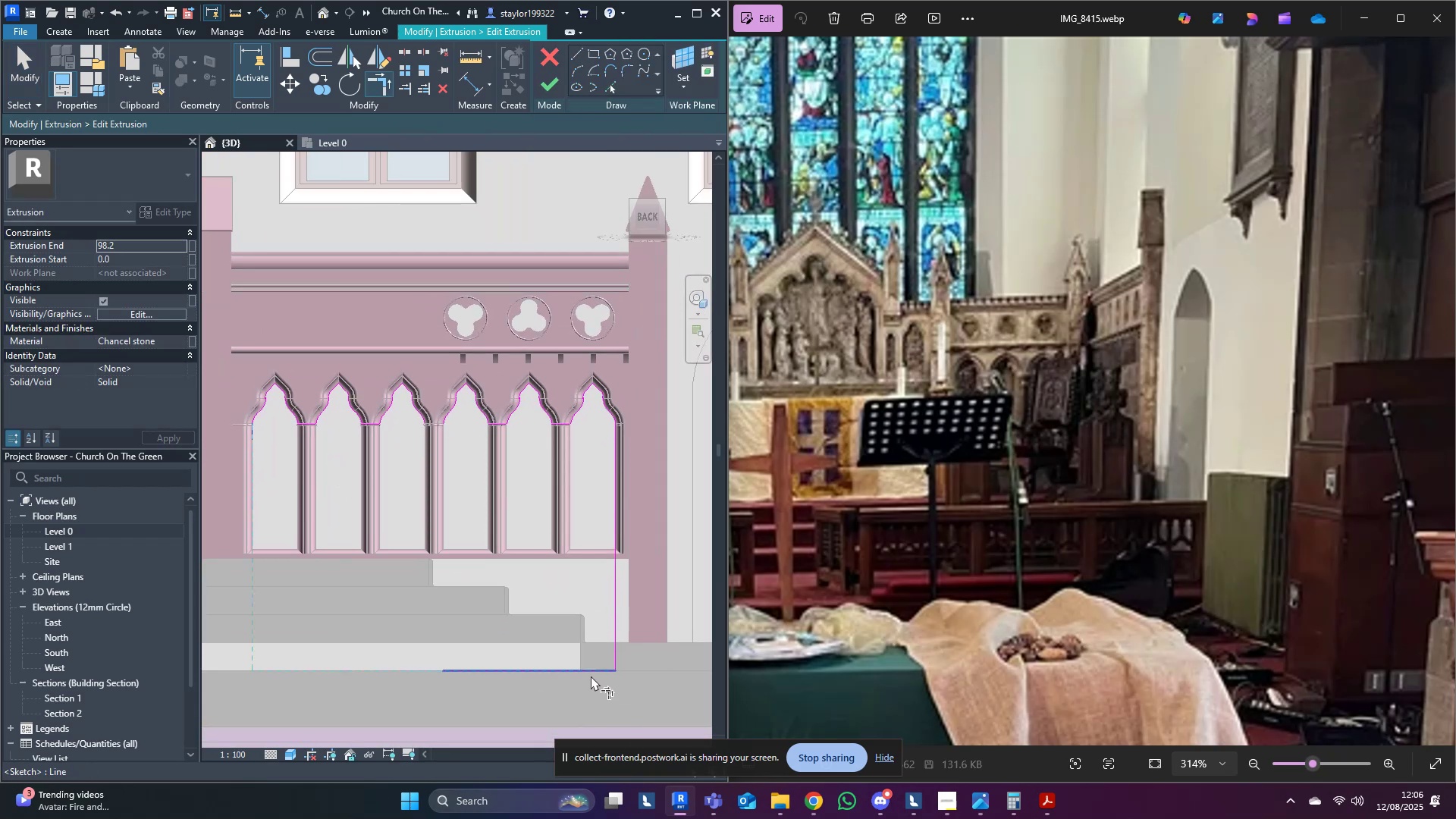 
left_click([591, 676])
 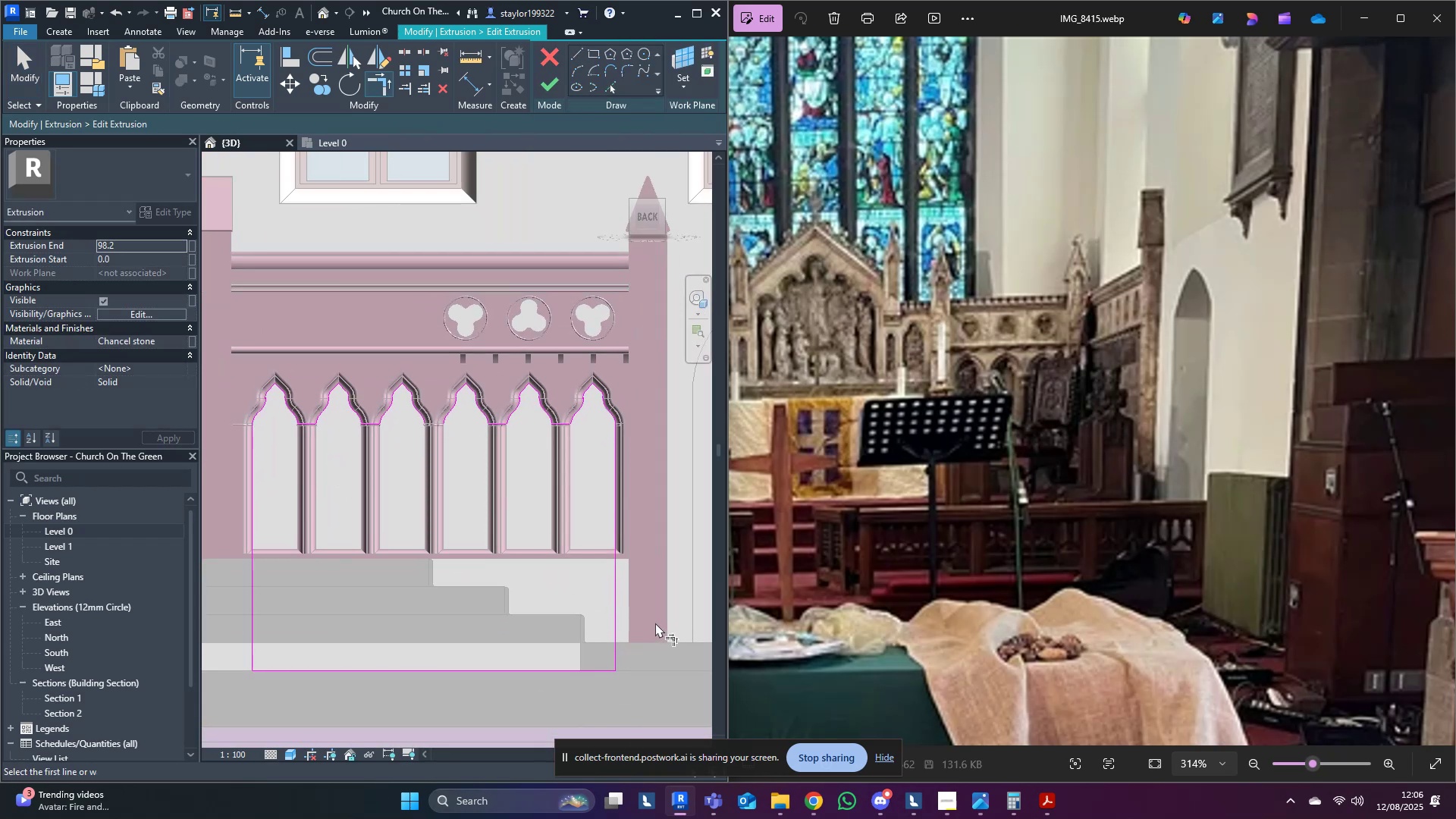 
scroll: coordinate [651, 623], scroll_direction: up, amount: 3.0
 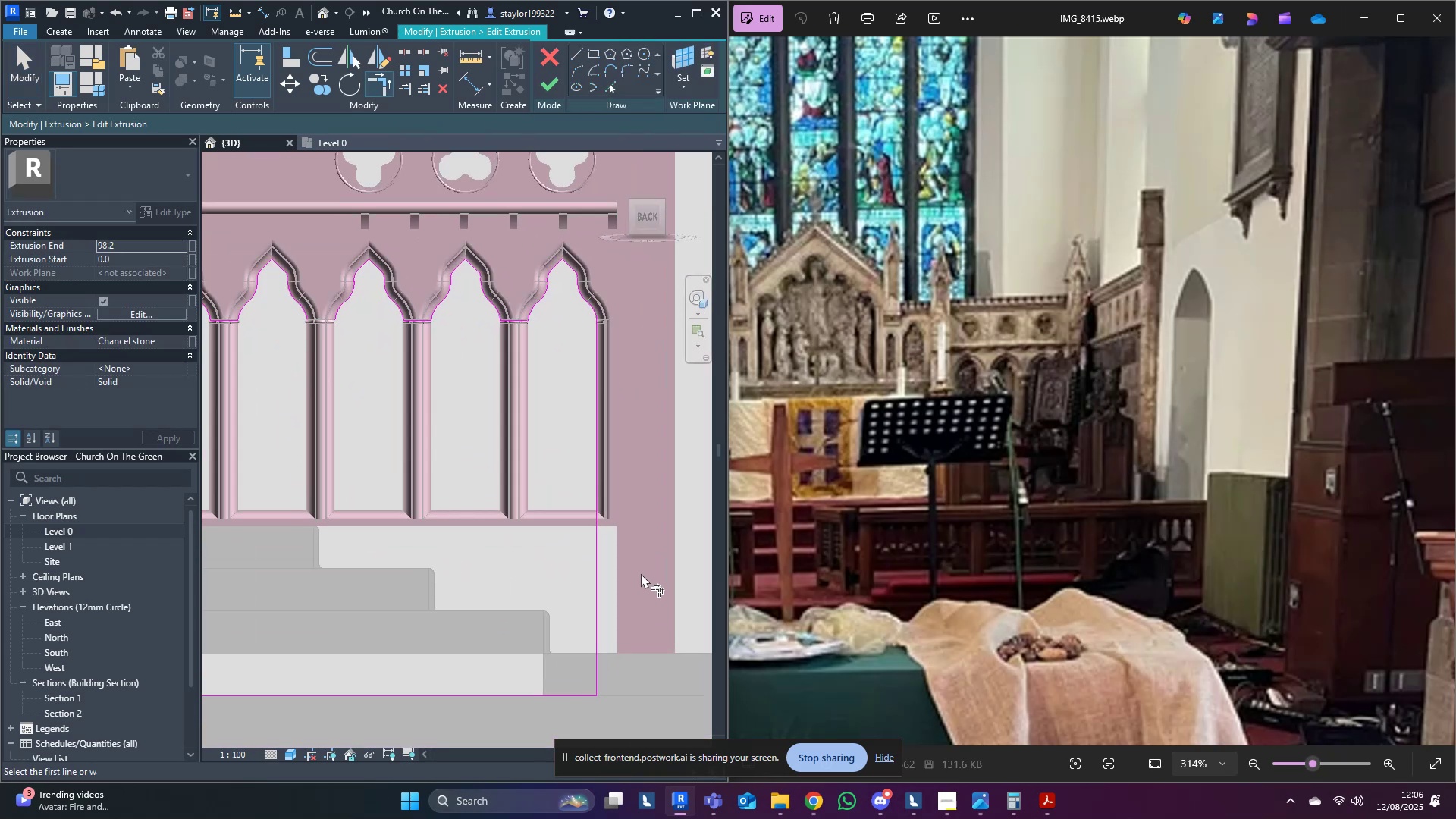 
type(md)
 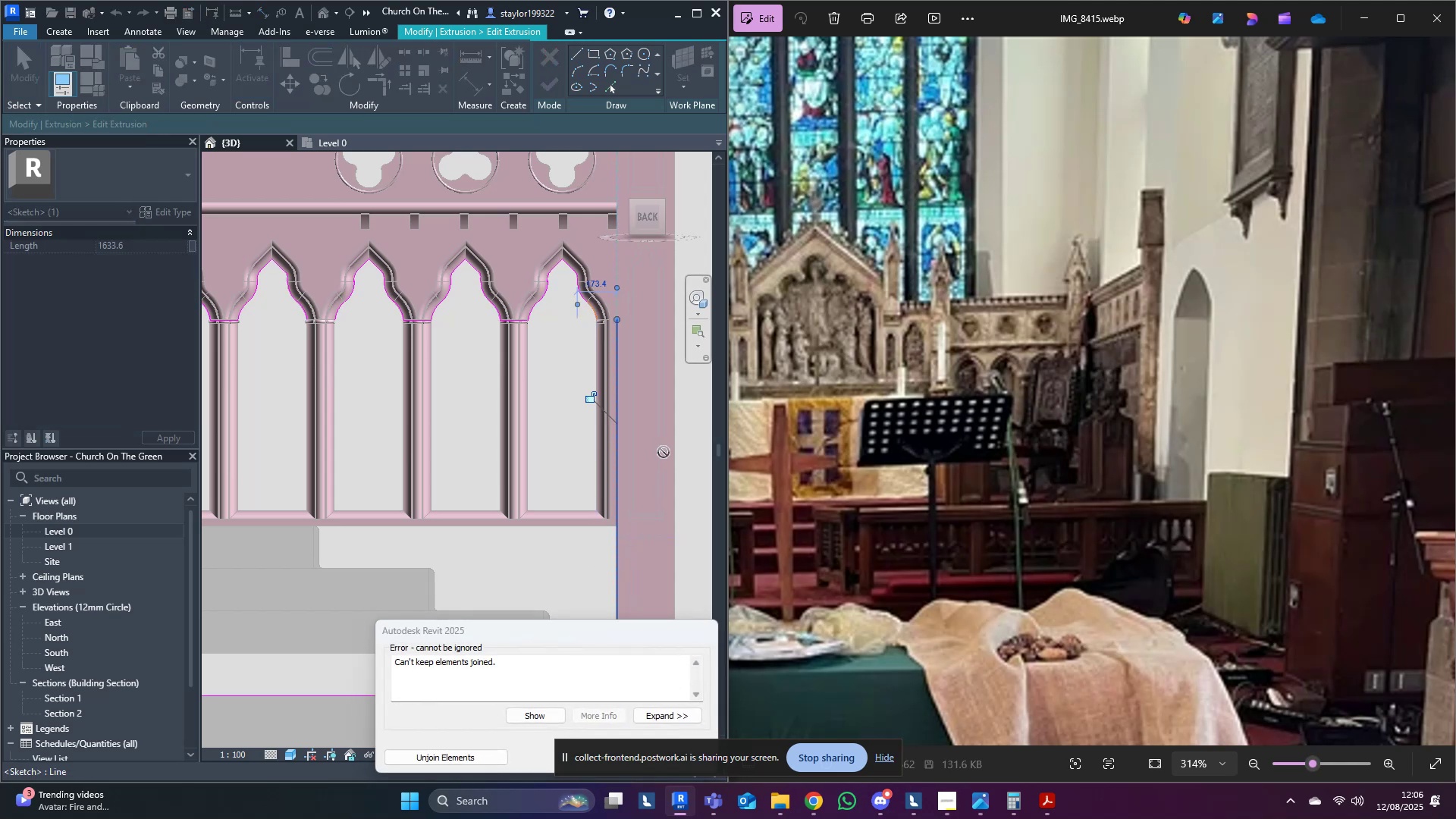 
double_click([532, 531])
 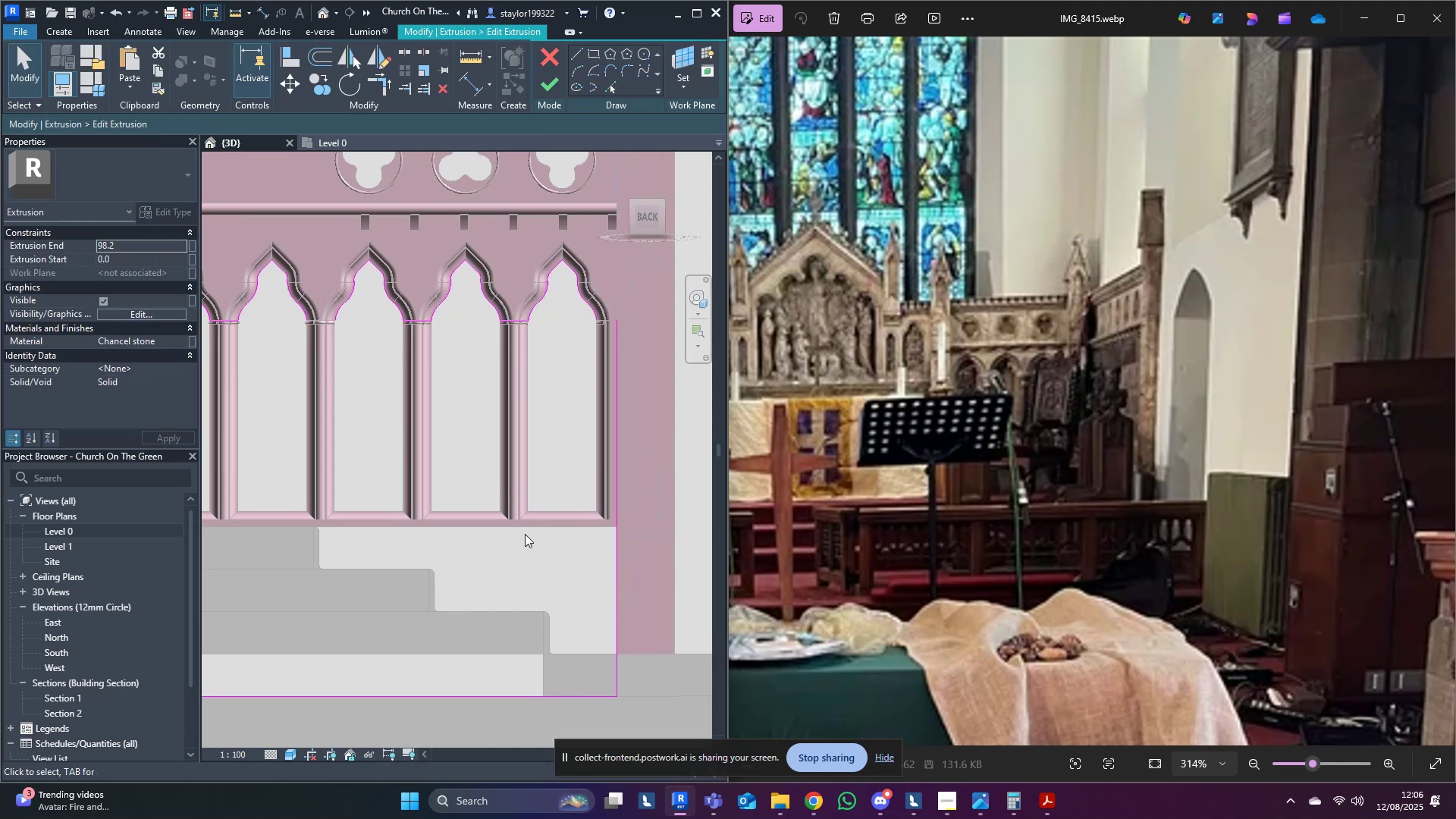 
scroll: coordinate [525, 534], scroll_direction: down, amount: 4.0
 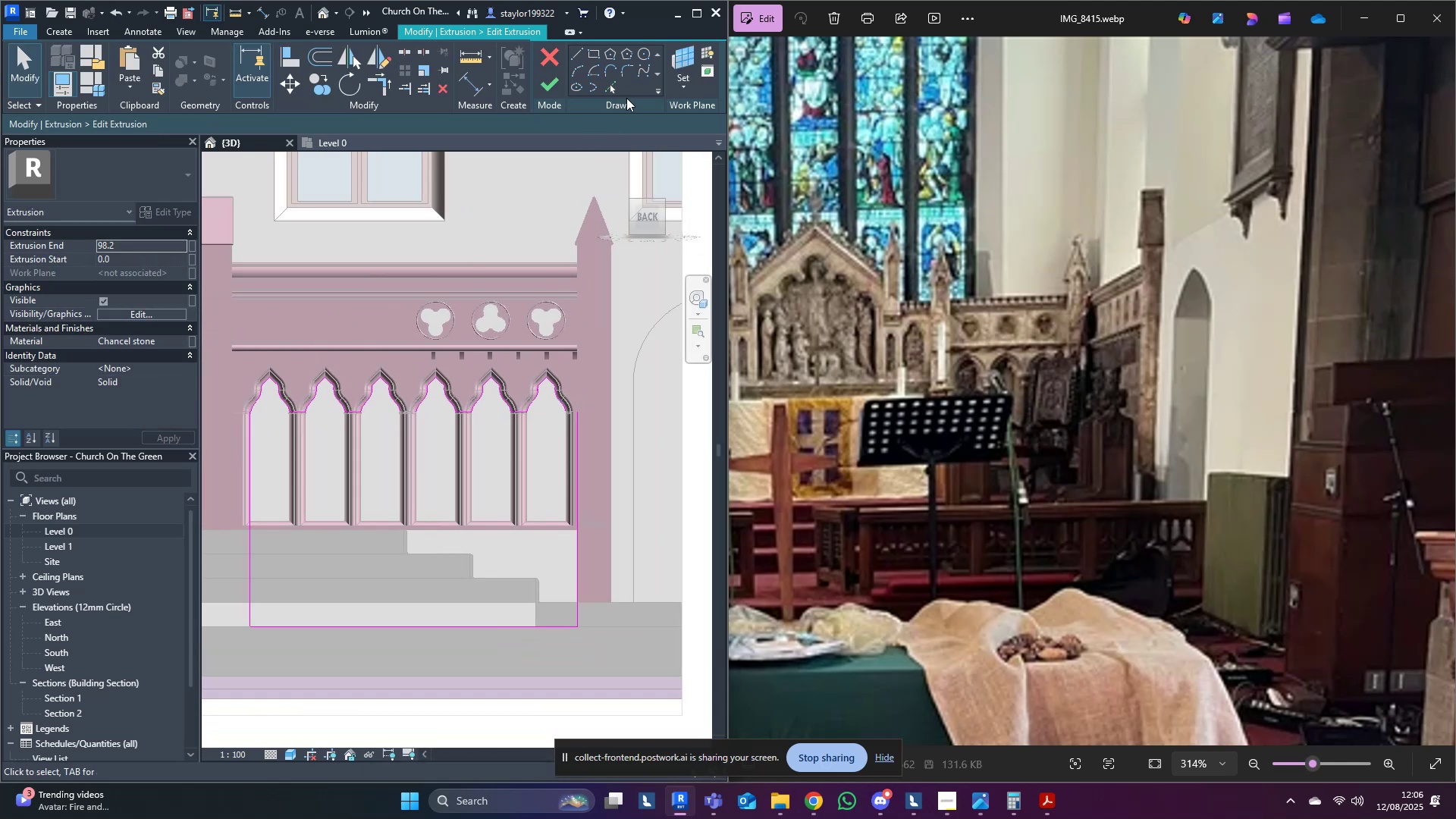 
left_click([617, 86])
 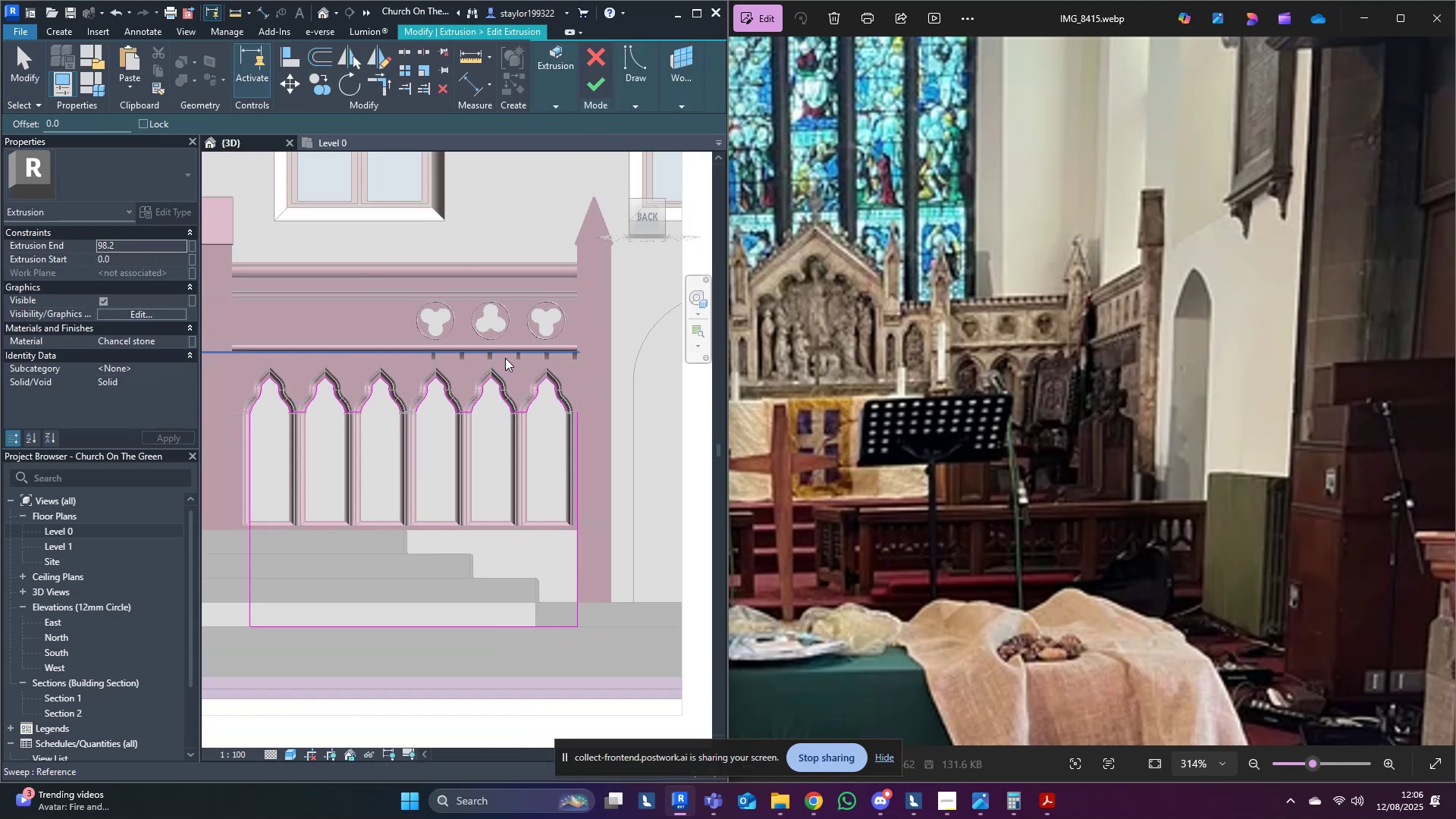 
left_click([502, 356])
 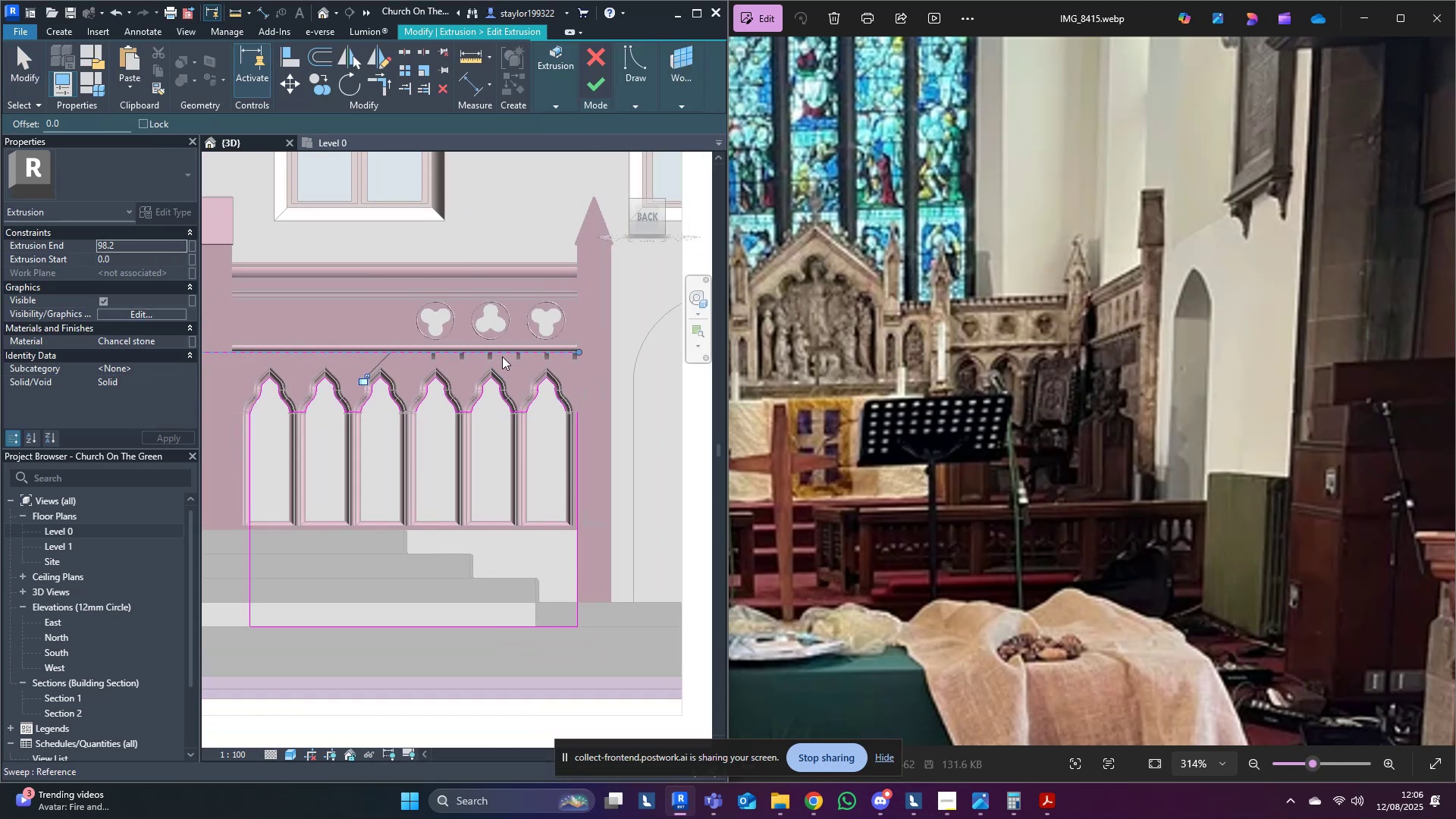 
type(tr)
 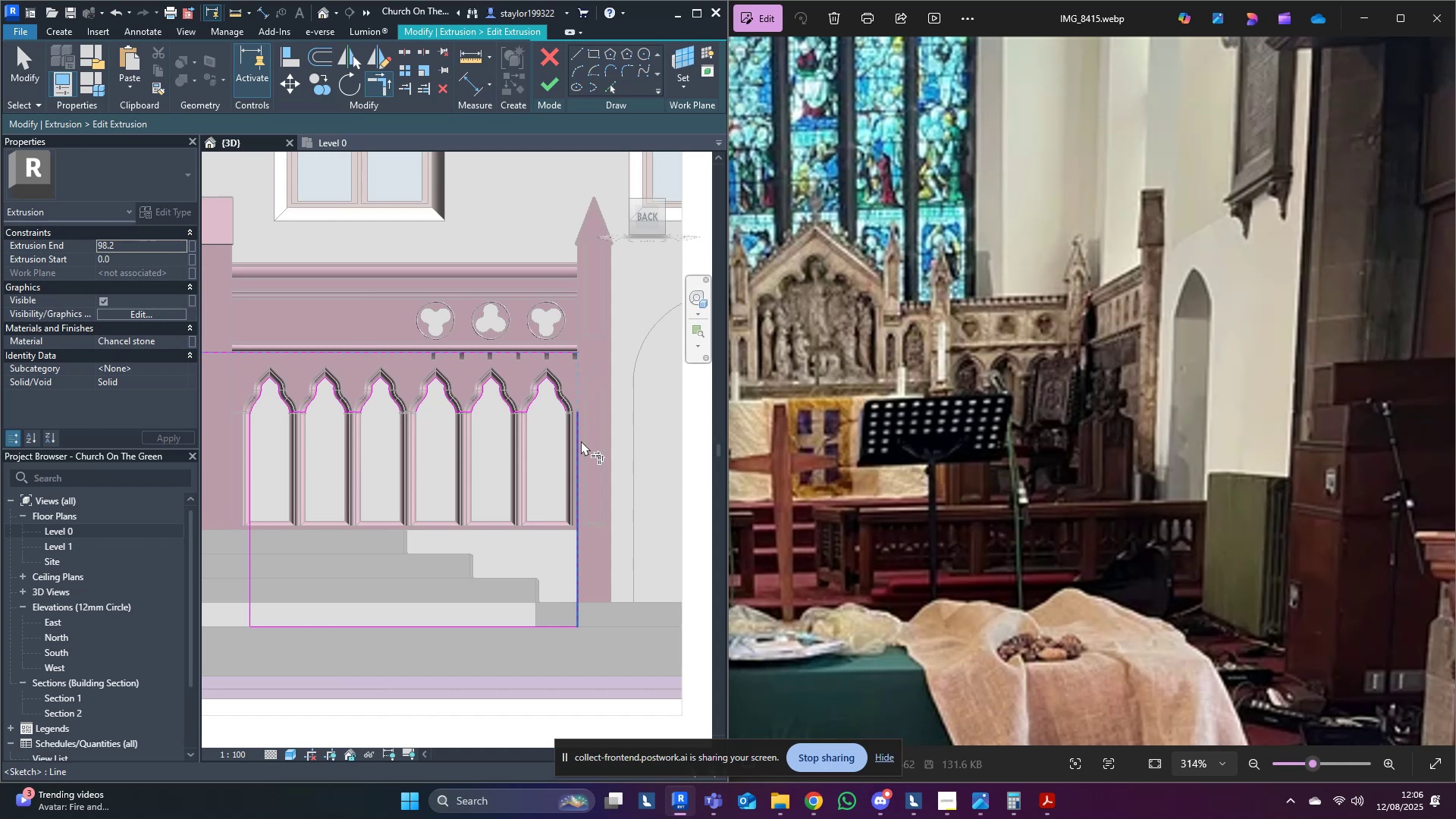 
left_click([581, 441])
 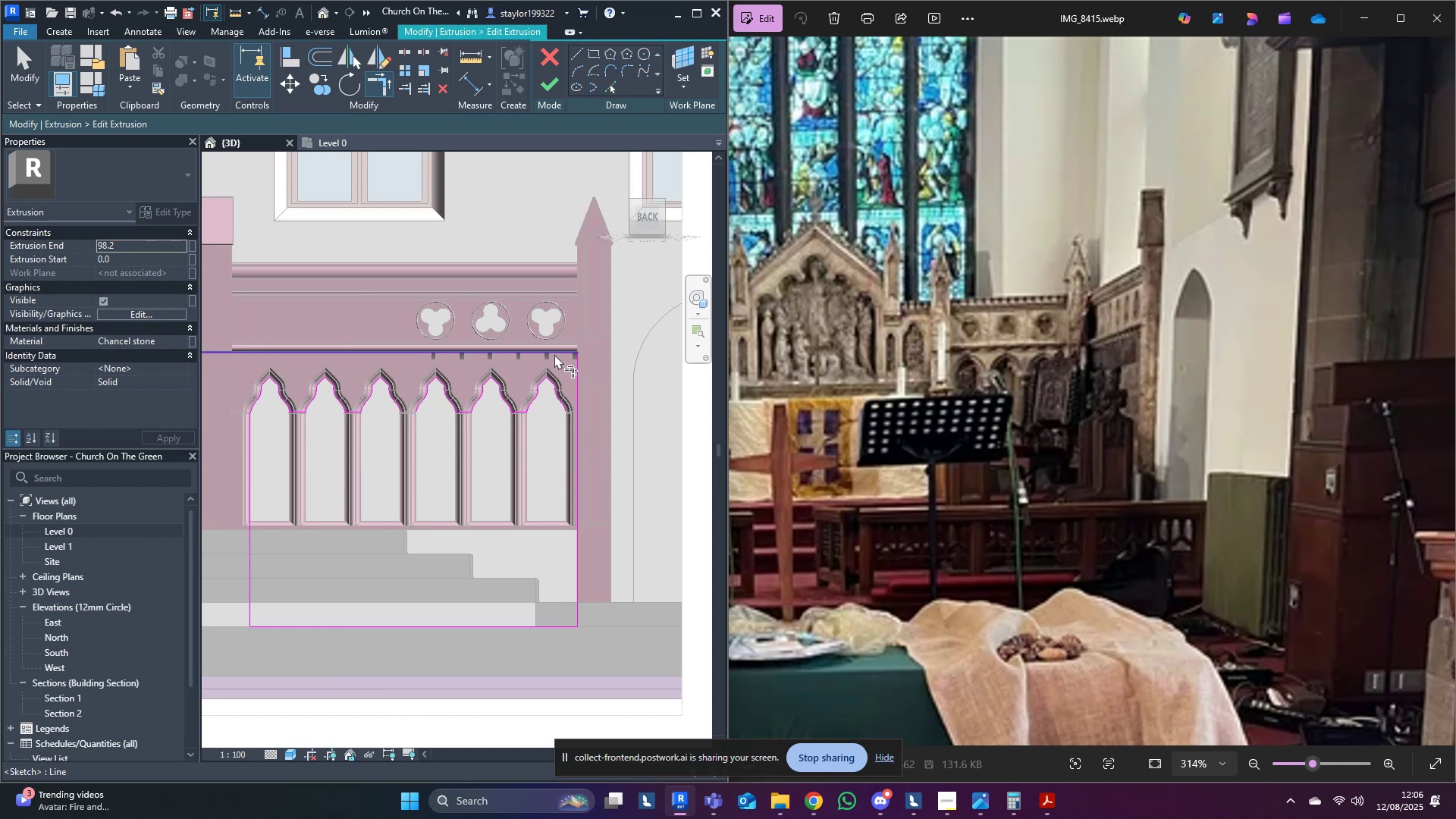 
left_click([554, 354])
 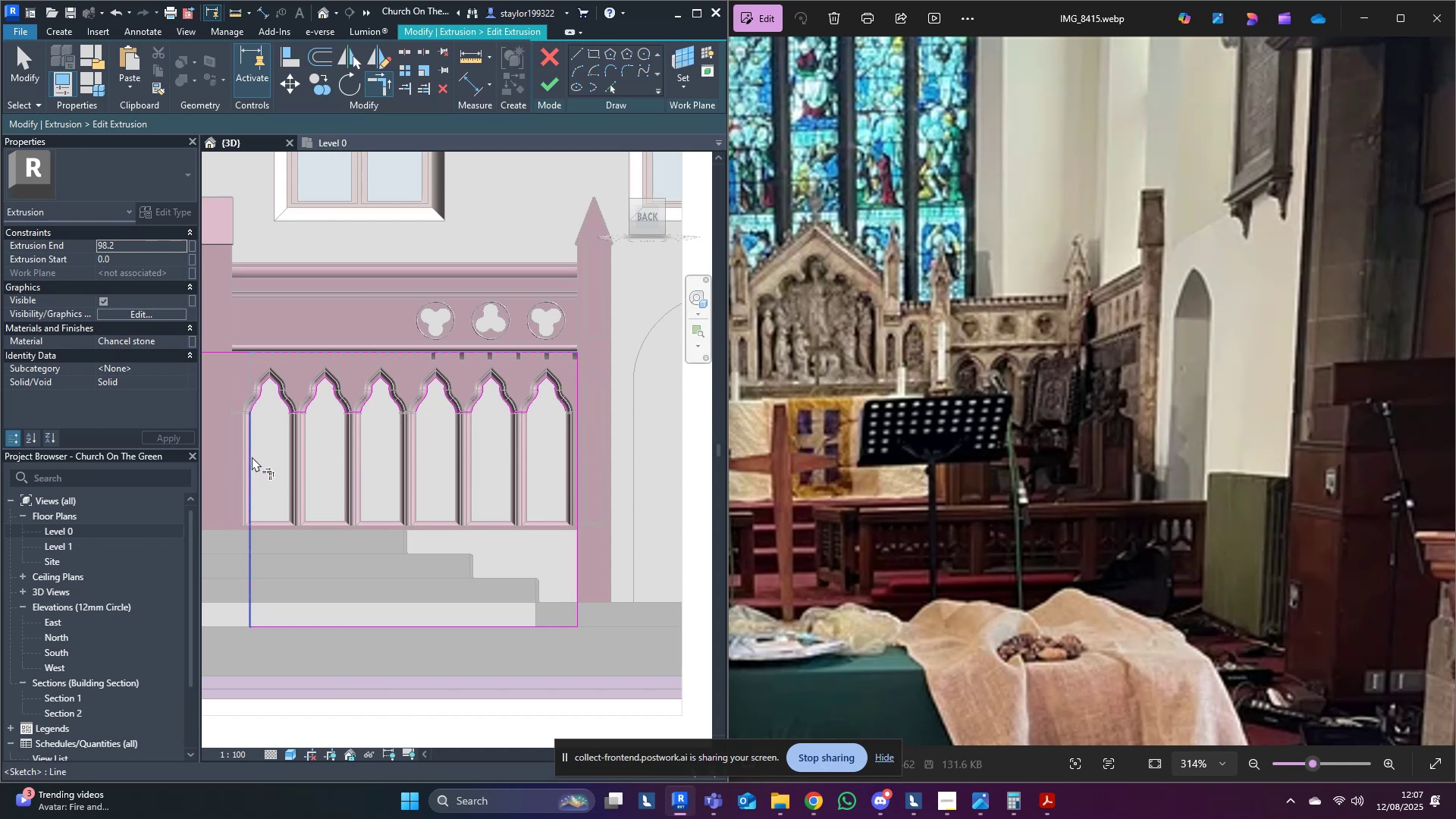 
left_click([252, 457])
 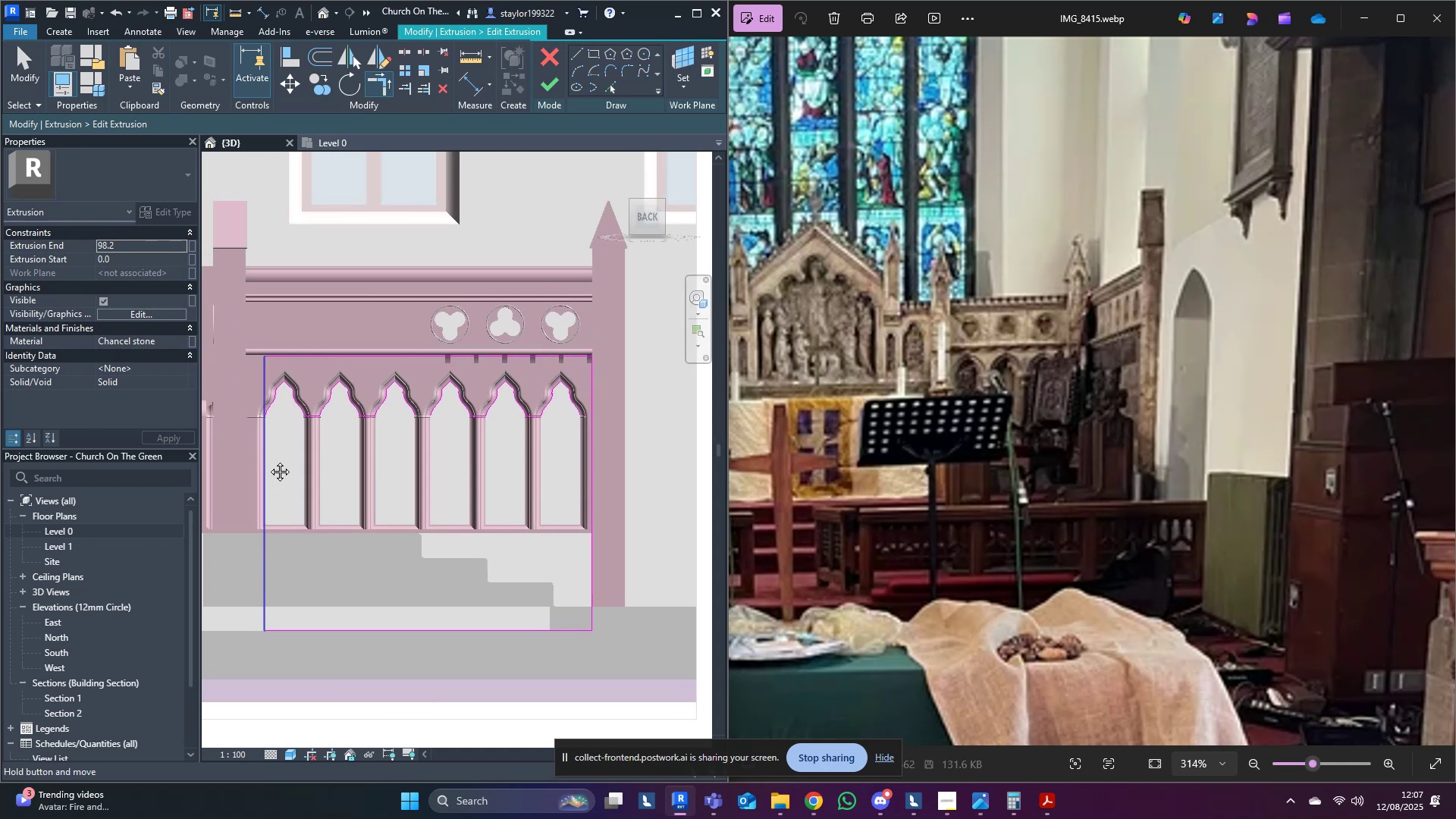 
type(md)
 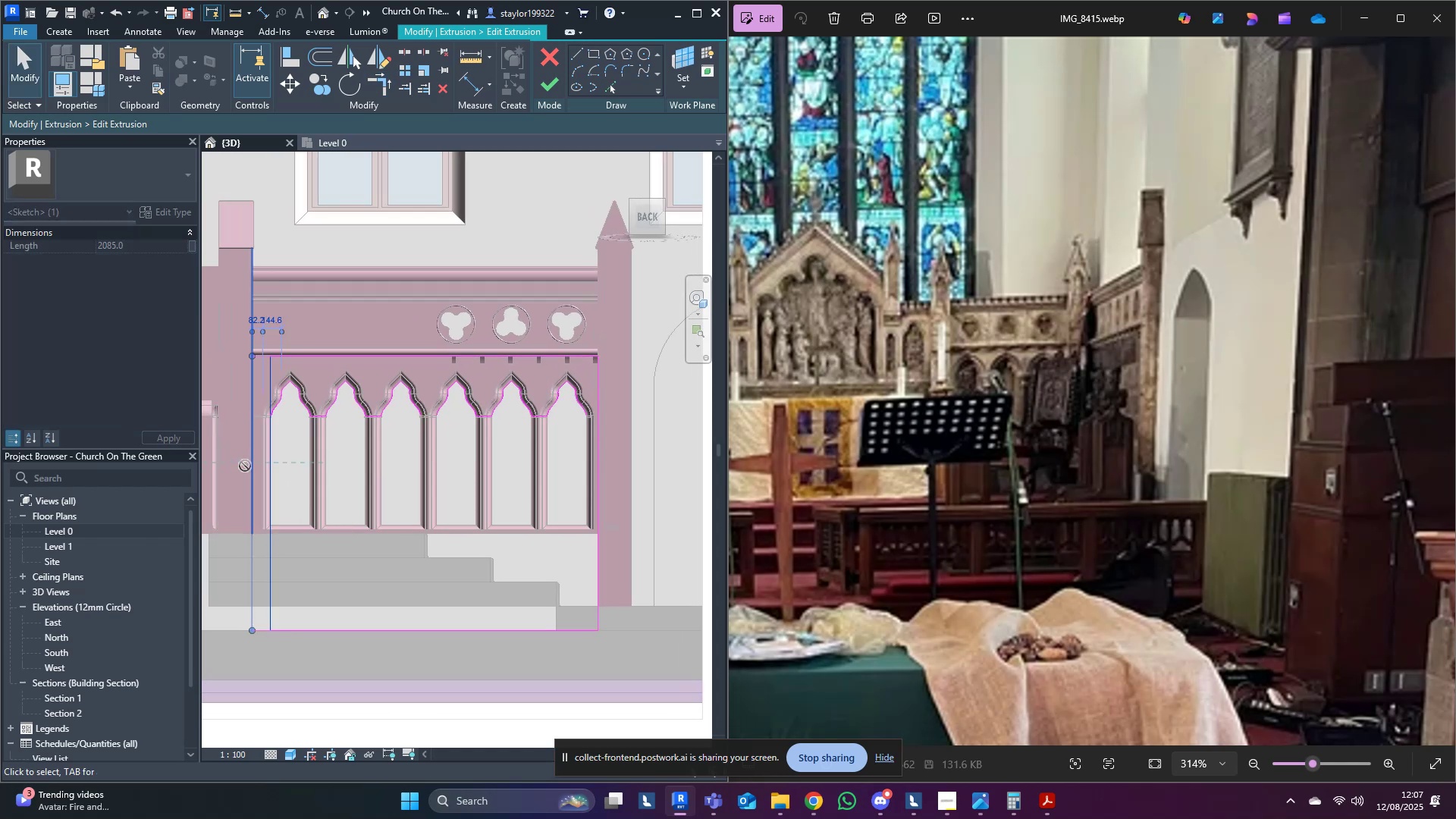 
left_click([332, 486])
 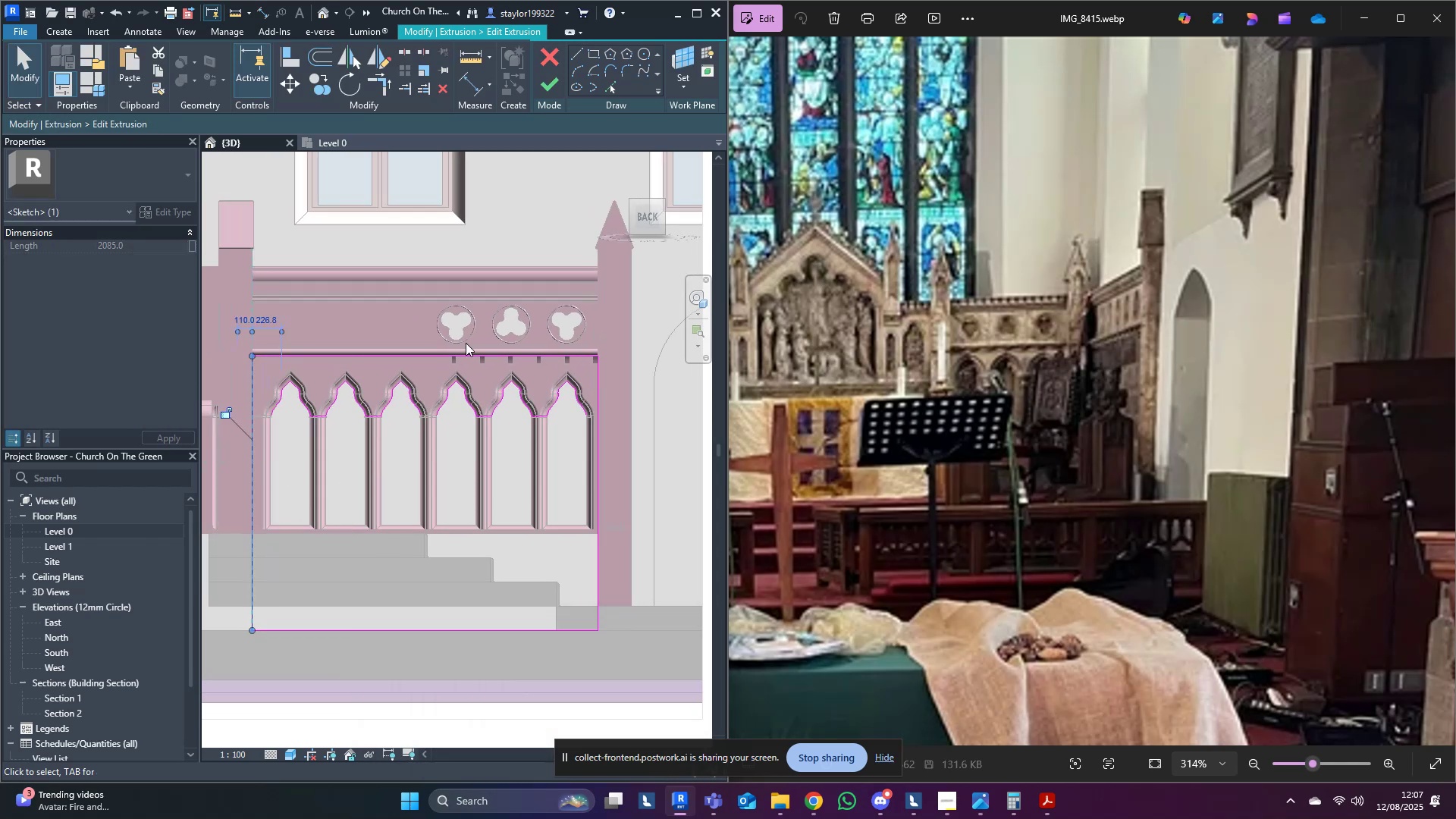 
key(Tab)
 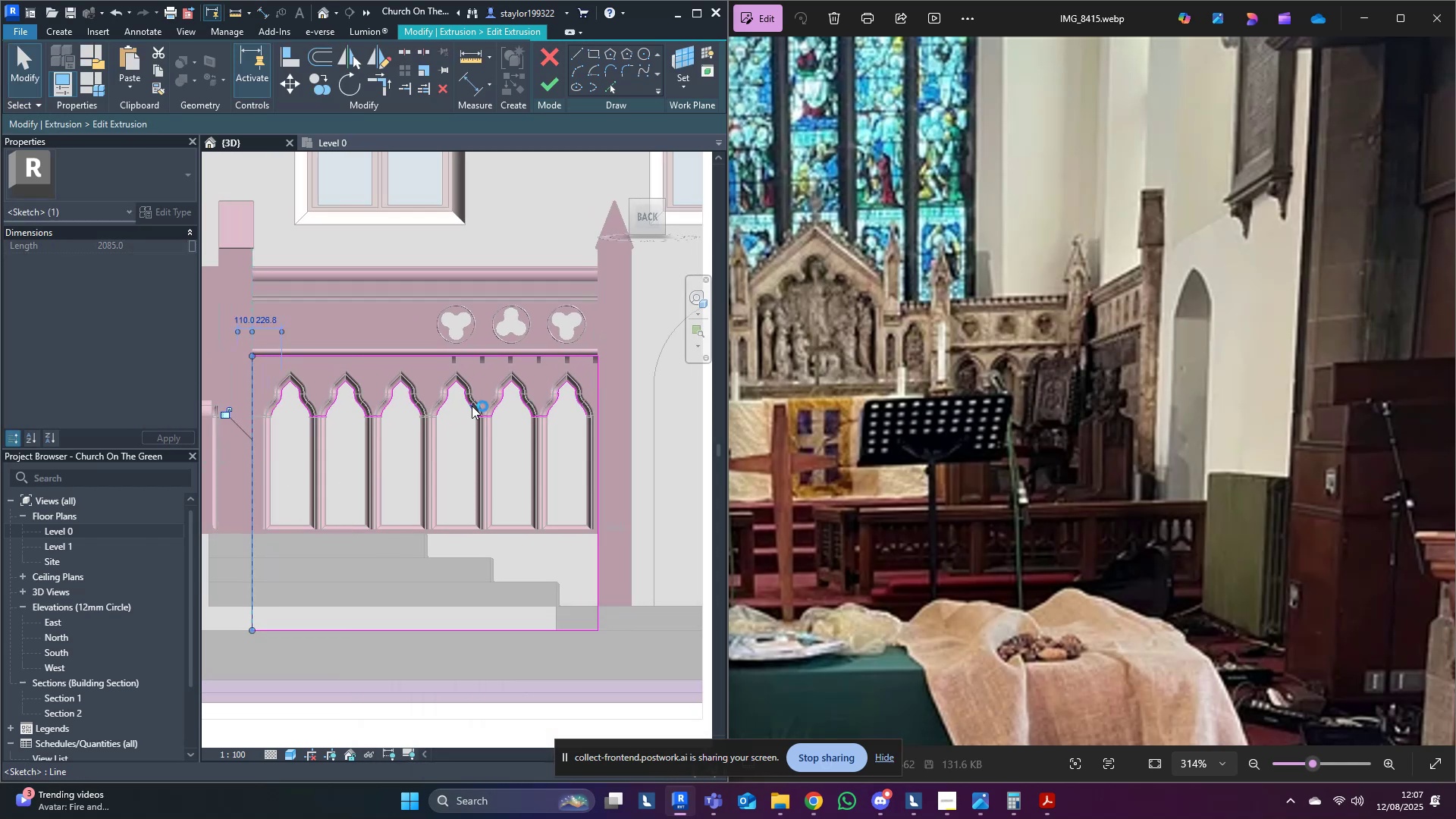 
key(Tab)
 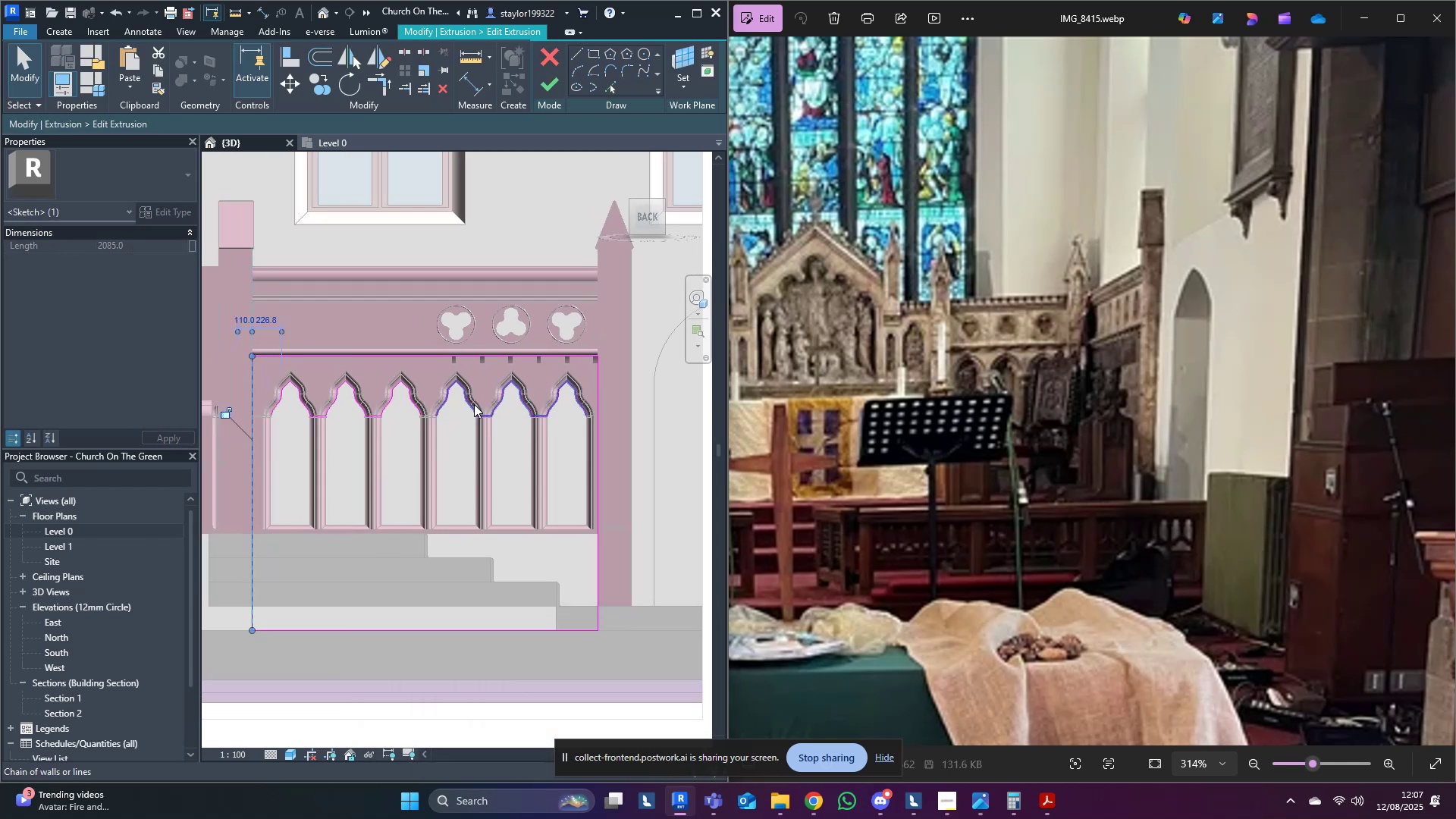 
left_click([474, 404])
 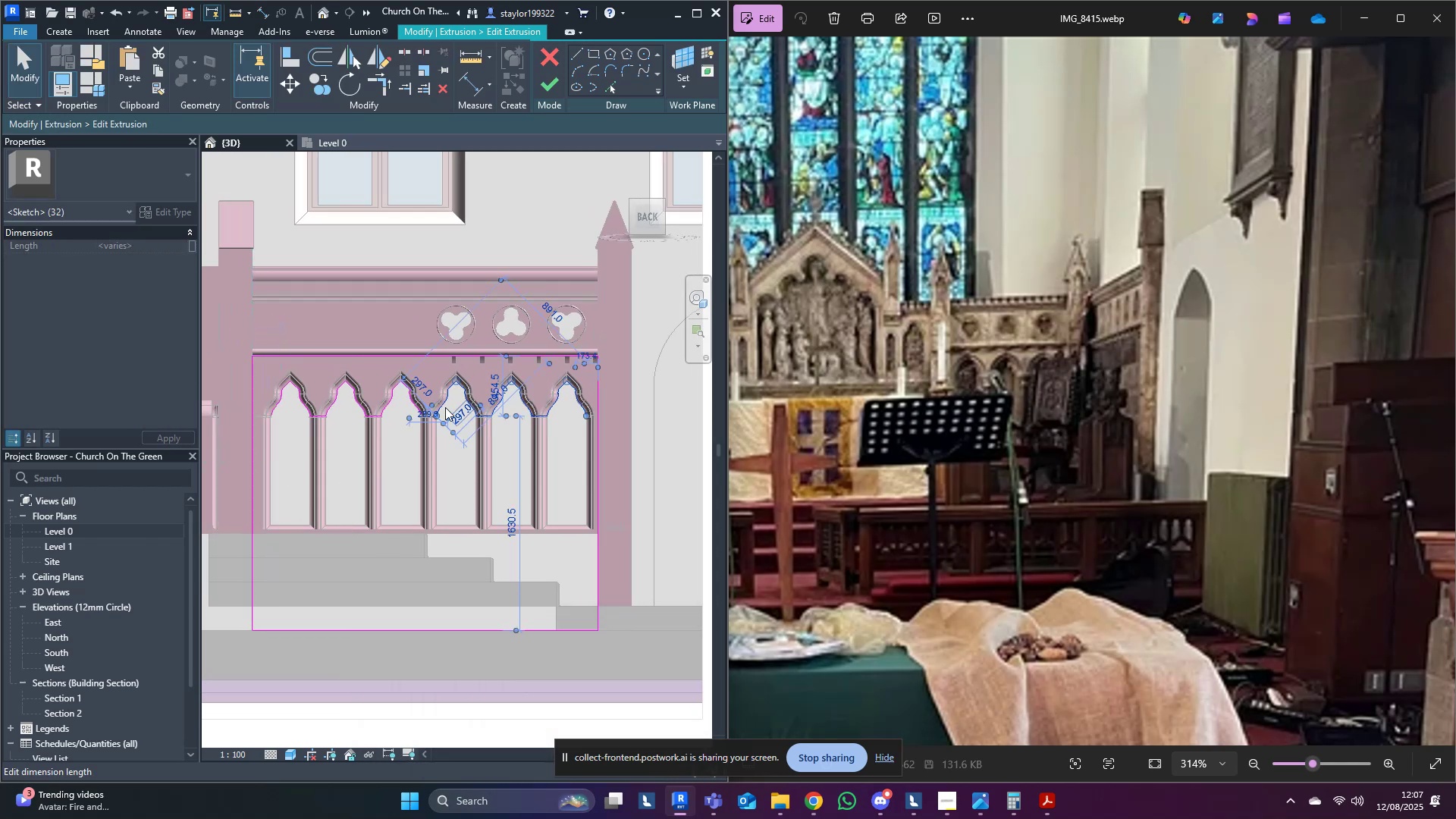 
key(Delete)
 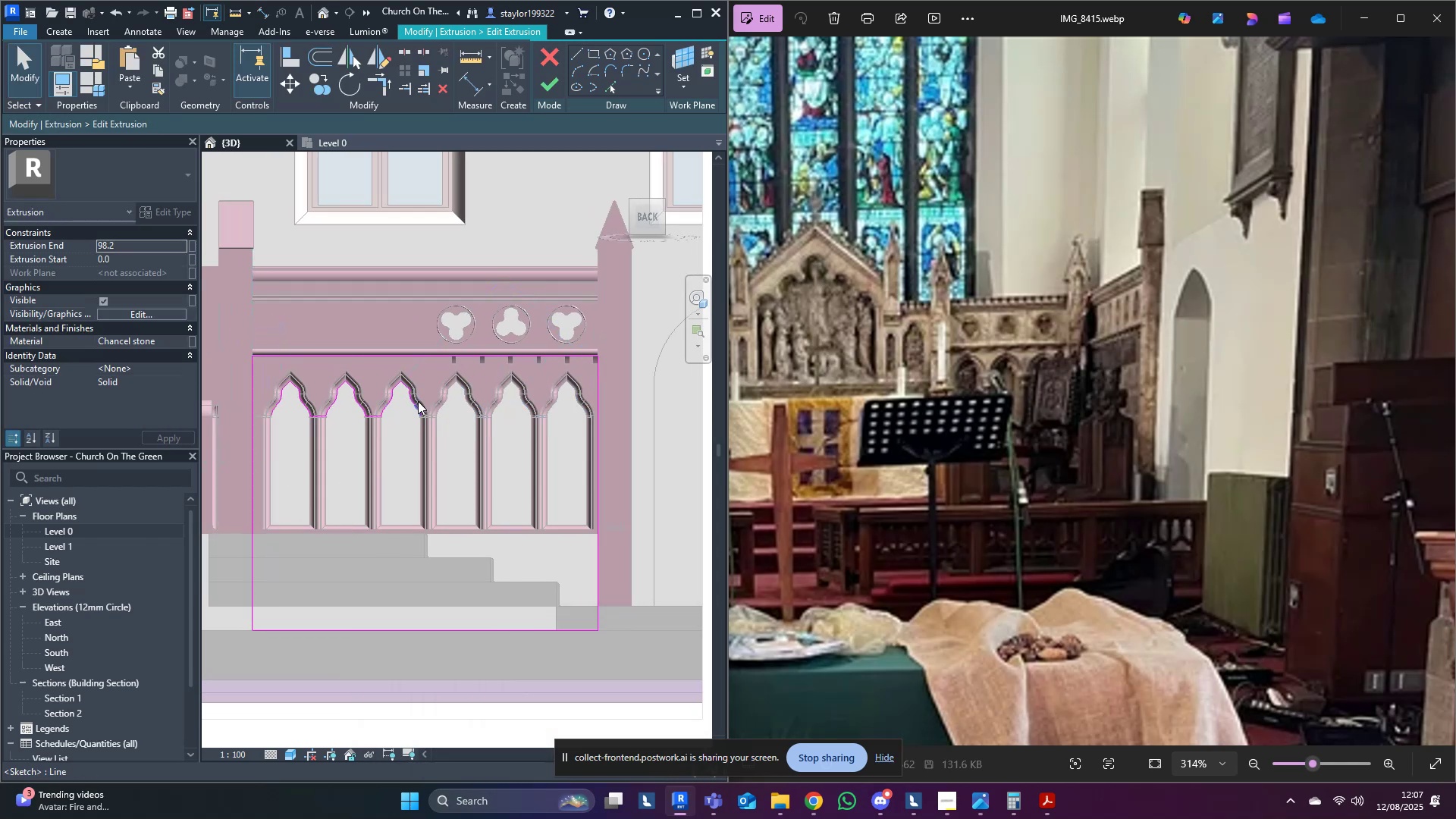 
key(Tab)
 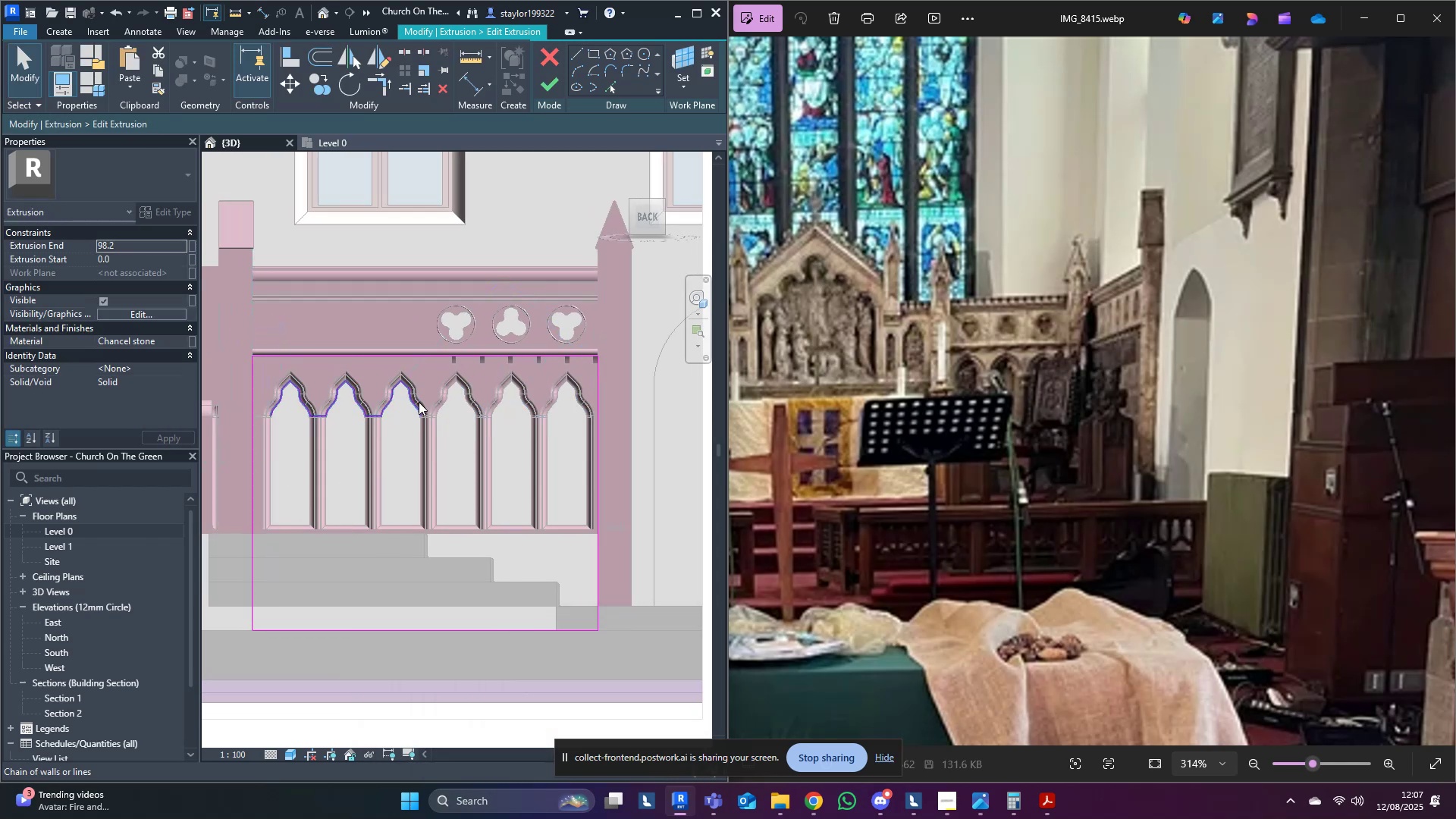 
left_click([419, 402])
 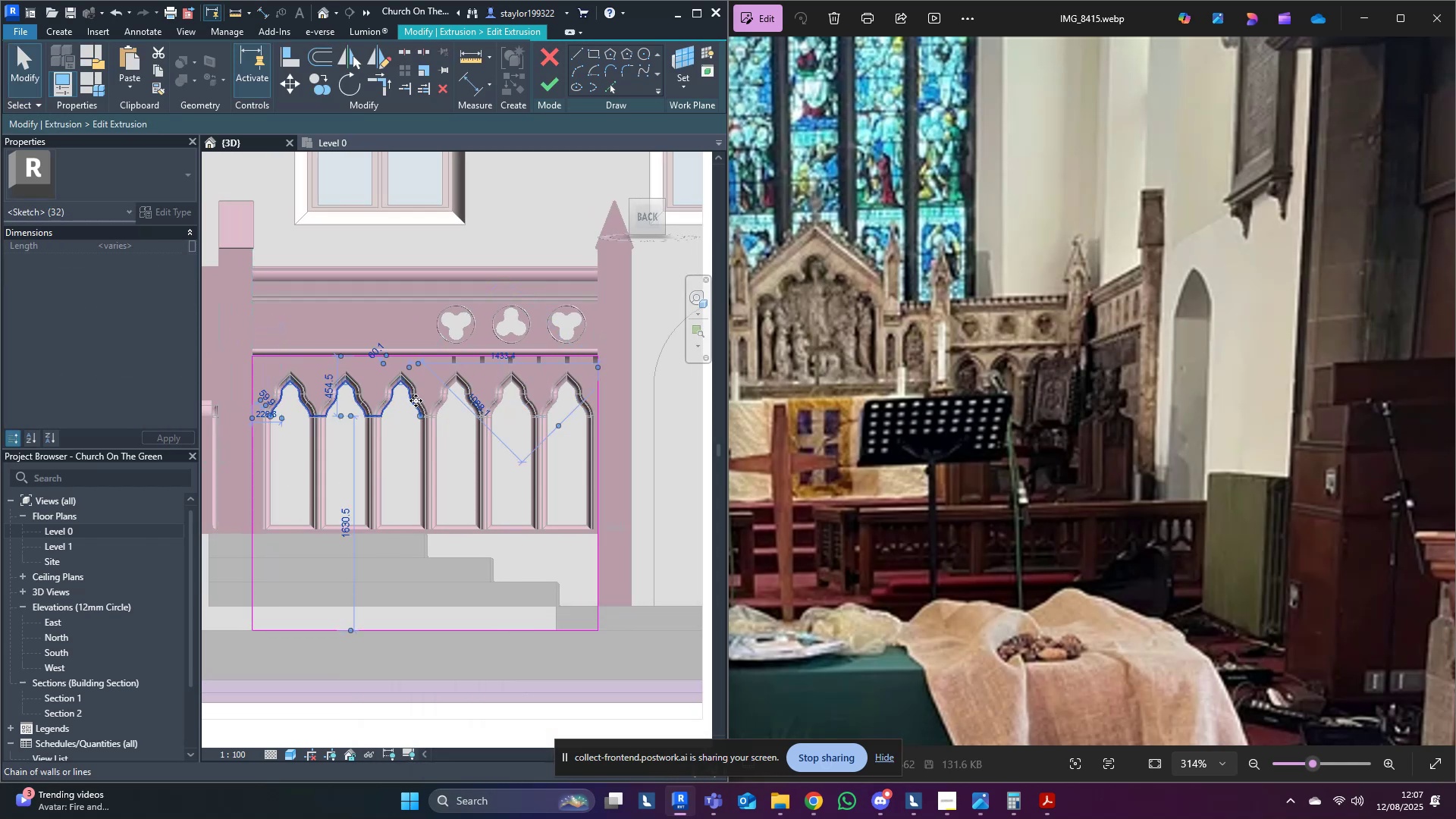 
key(Delete)
 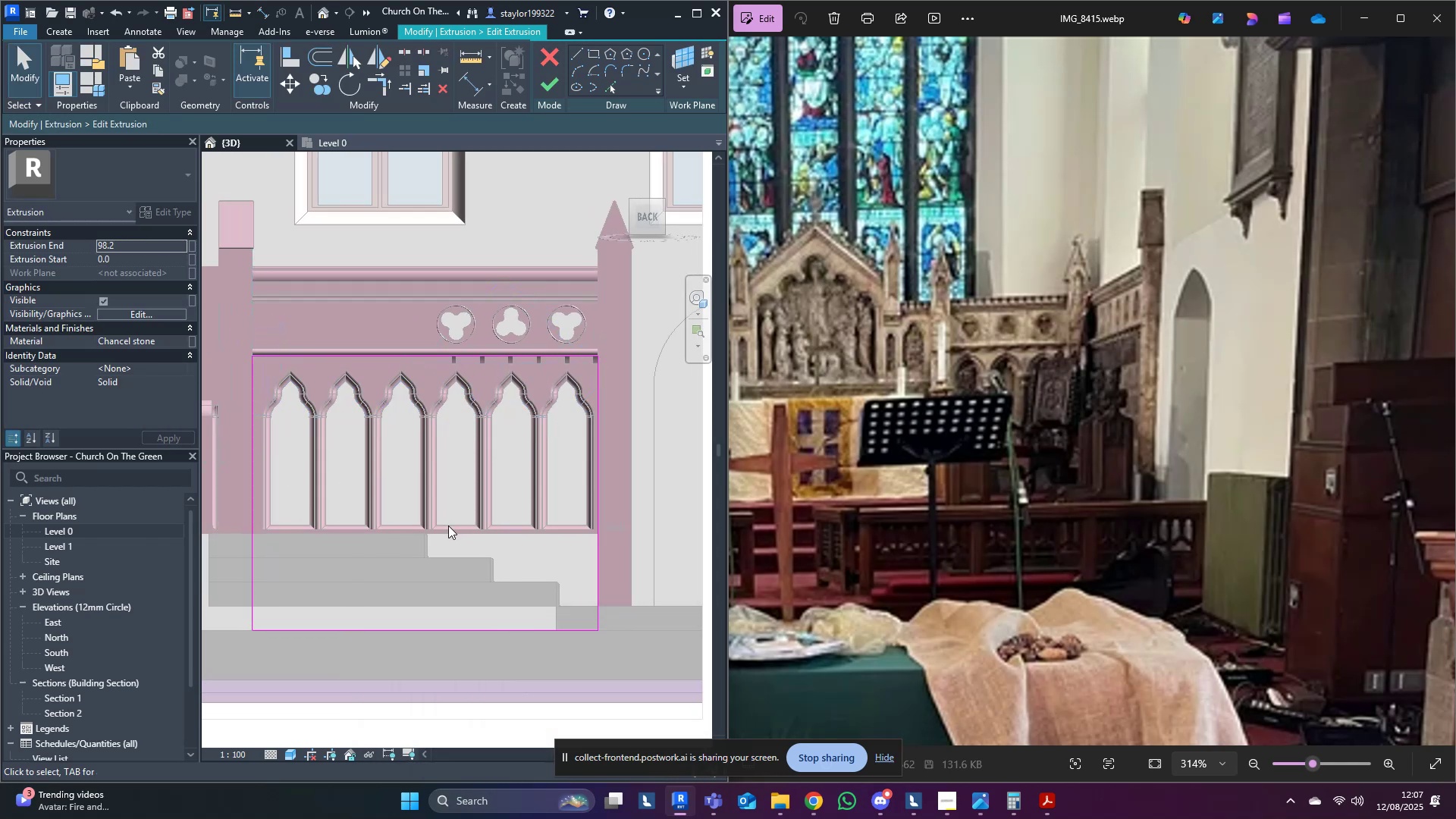 
left_click([448, 526])
 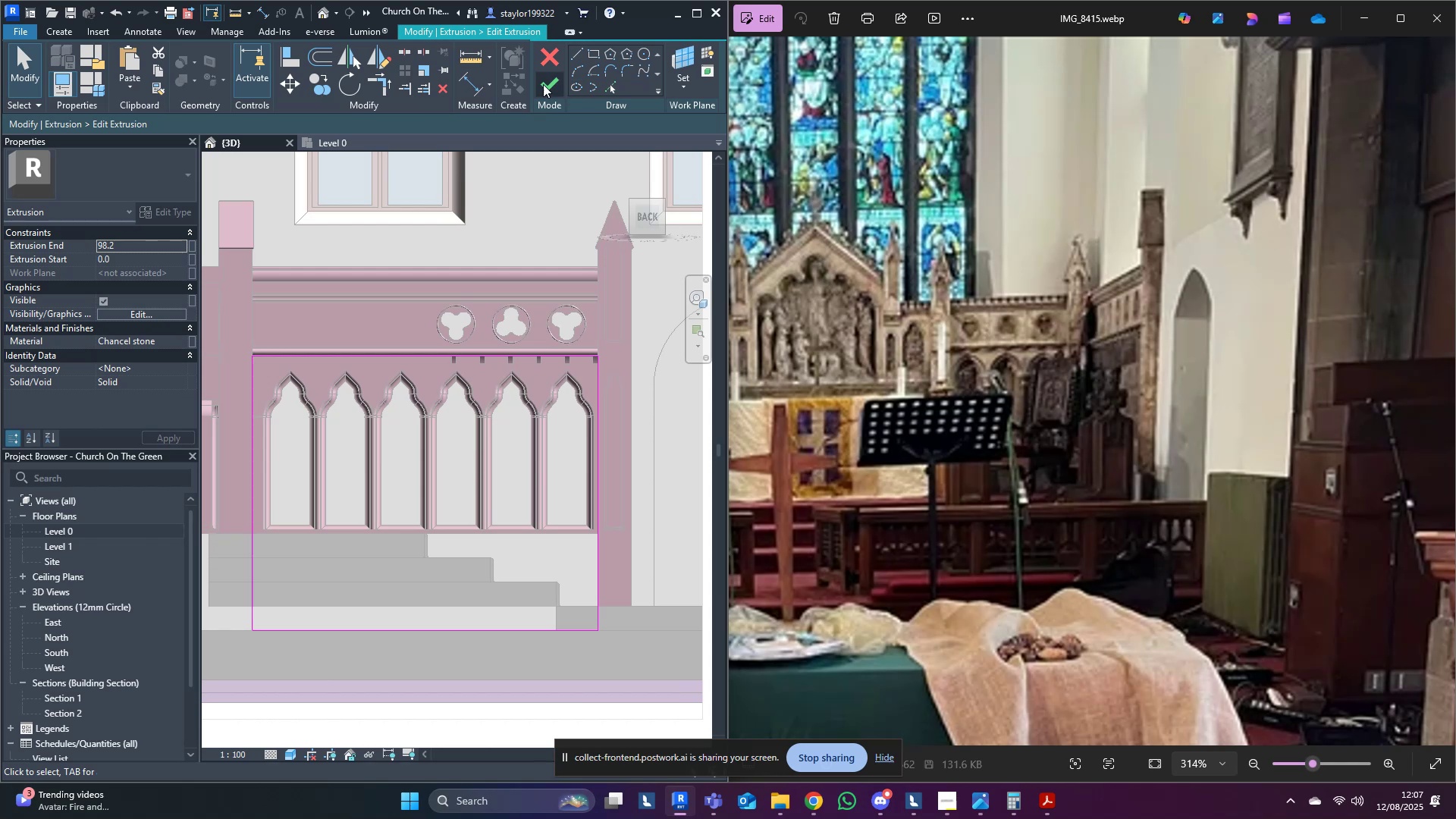 
left_click([545, 81])
 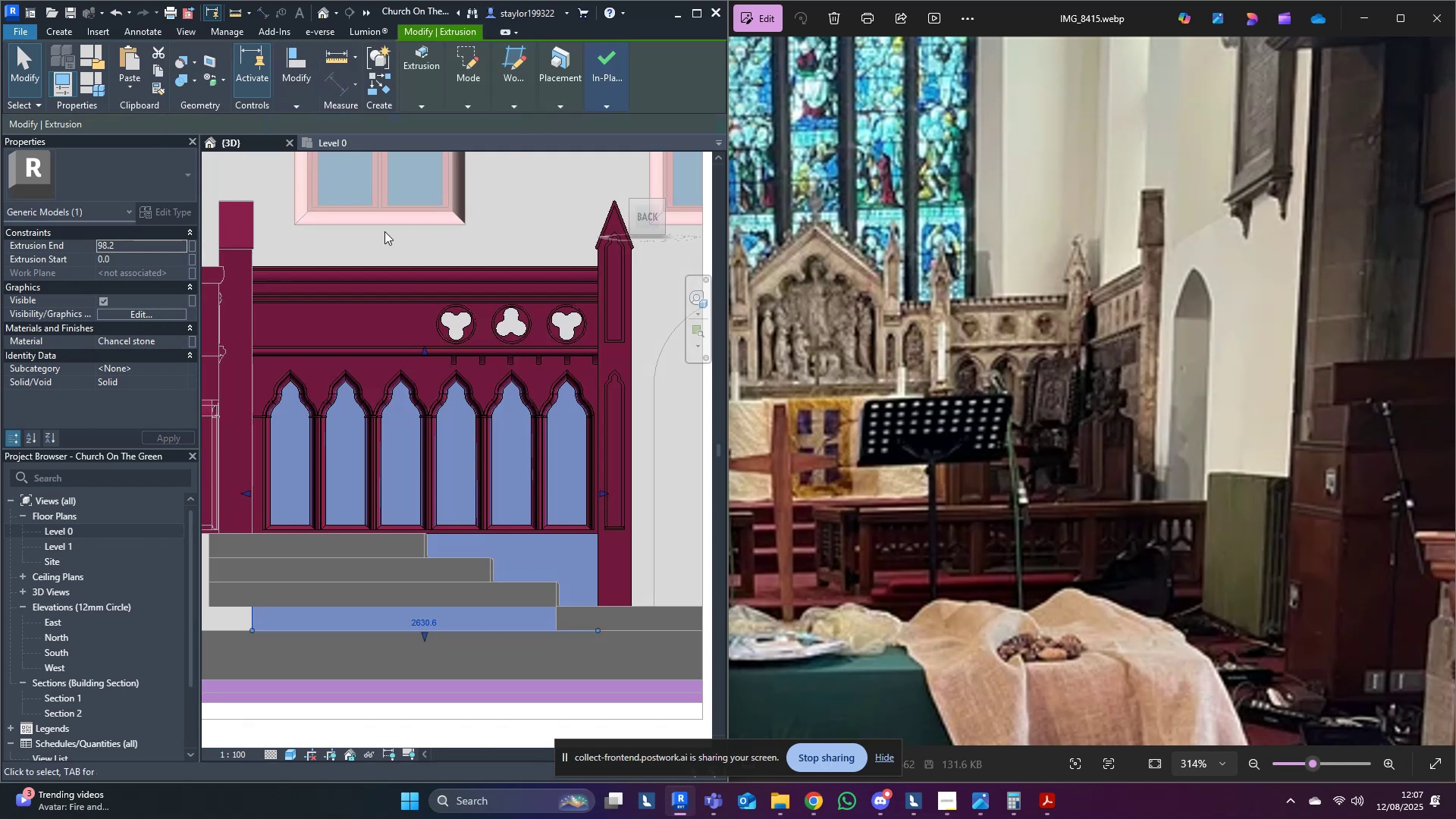 
left_click([407, 209])
 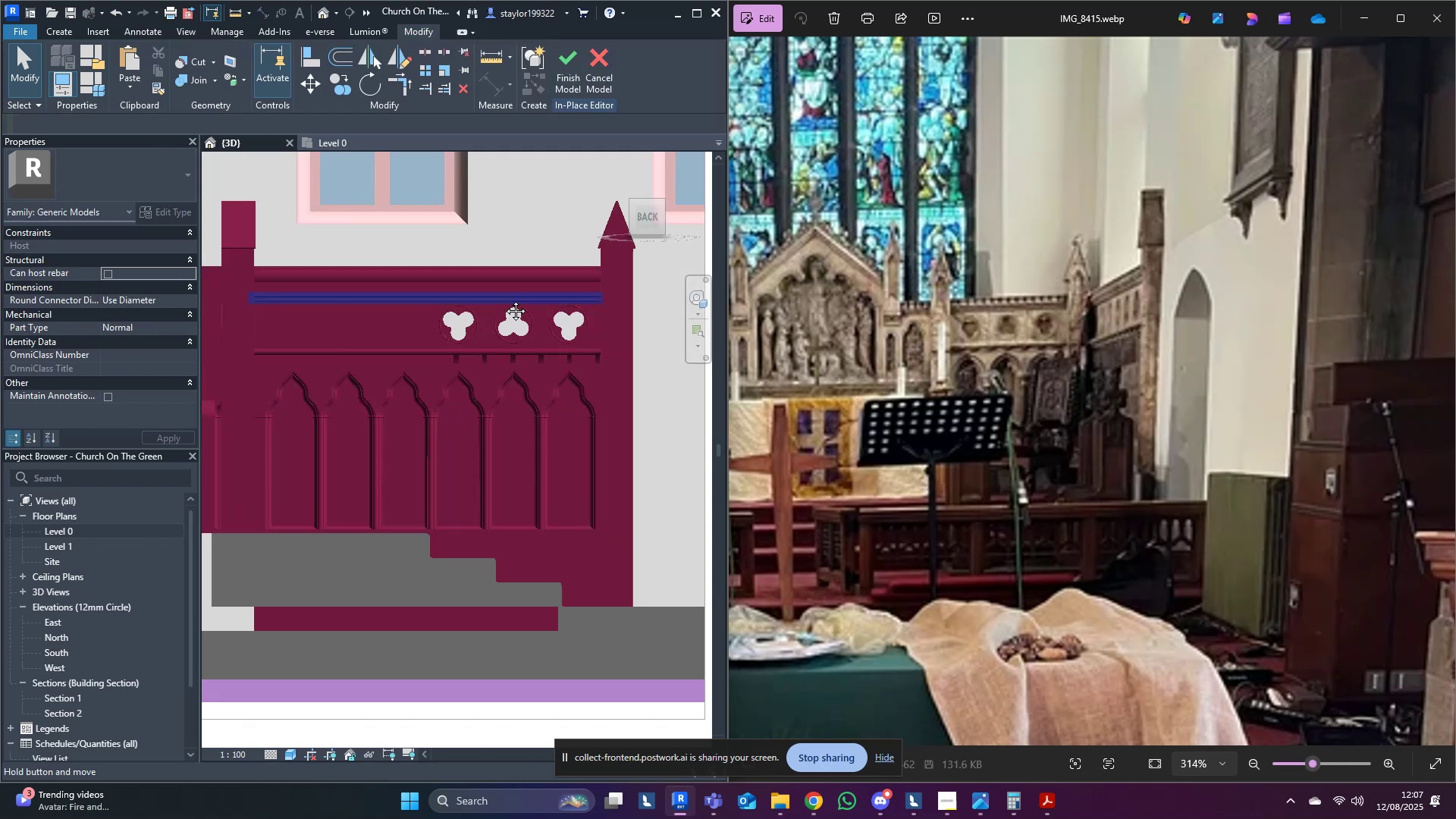 
hold_key(key=ShiftLeft, duration=0.97)
 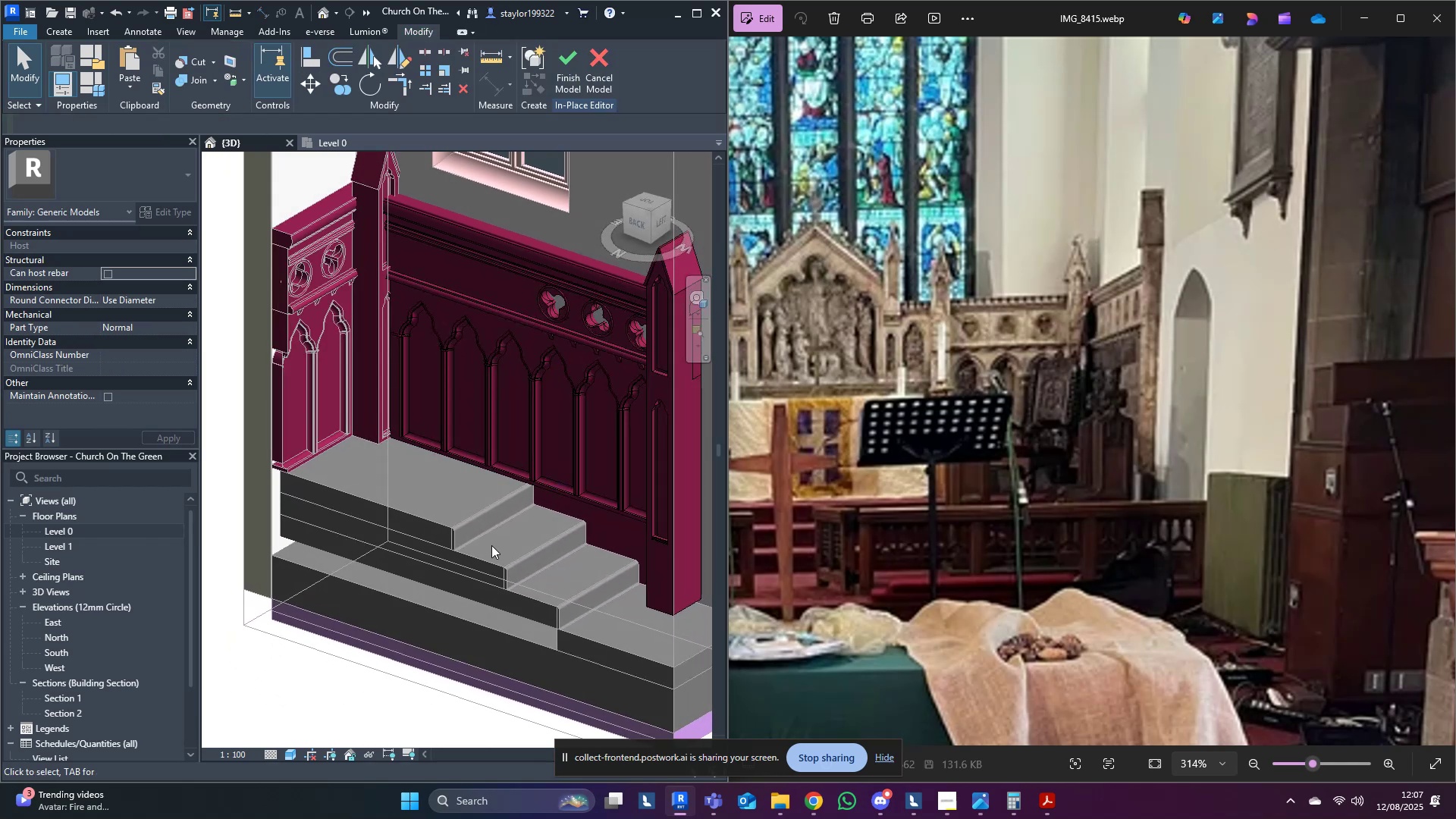 
hold_key(key=ShiftLeft, duration=0.61)
 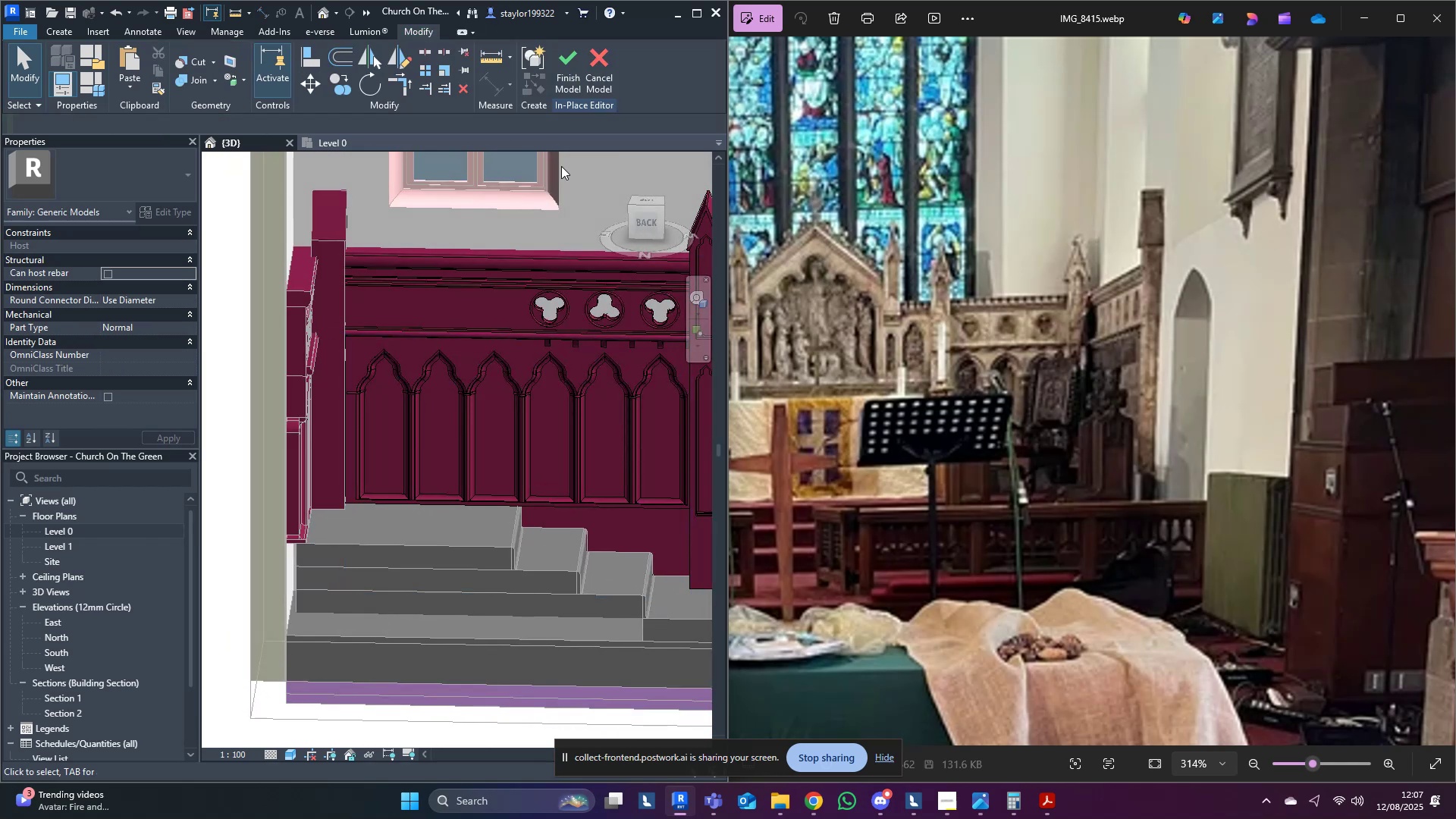 
mouse_move([576, 93])
 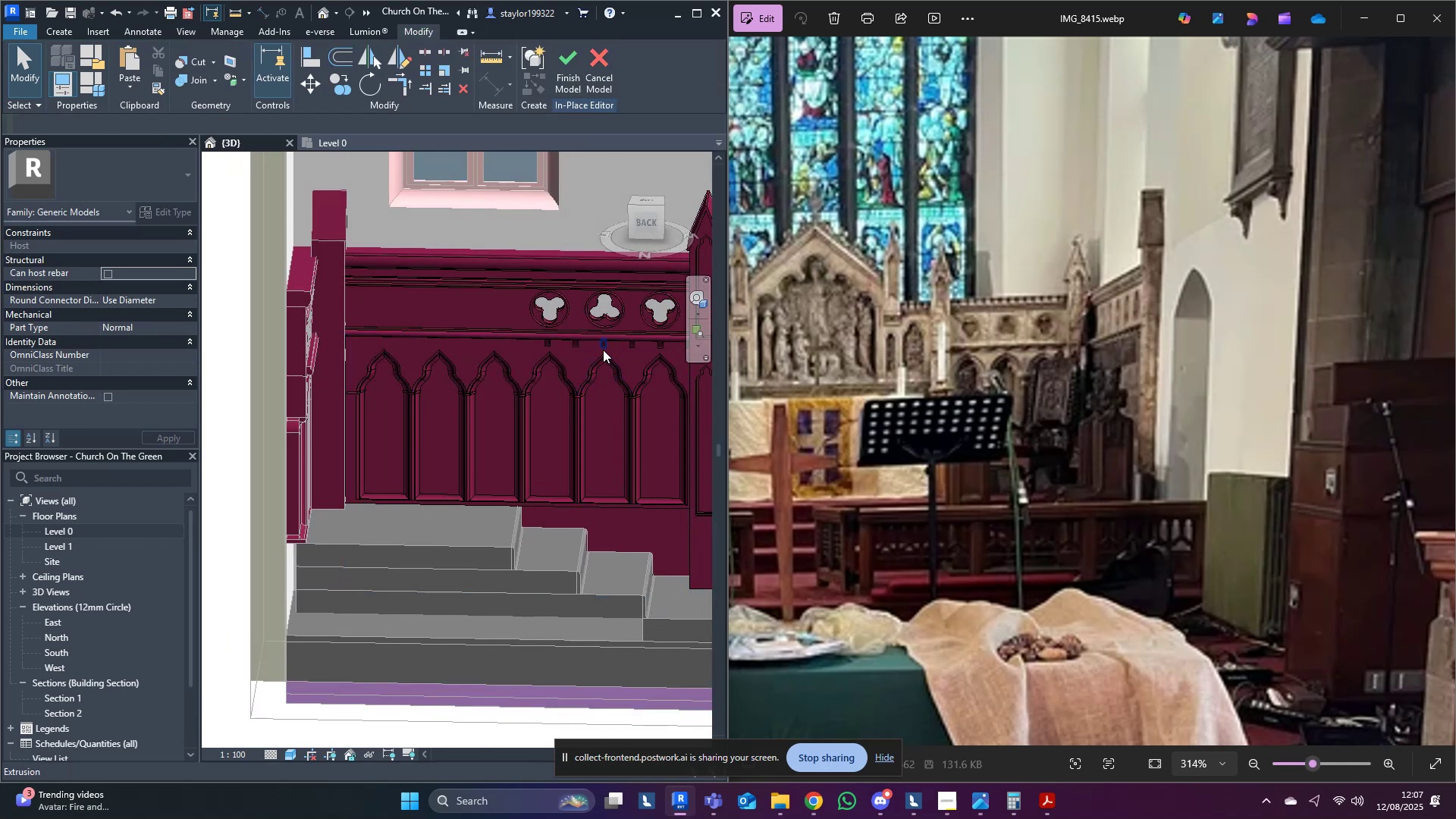 
left_click([604, 350])
 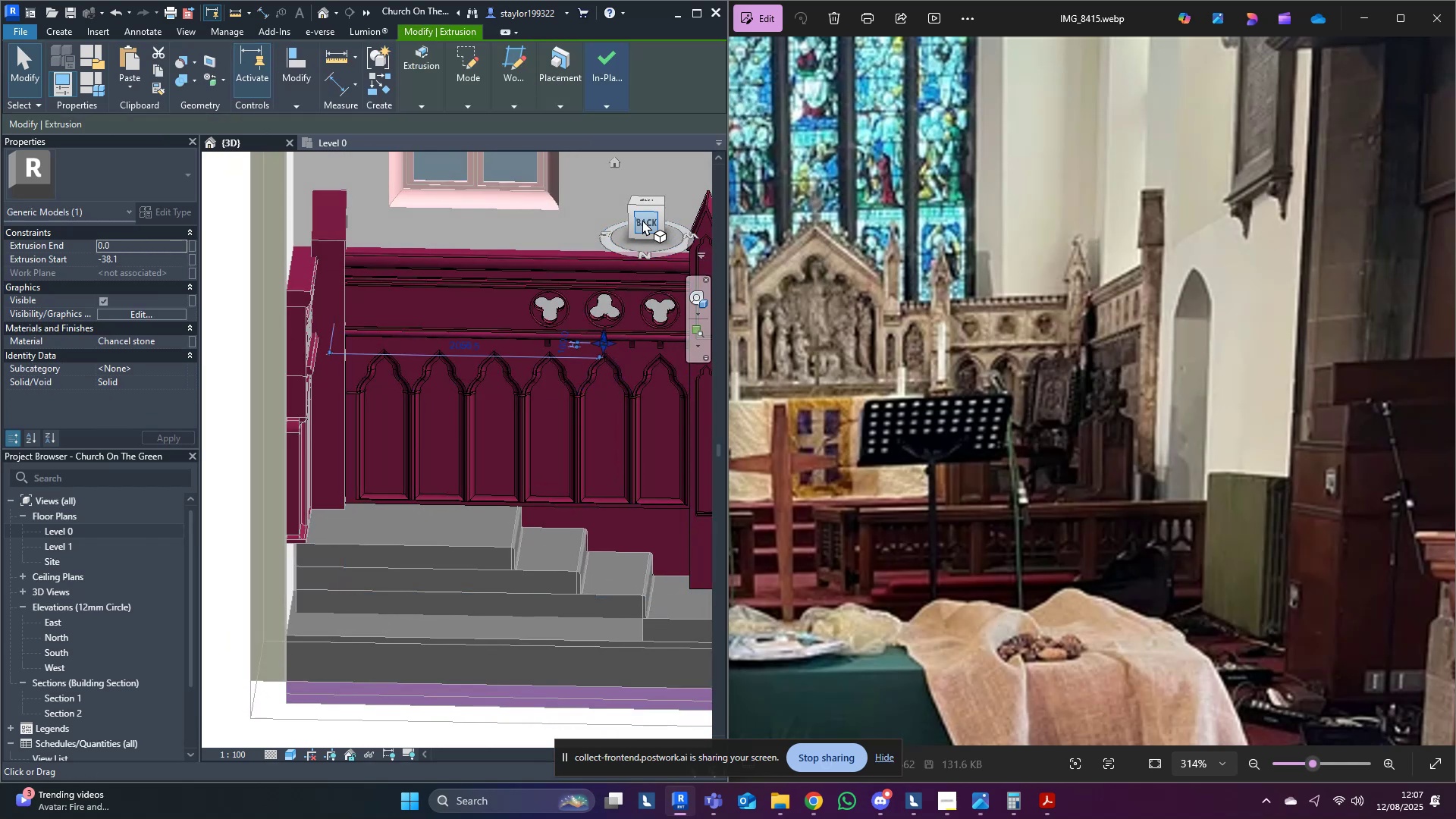 
left_click([642, 220])
 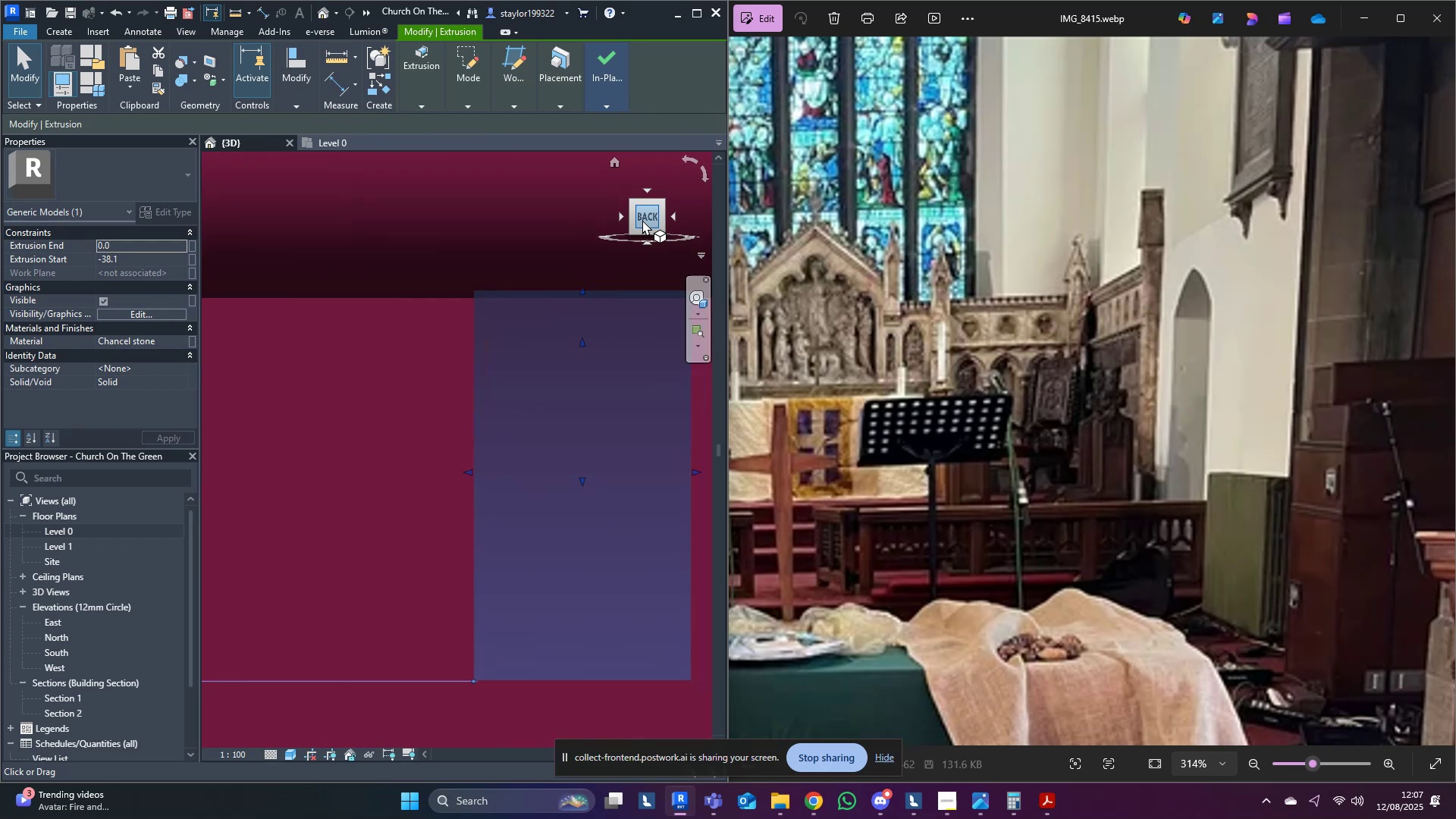 
scroll: coordinate [416, 546], scroll_direction: down, amount: 21.0
 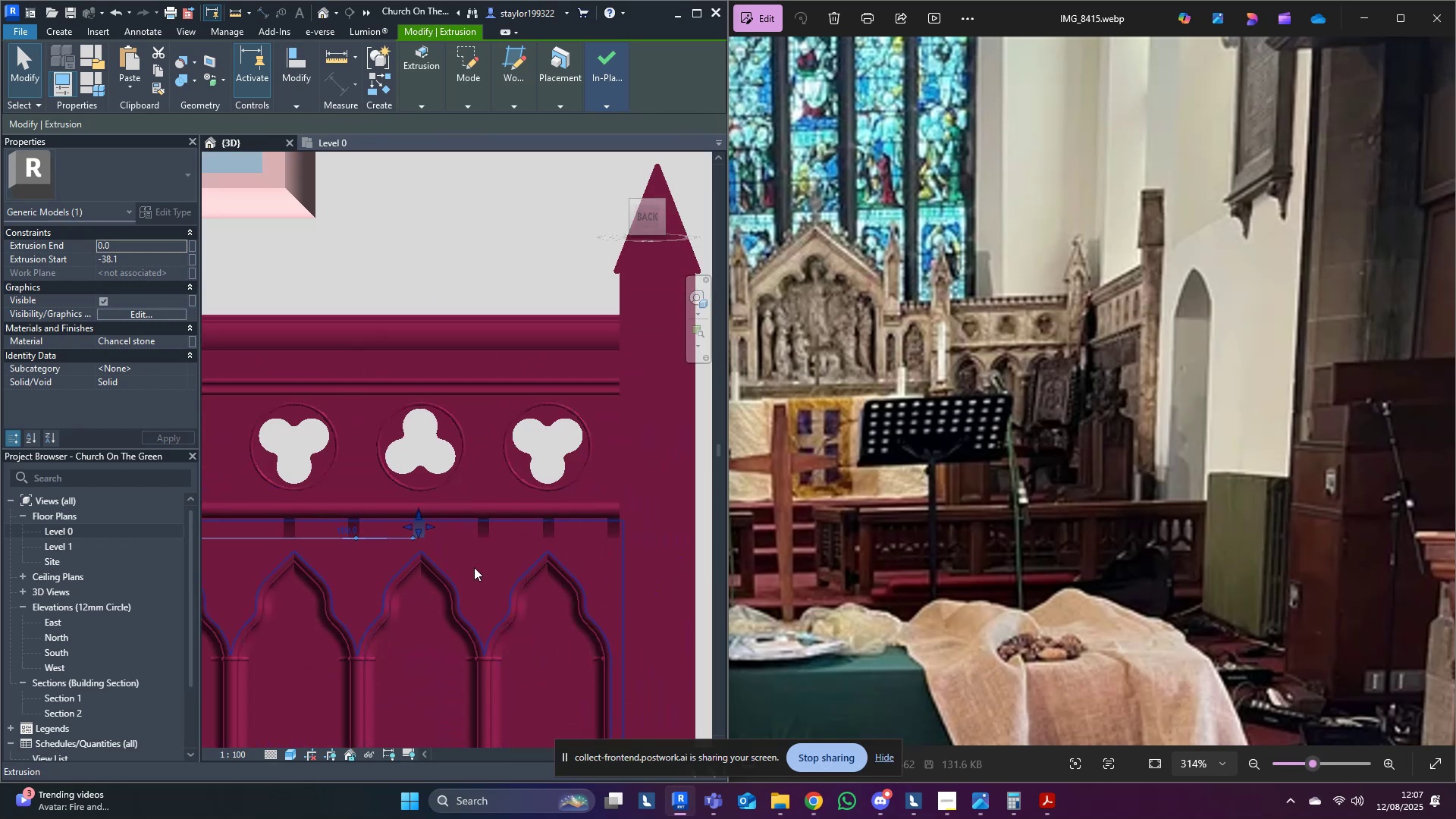 
hold_key(key=ControlLeft, duration=1.5)
left_click([553, 531])
 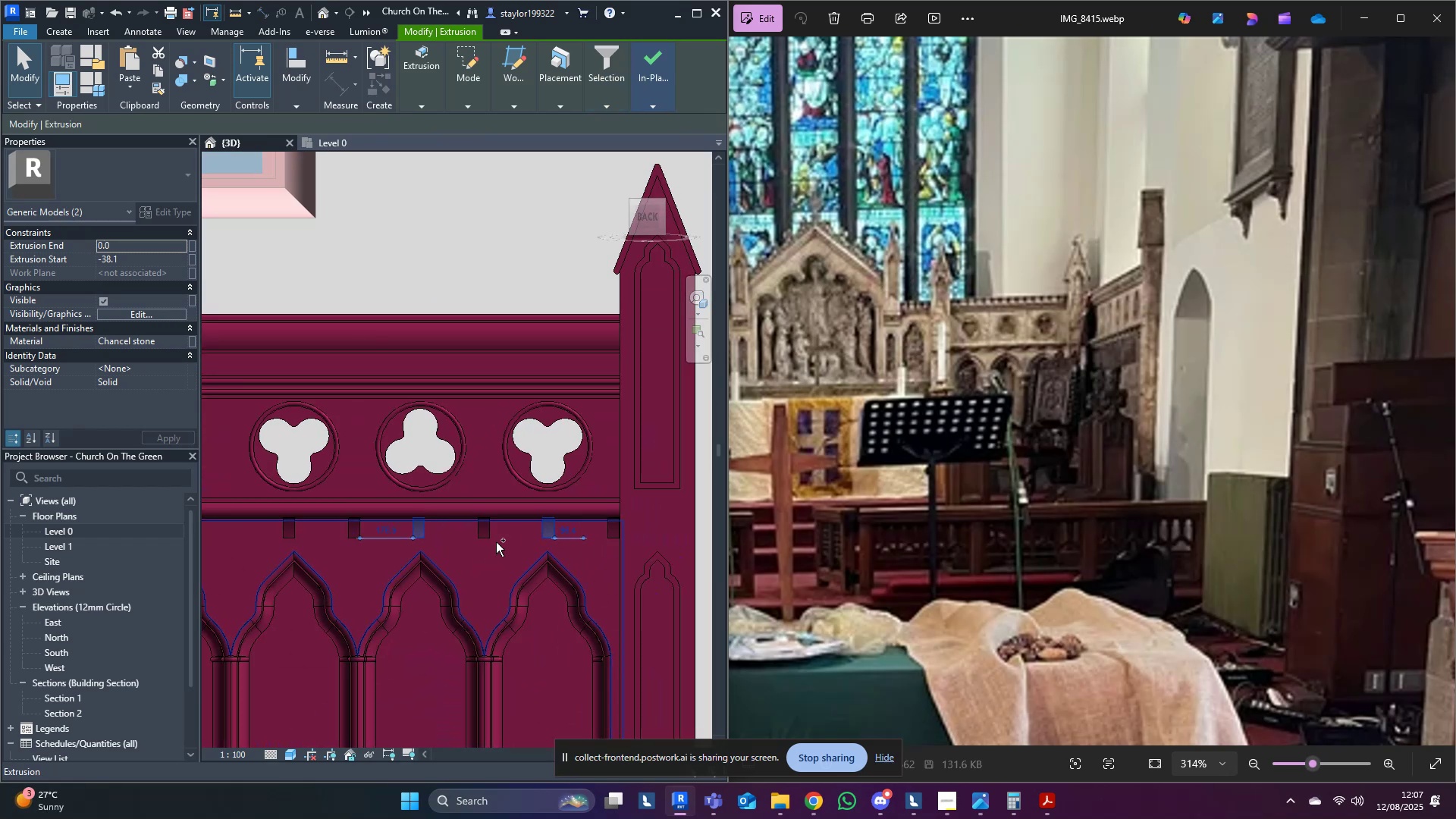 
hold_key(key=ControlLeft, duration=1.51)
left_click([606, 536])
 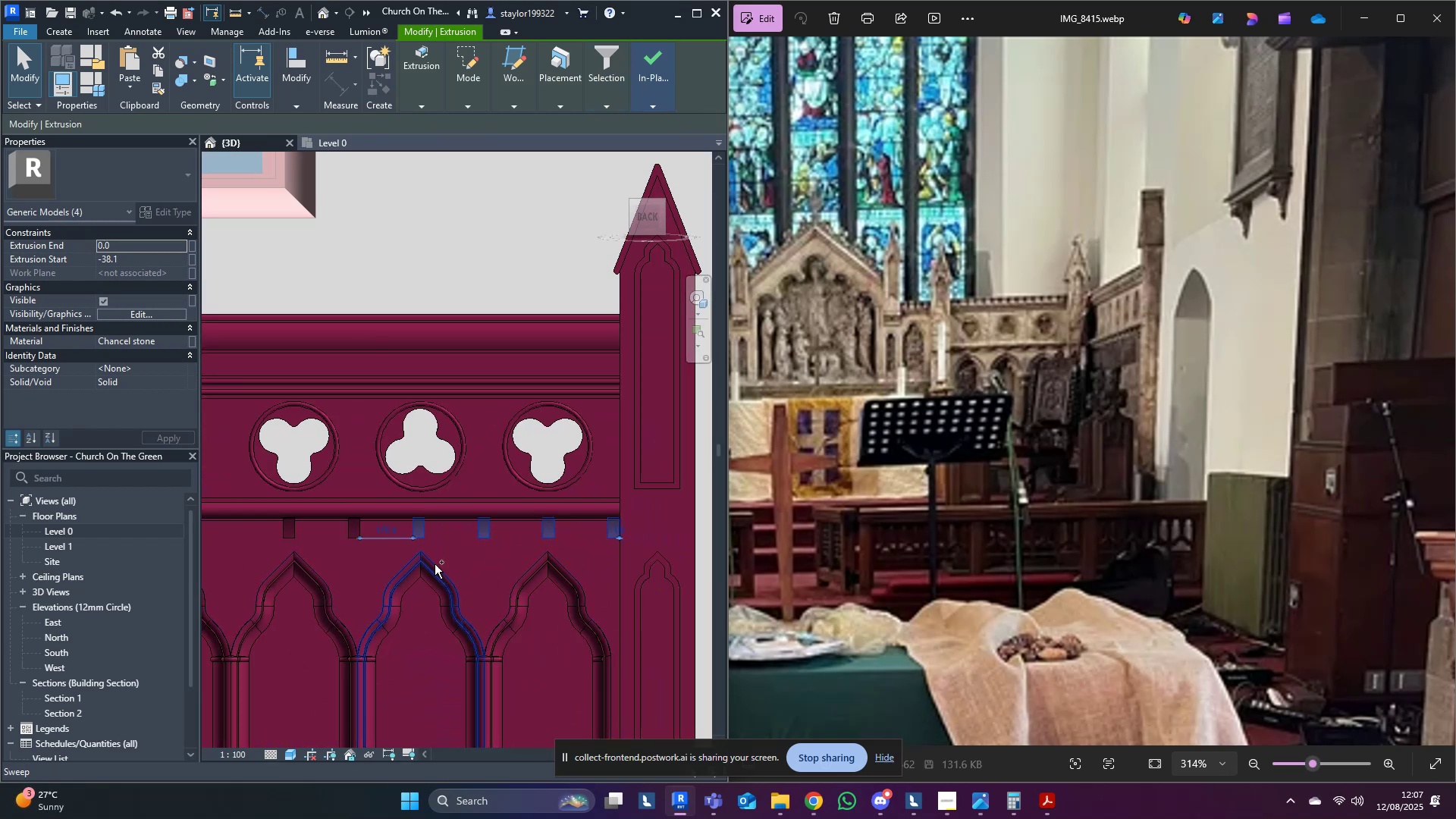 
hold_key(key=ControlLeft, duration=0.72)
left_click([349, 529])
 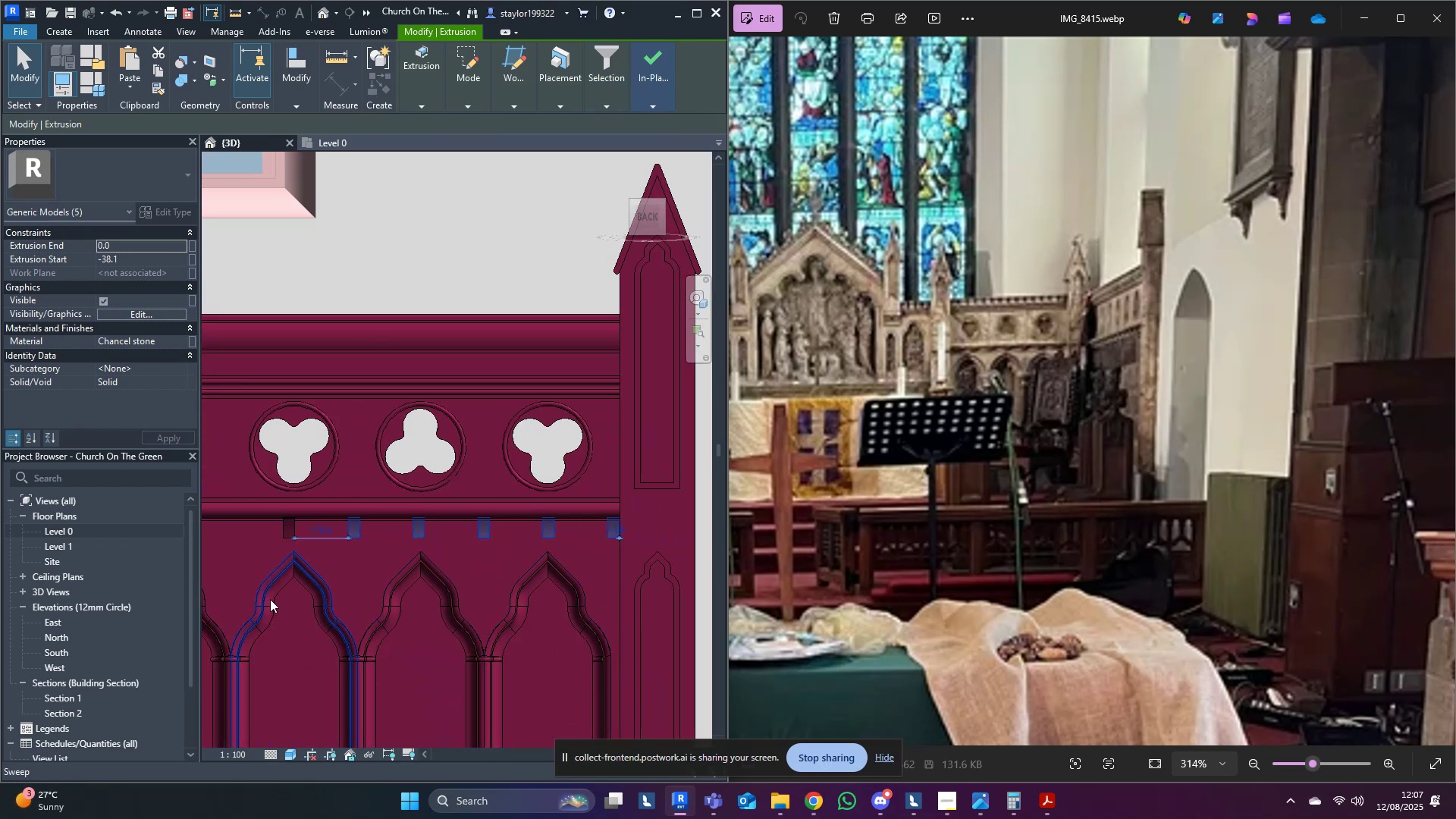 
scroll: coordinate [362, 585], scroll_direction: down, amount: 1.0
 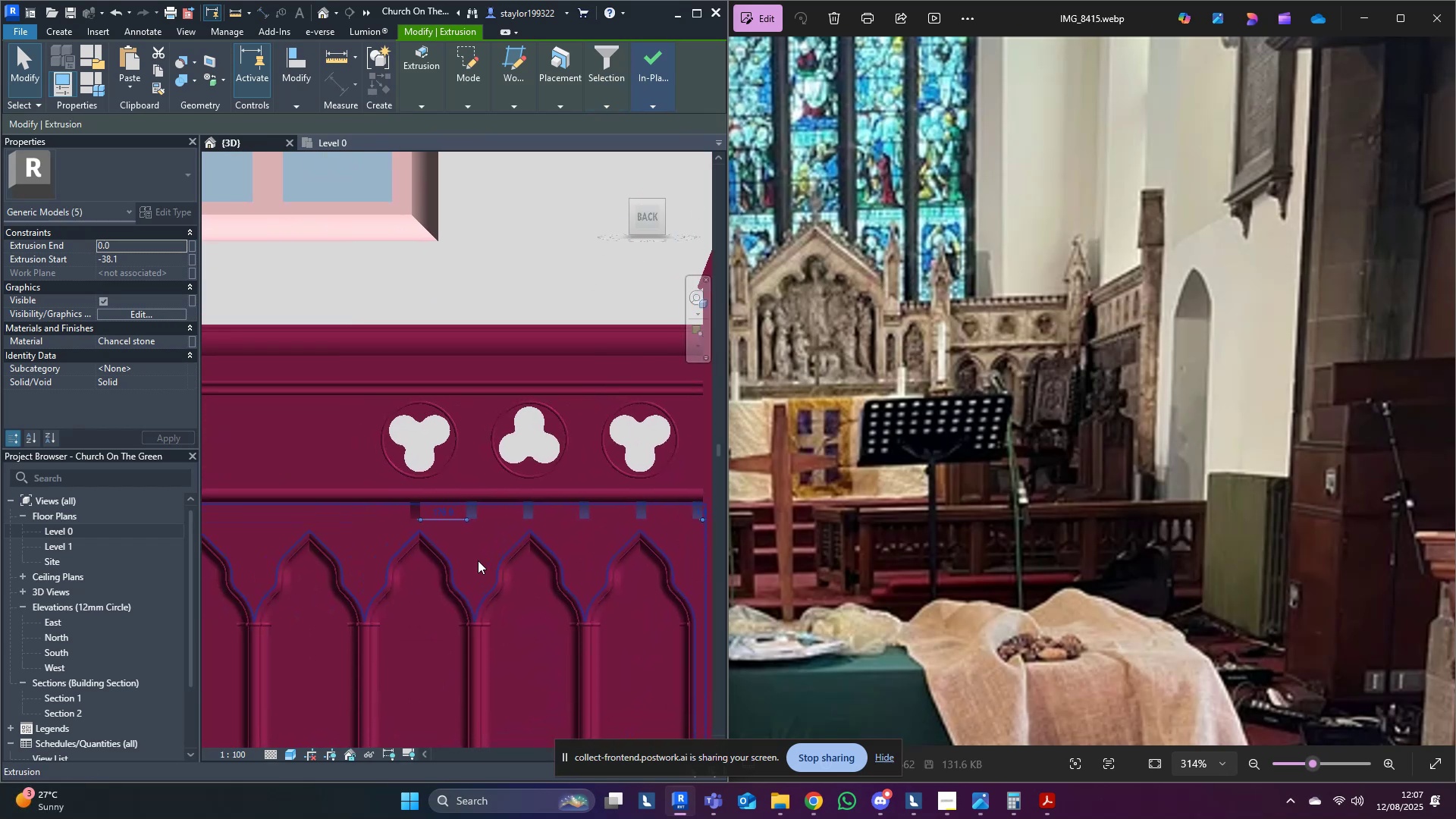 
scroll: coordinate [417, 541], scroll_direction: up, amount: 8.0
 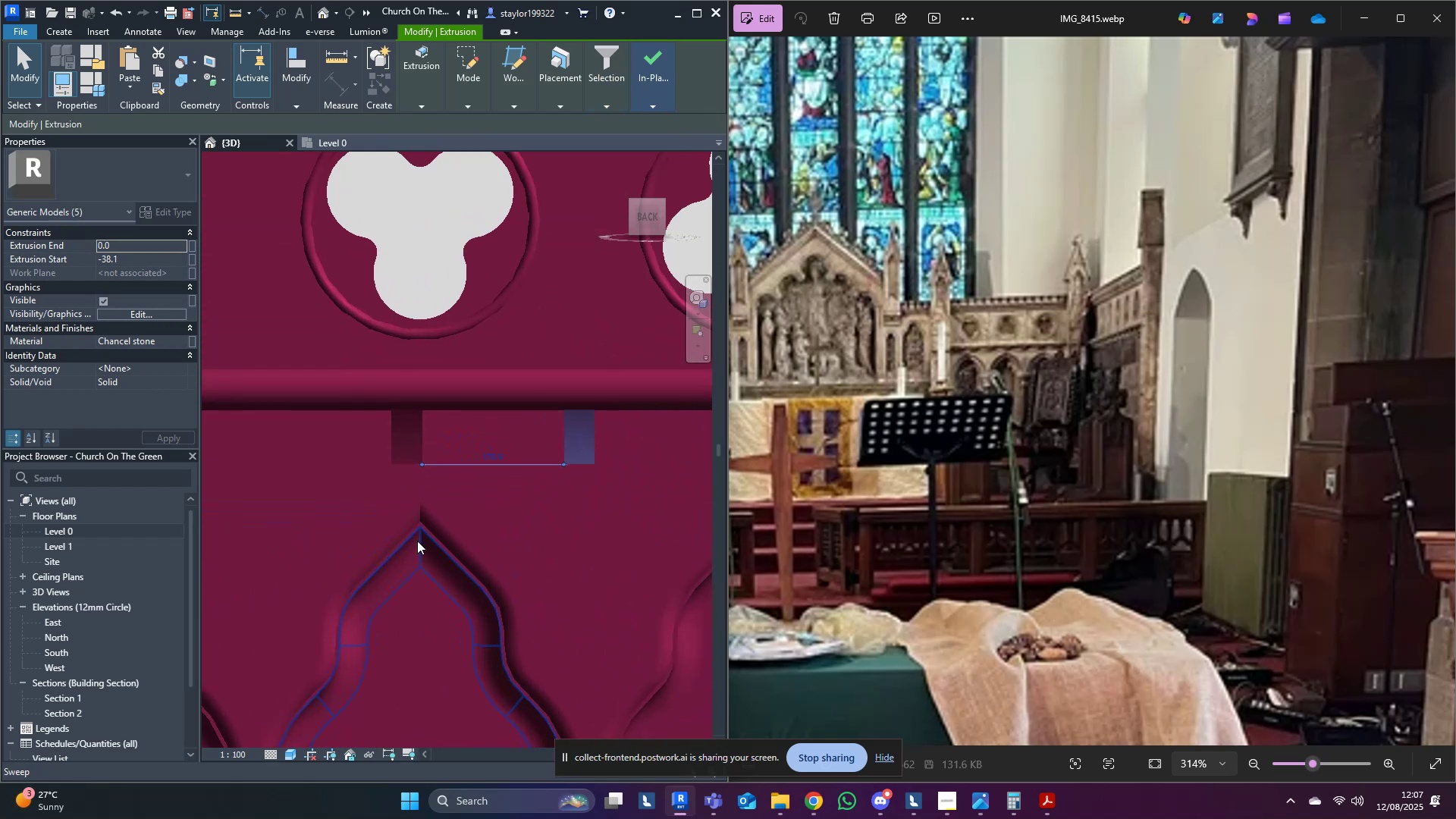 
type(dm)
key(Escape)
type(pk)
 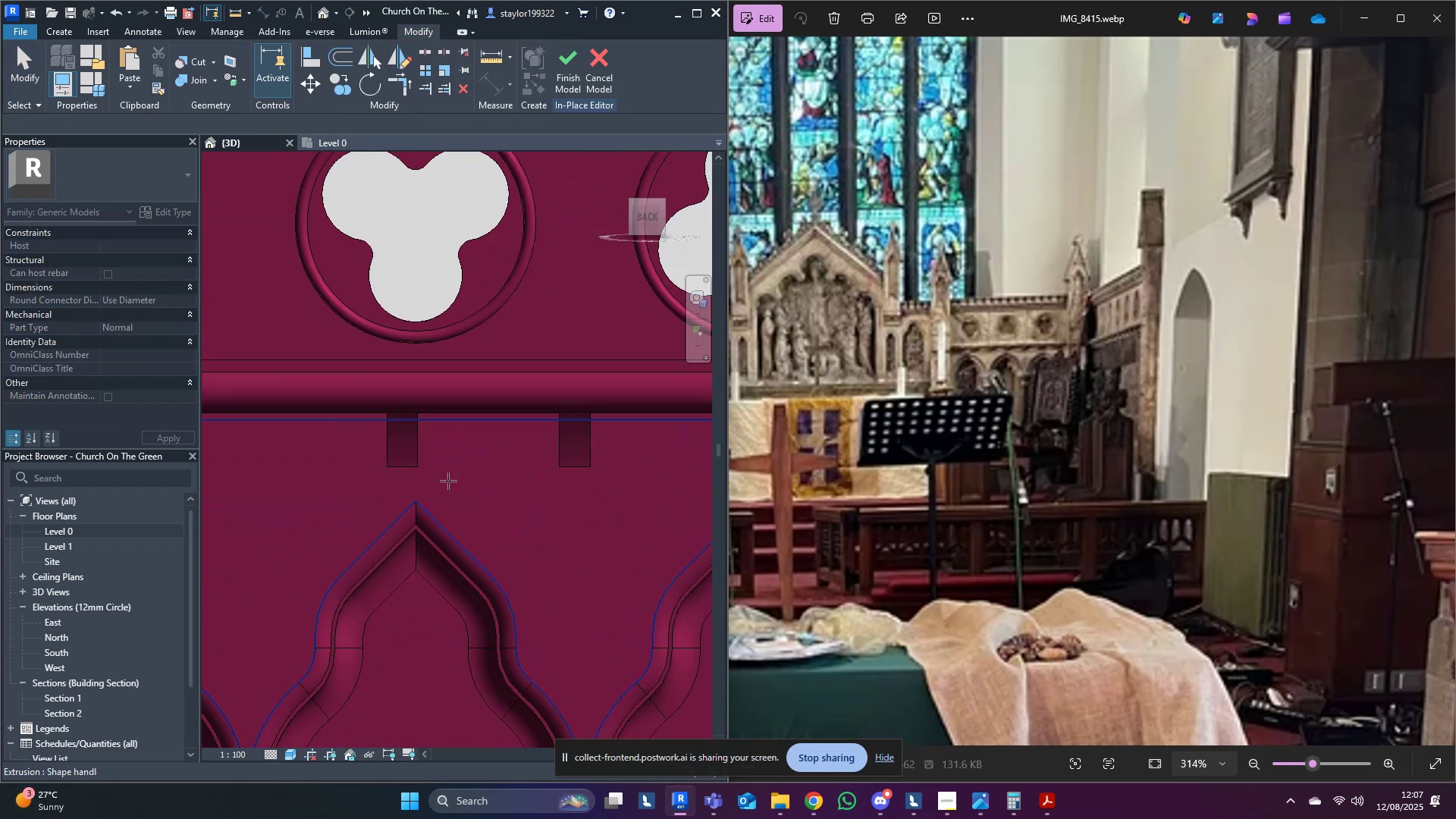 
scroll: coordinate [406, 504], scroll_direction: up, amount: 3.0
 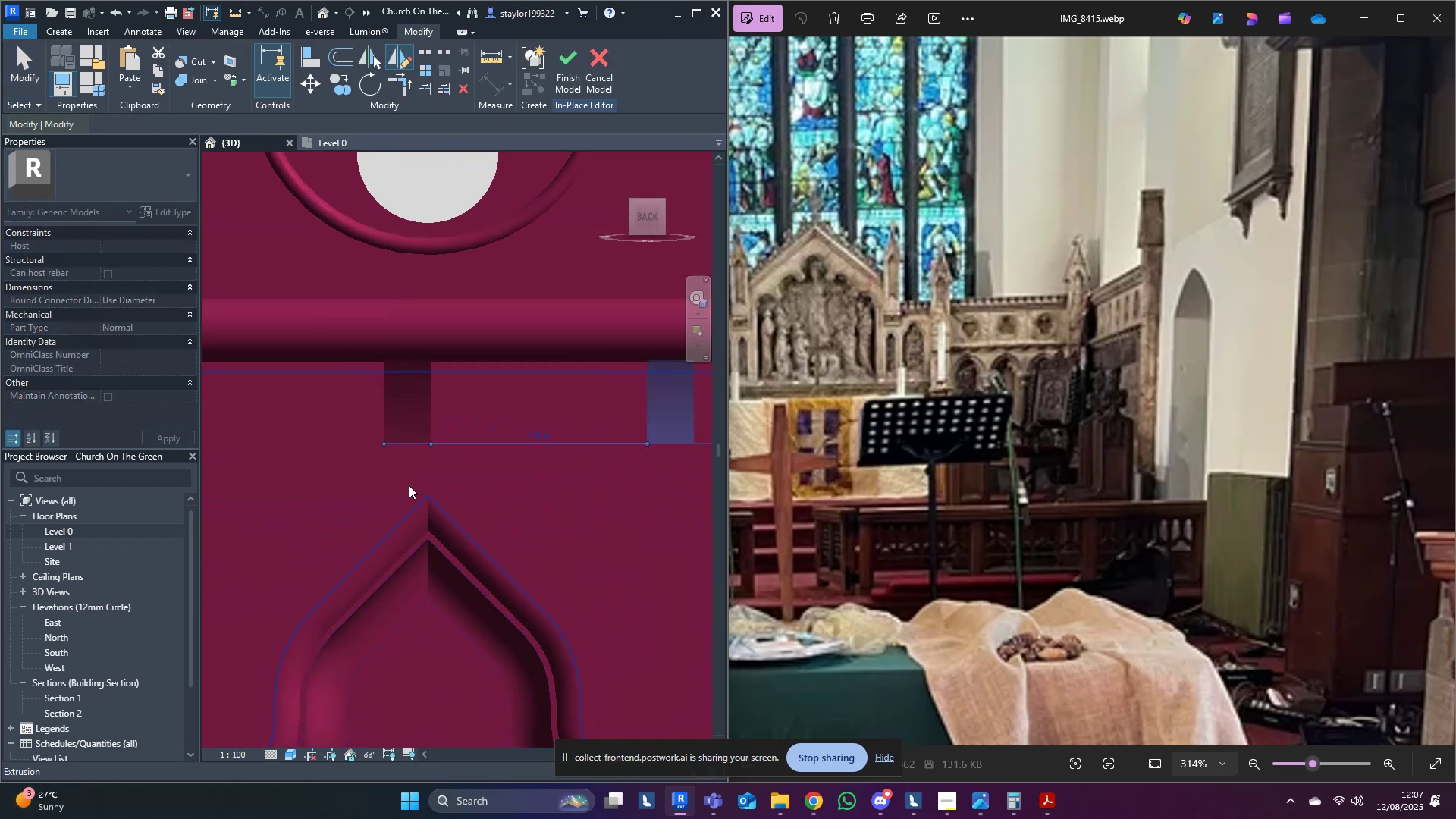 
hold_key(key=Escape, duration=22.44)
 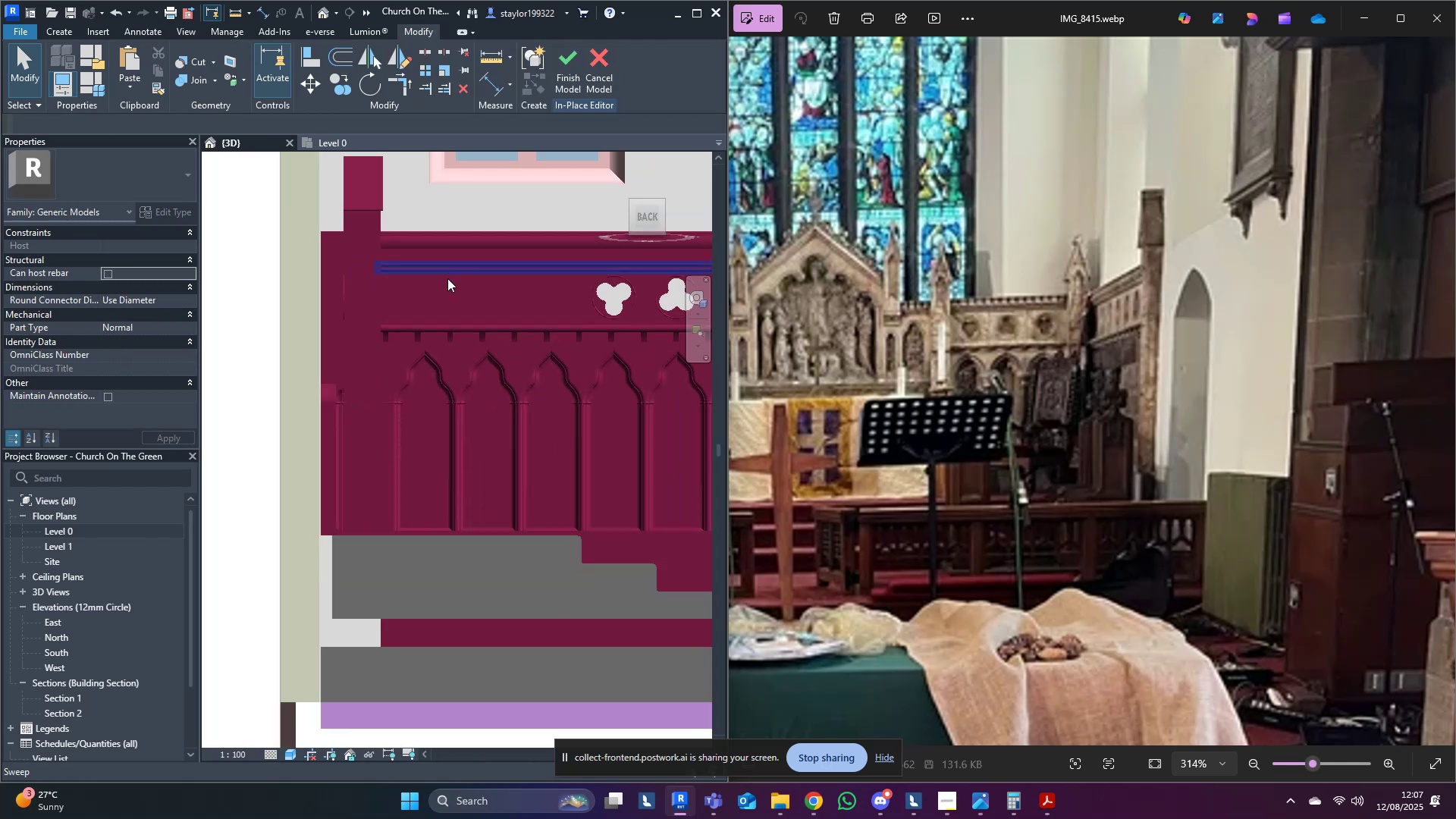 
scroll: coordinate [392, 512], scroll_direction: down, amount: 3.0
 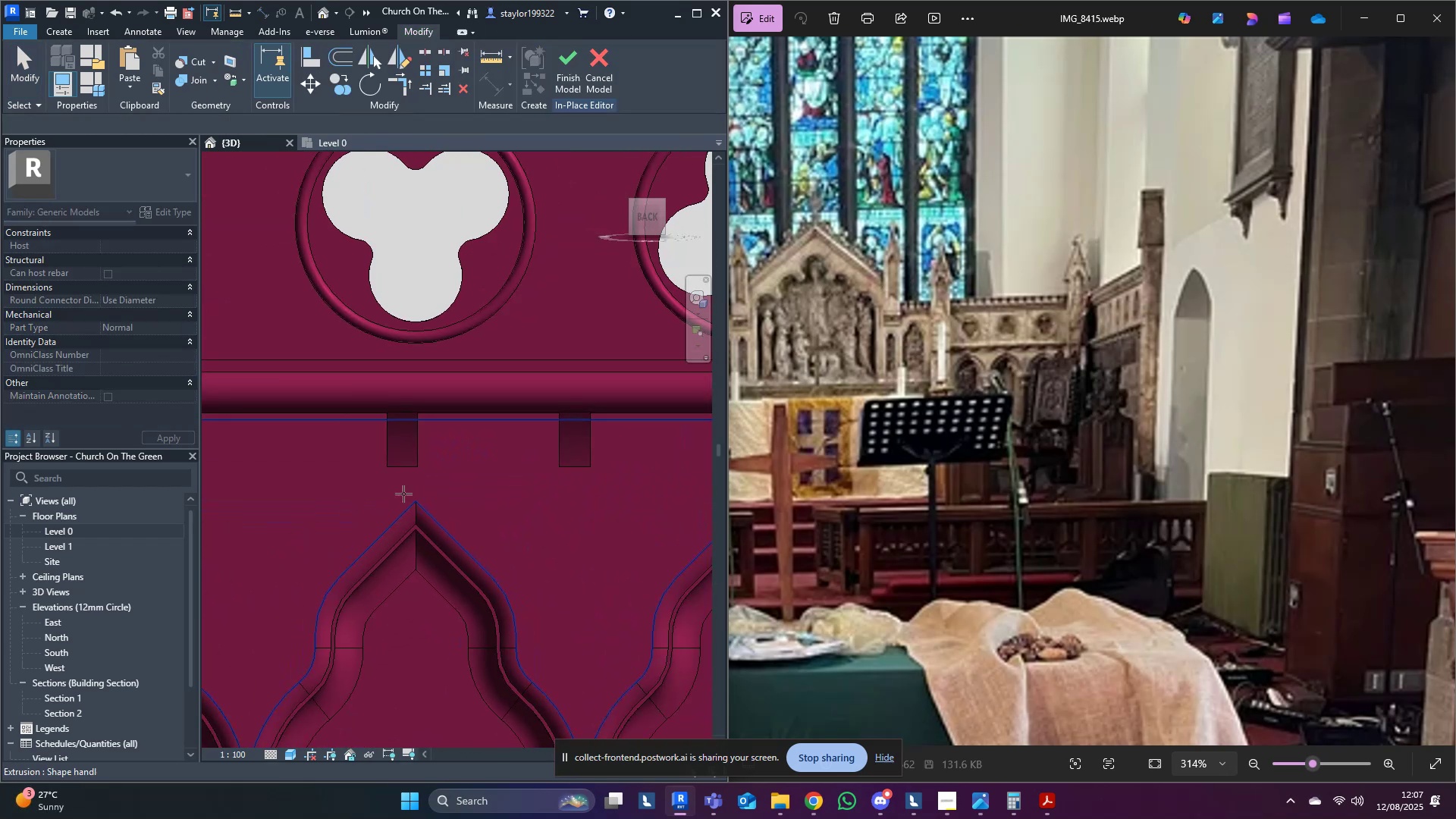 
left_click([457, 478])
 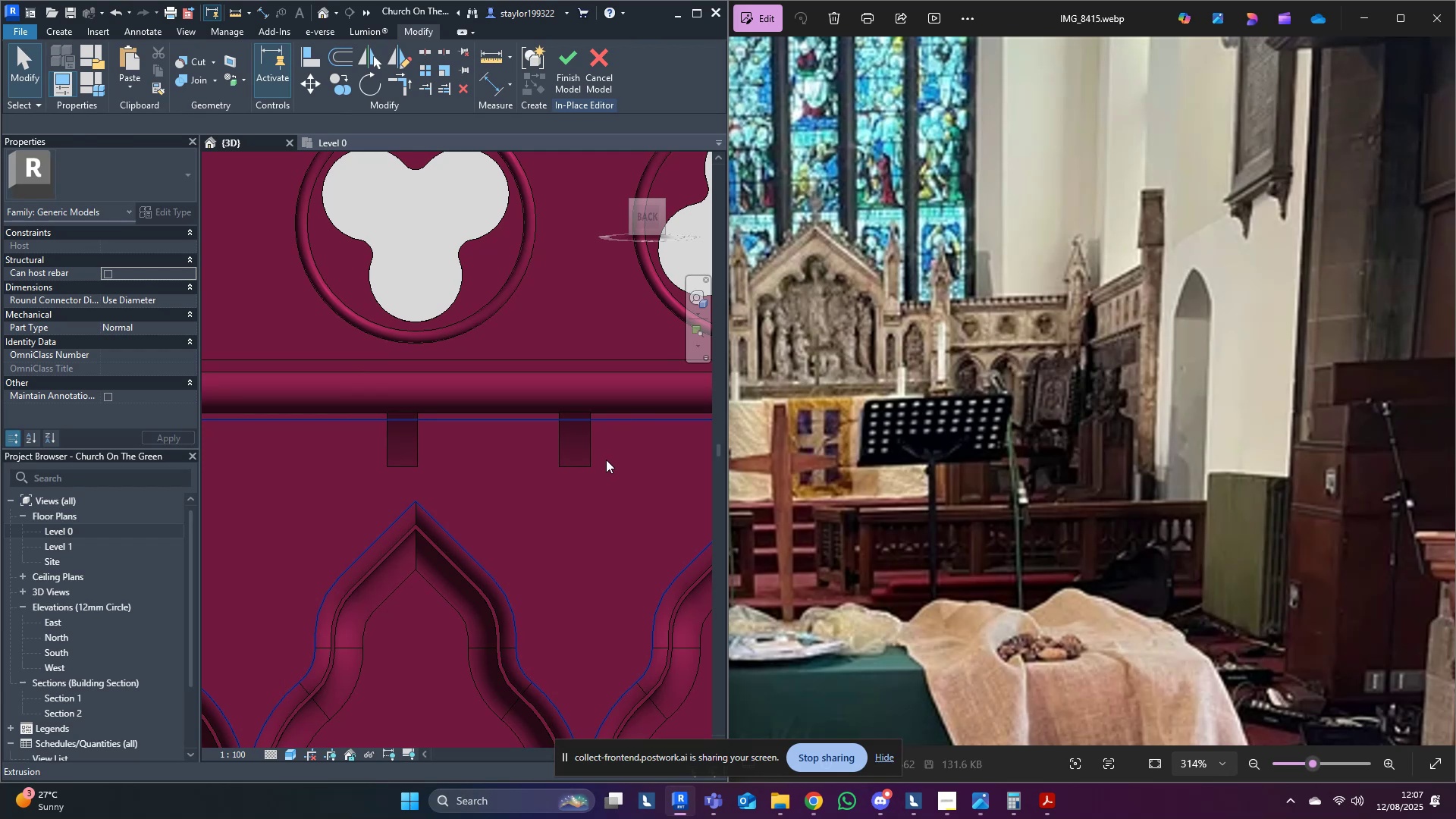 
left_click([583, 456])
 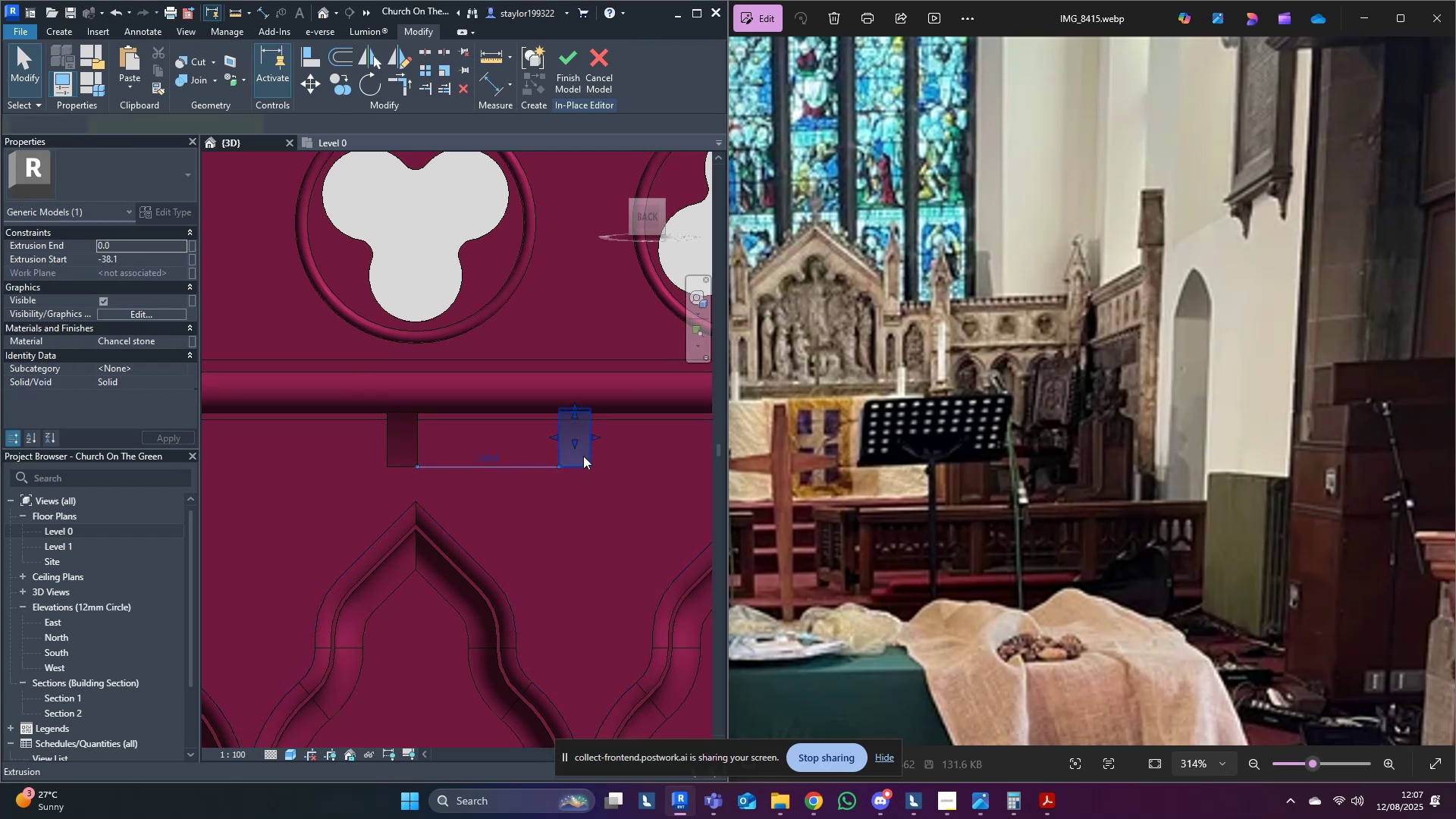 
scroll: coordinate [583, 455], scroll_direction: down, amount: 6.0
 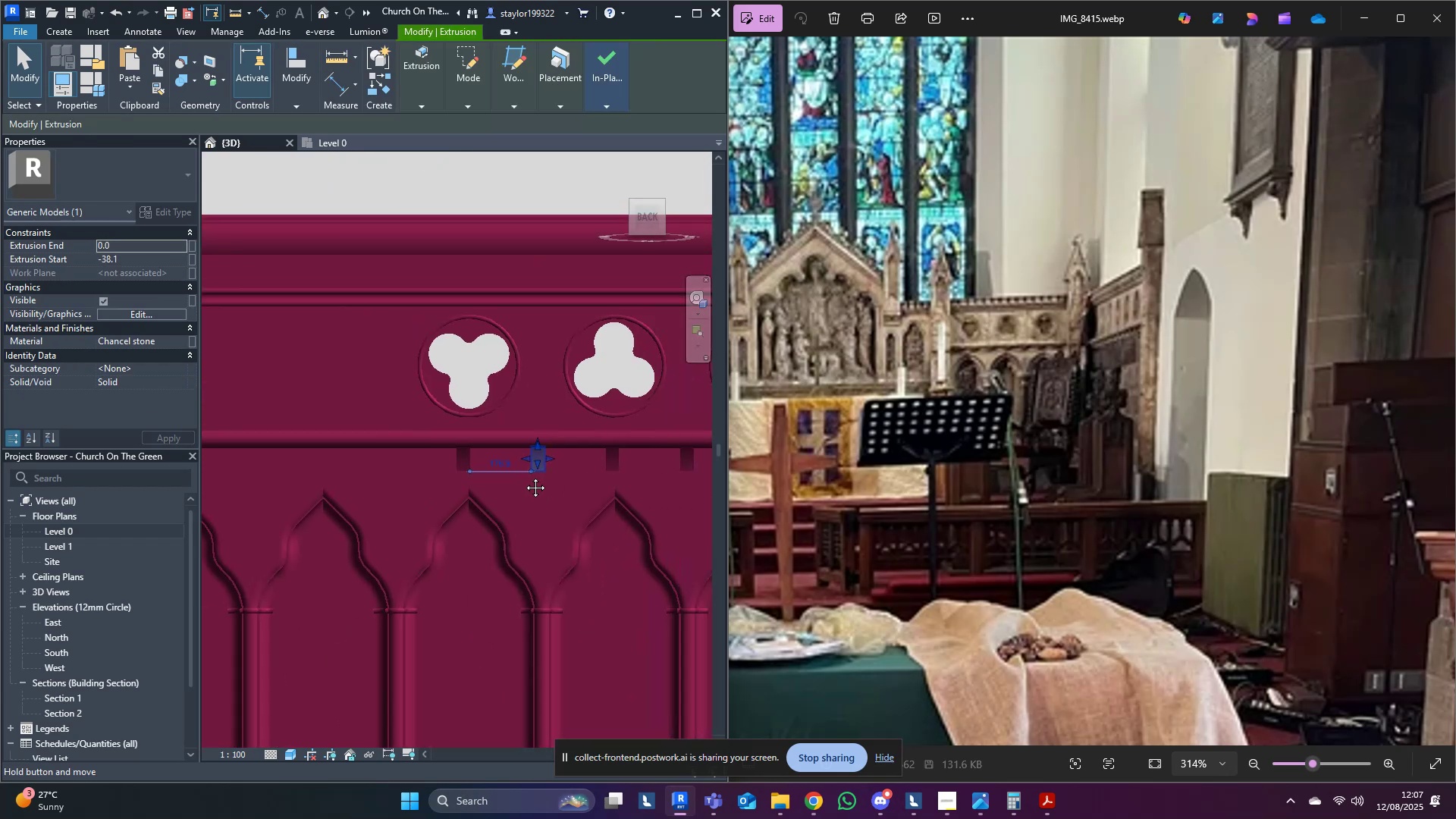 
hold_key(key=ControlLeft, duration=1.53)
left_click([540, 463])
 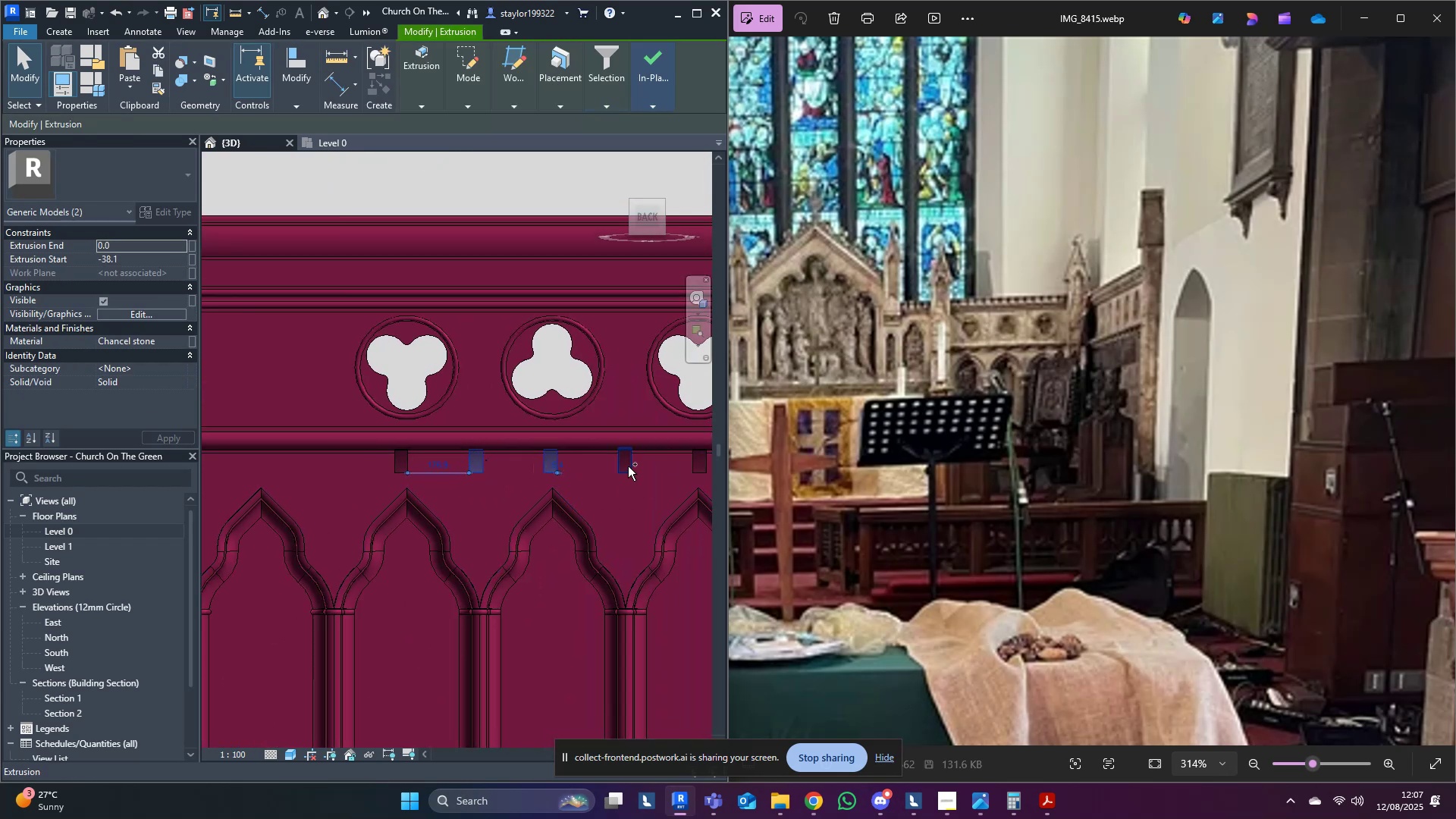 
key(Control+ControlLeft)
 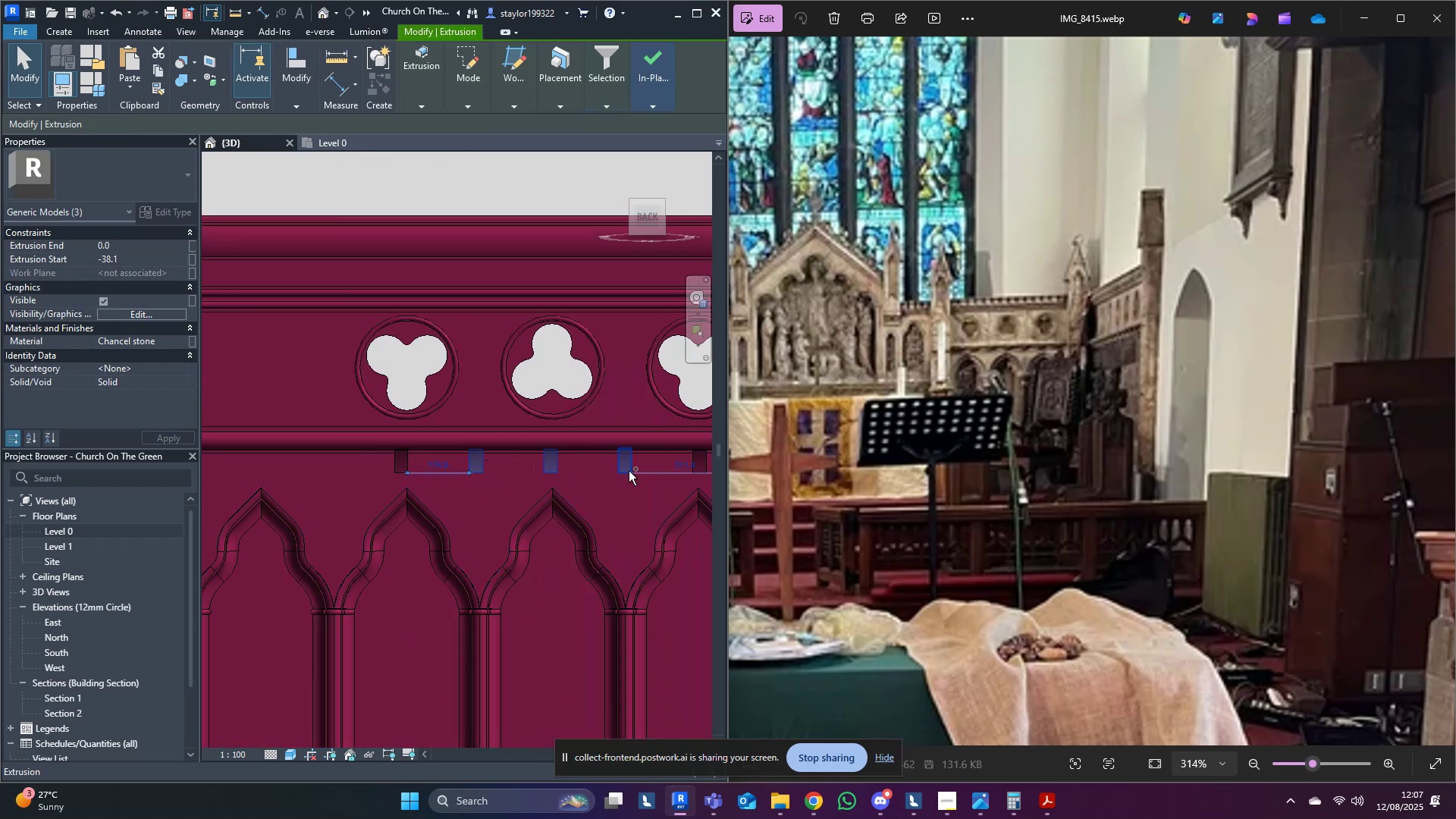 
key(Control+ControlLeft)
 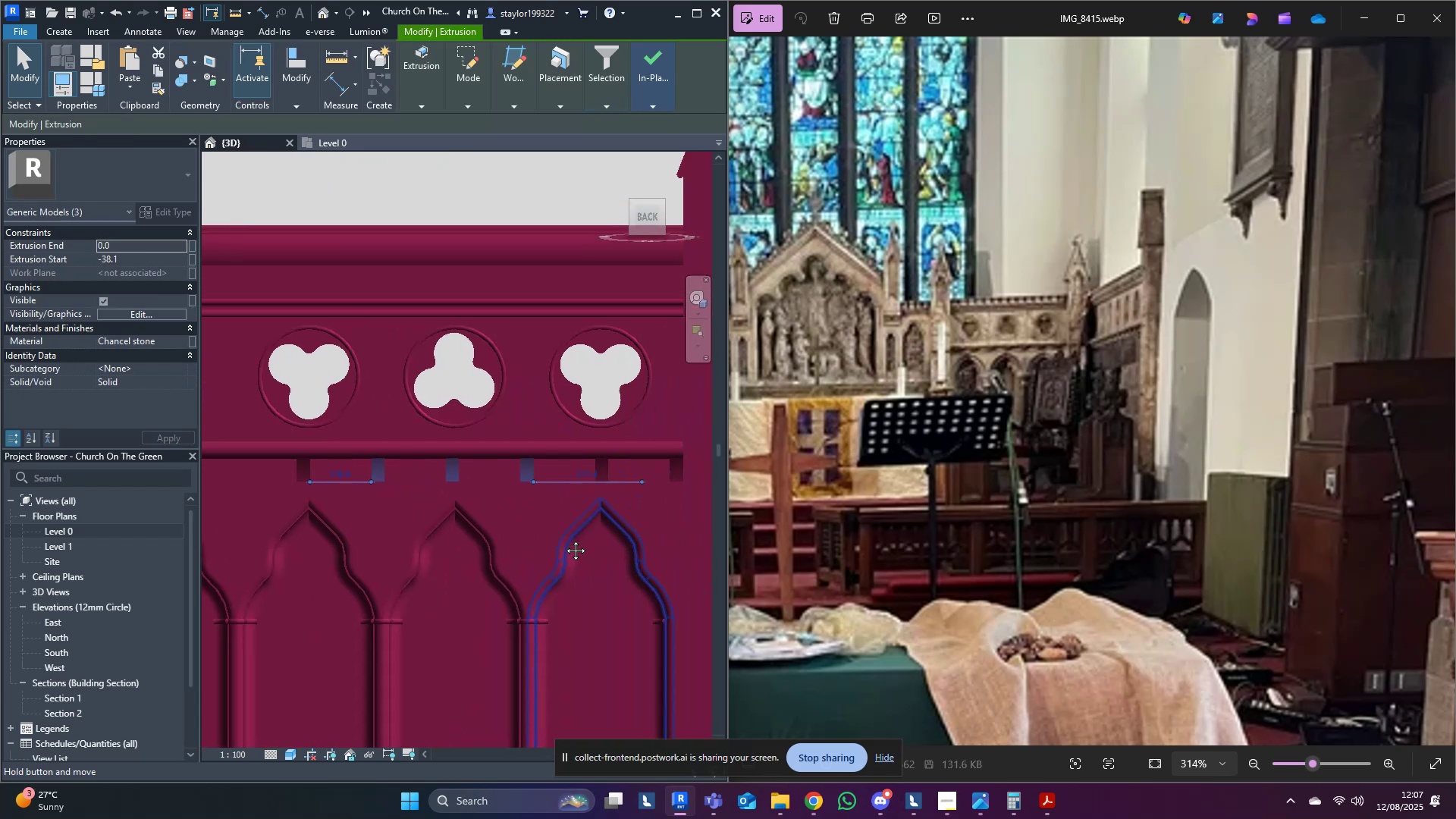 
hold_key(key=ControlLeft, duration=1.53)
left_click([577, 476])
 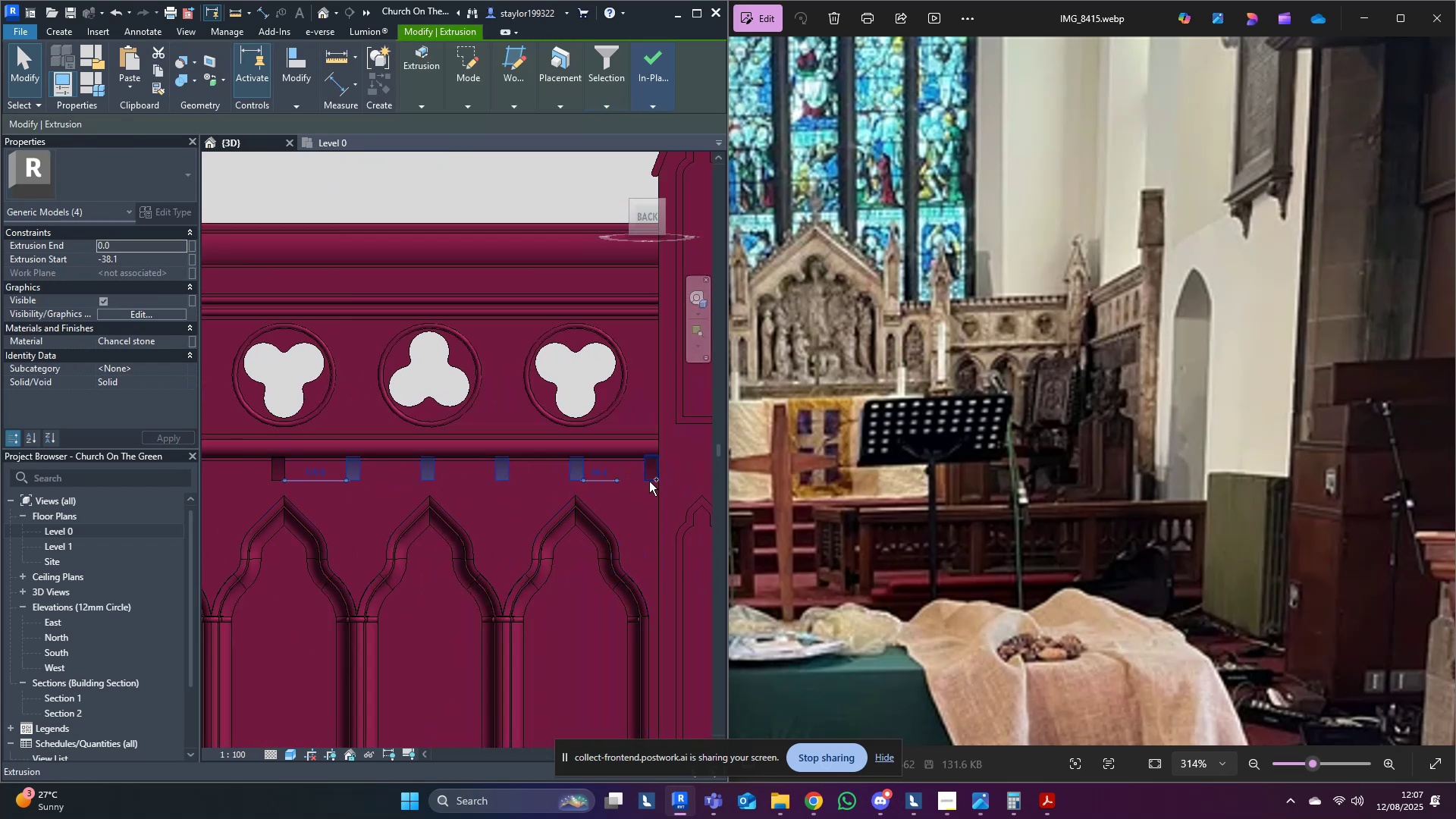 
left_click([650, 482])
 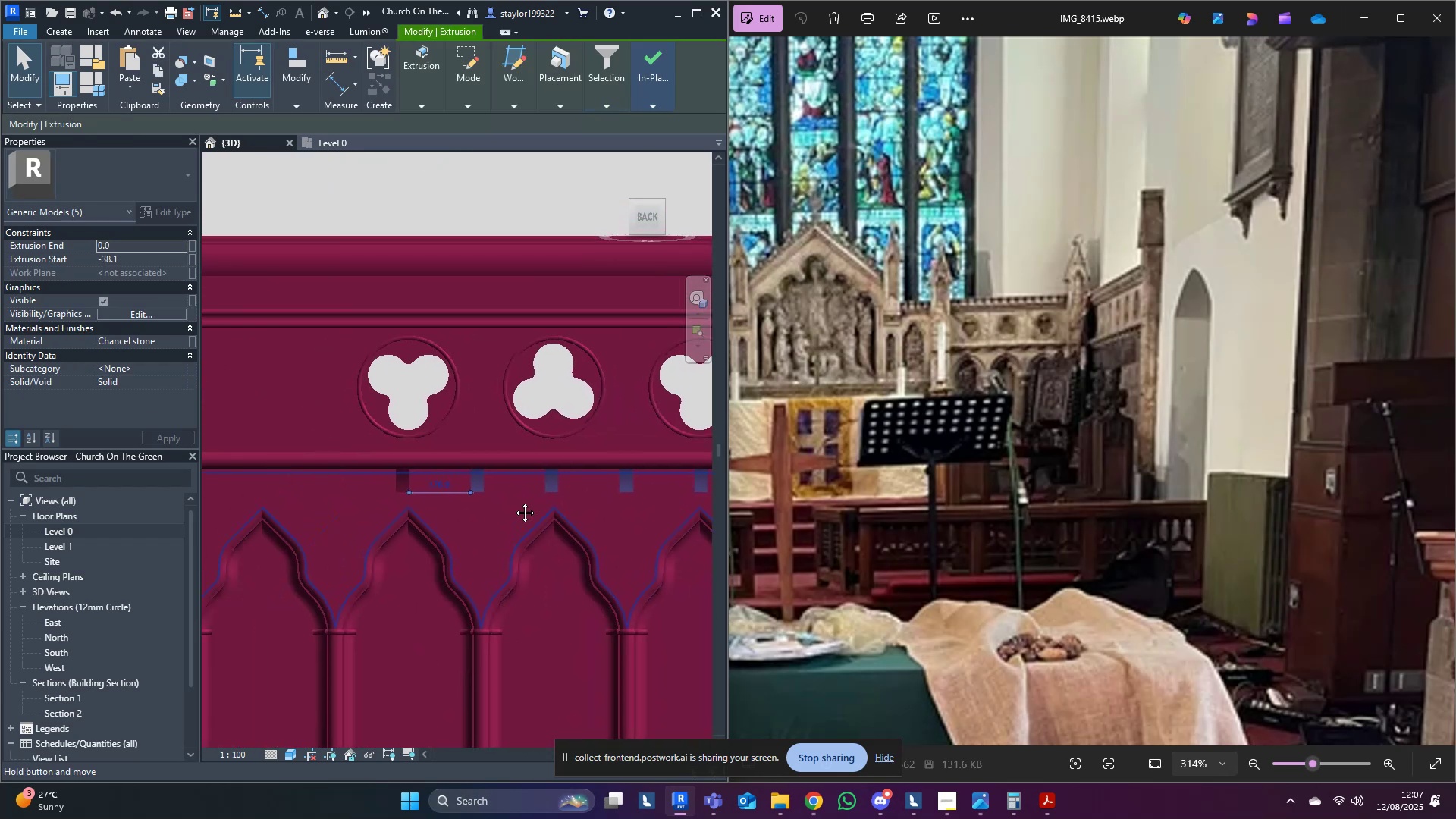 
scroll: coordinate [526, 499], scroll_direction: up, amount: 2.0
 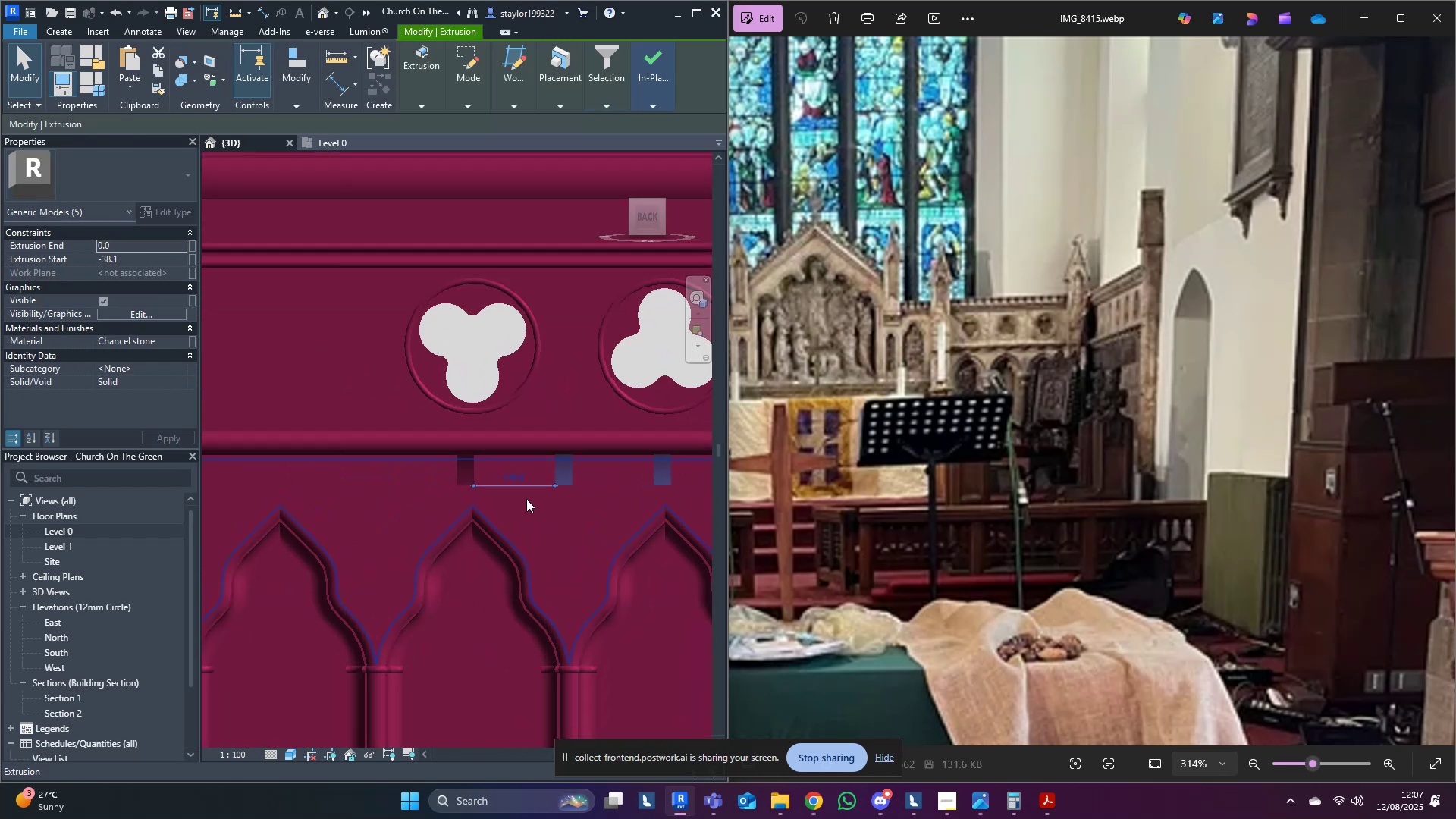 
type(dm)
 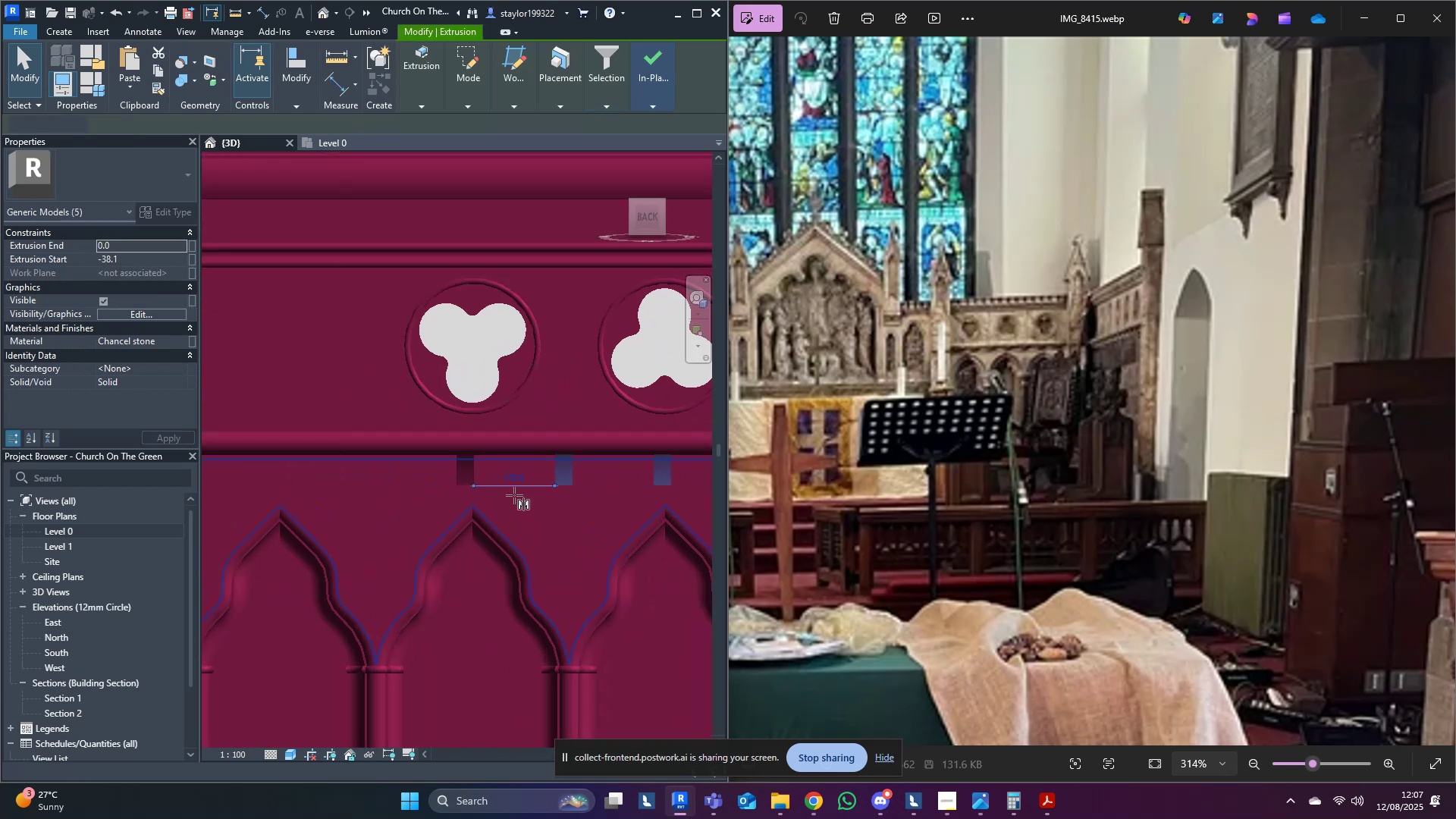 
scroll: coordinate [487, 501], scroll_direction: up, amount: 7.0
 